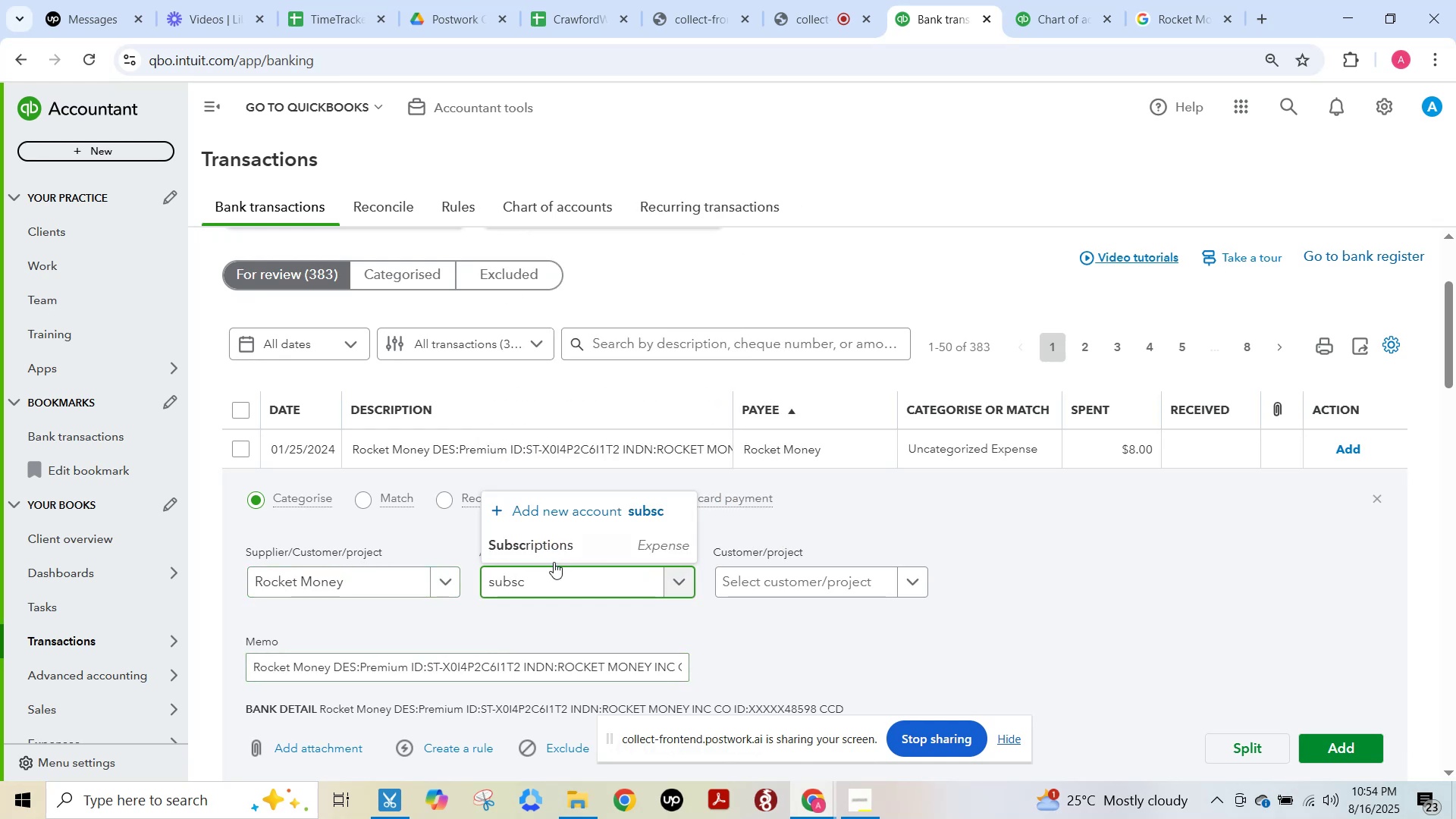 
left_click([557, 548])
 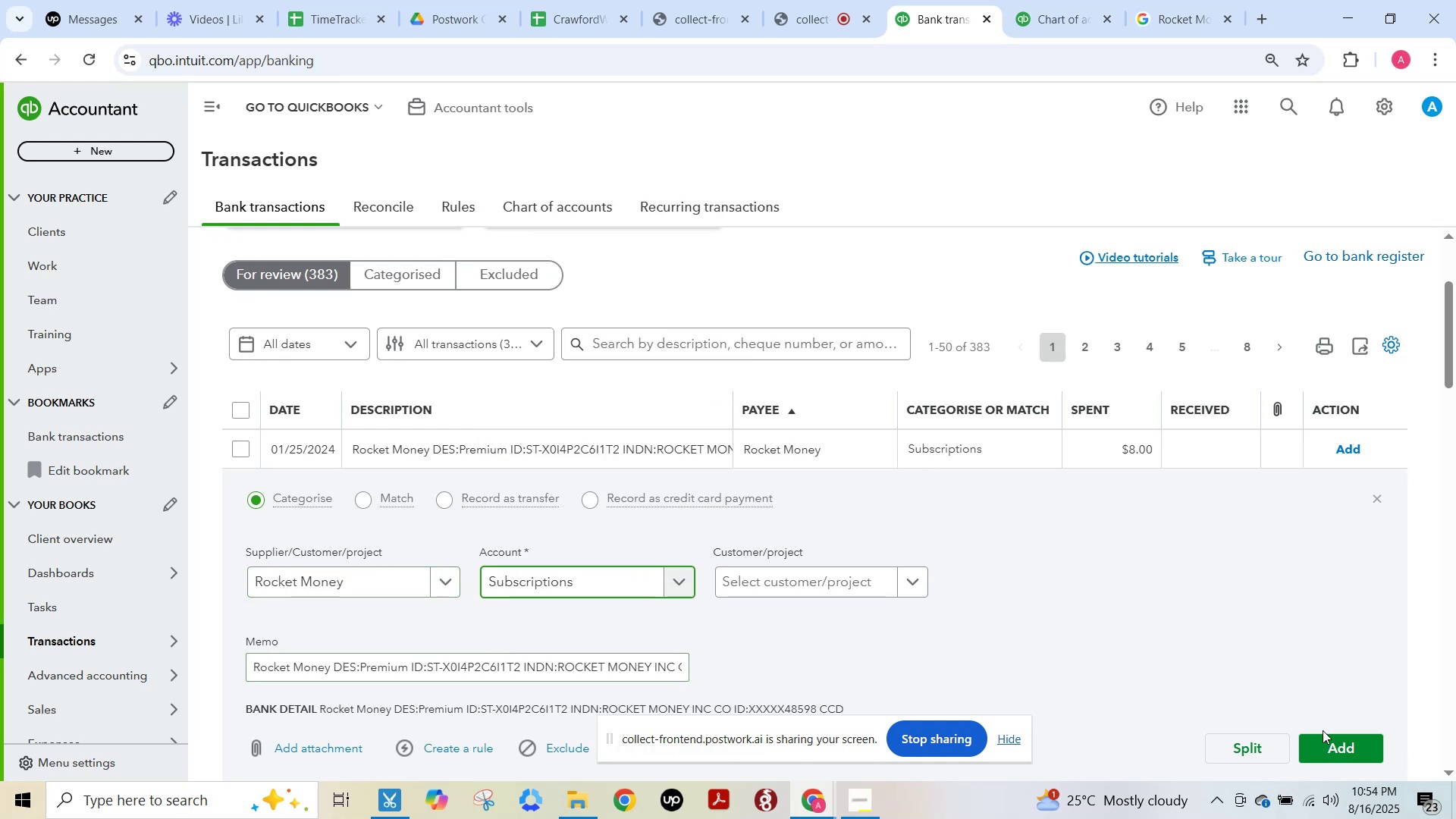 
left_click([1326, 739])
 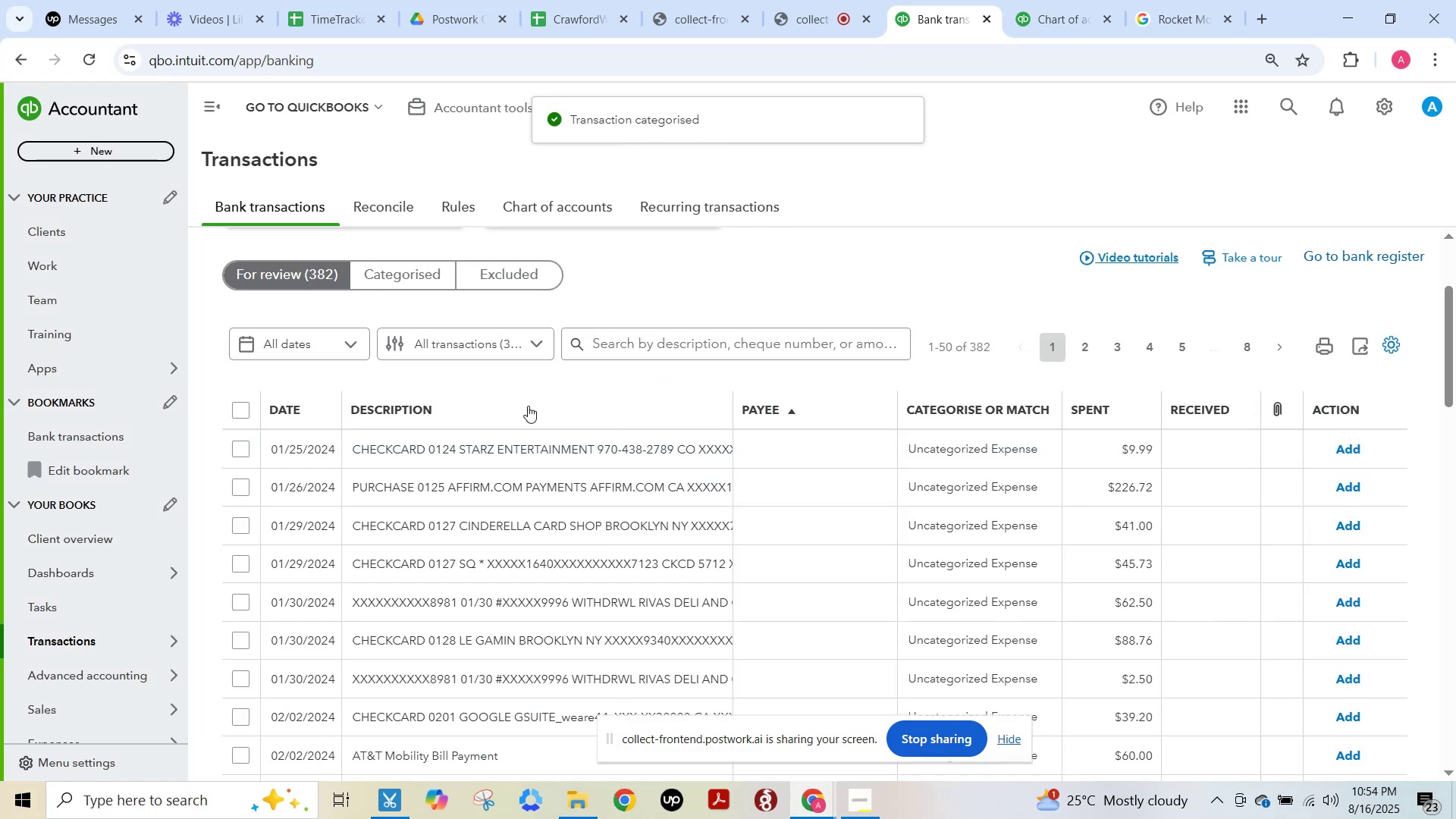 
left_click([537, 450])
 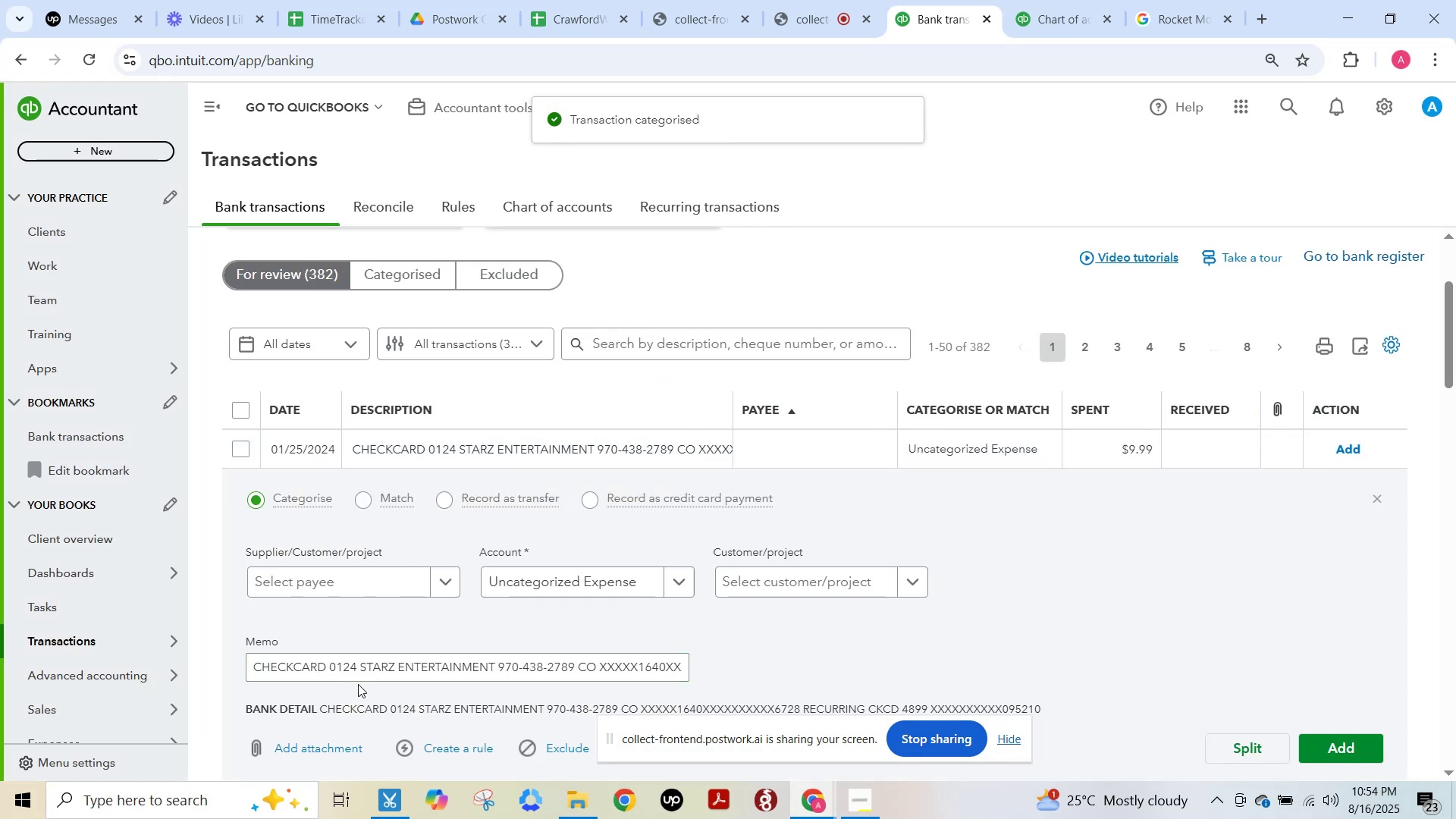 
left_click_drag(start_coordinate=[360, 673], to_coordinate=[494, 673])
 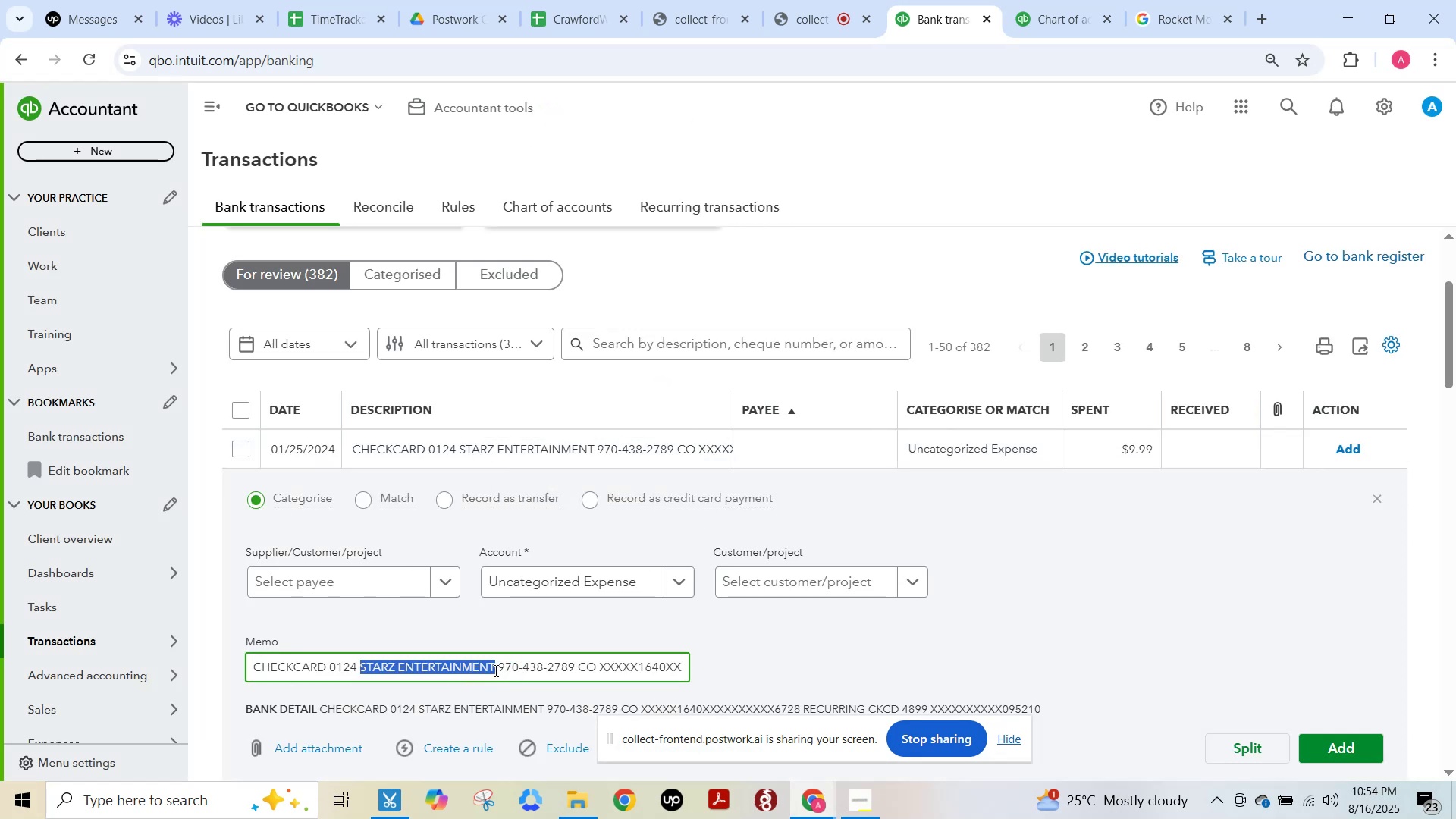 
key(Control+C)
 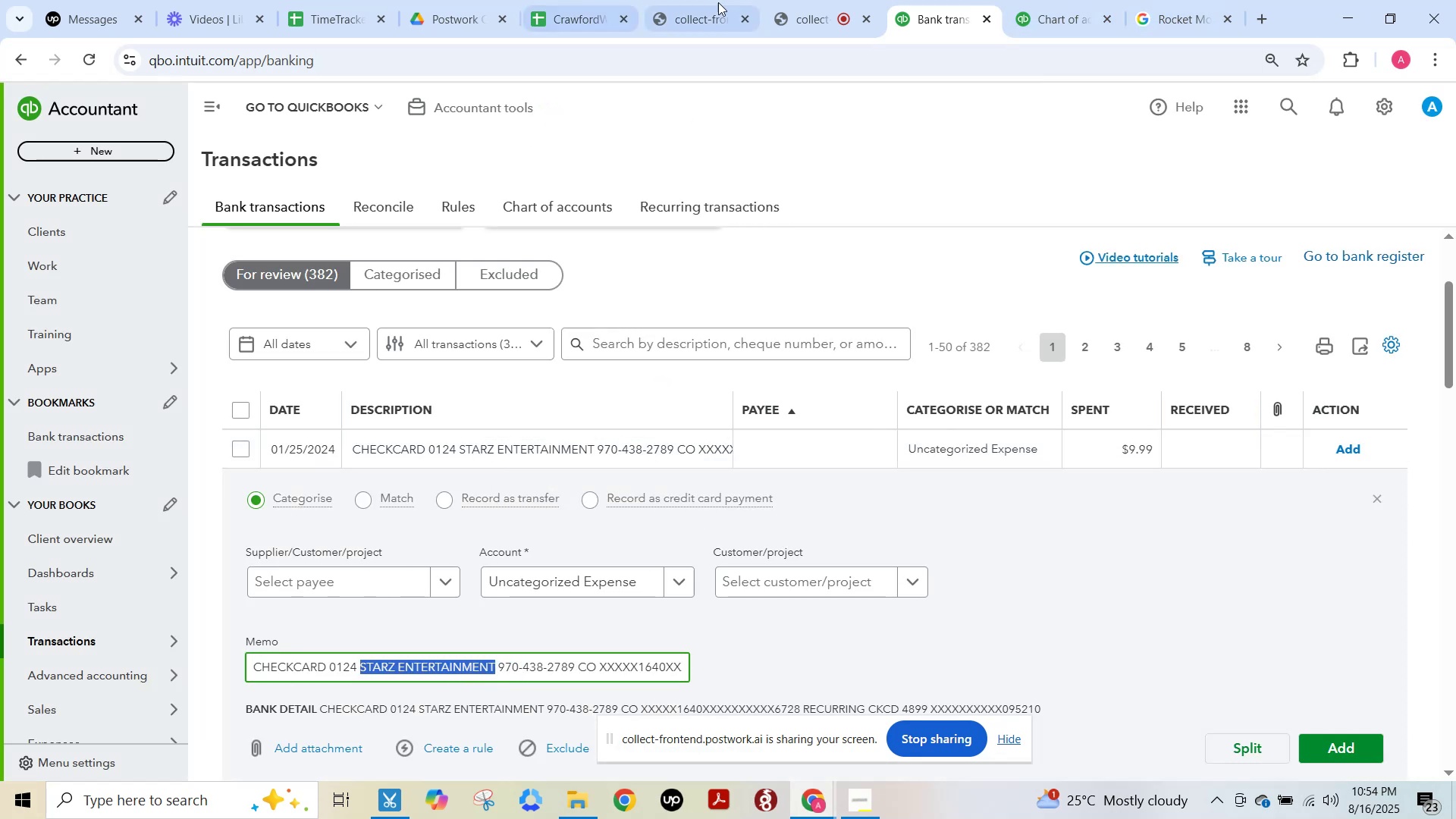 
left_click([805, 4])
 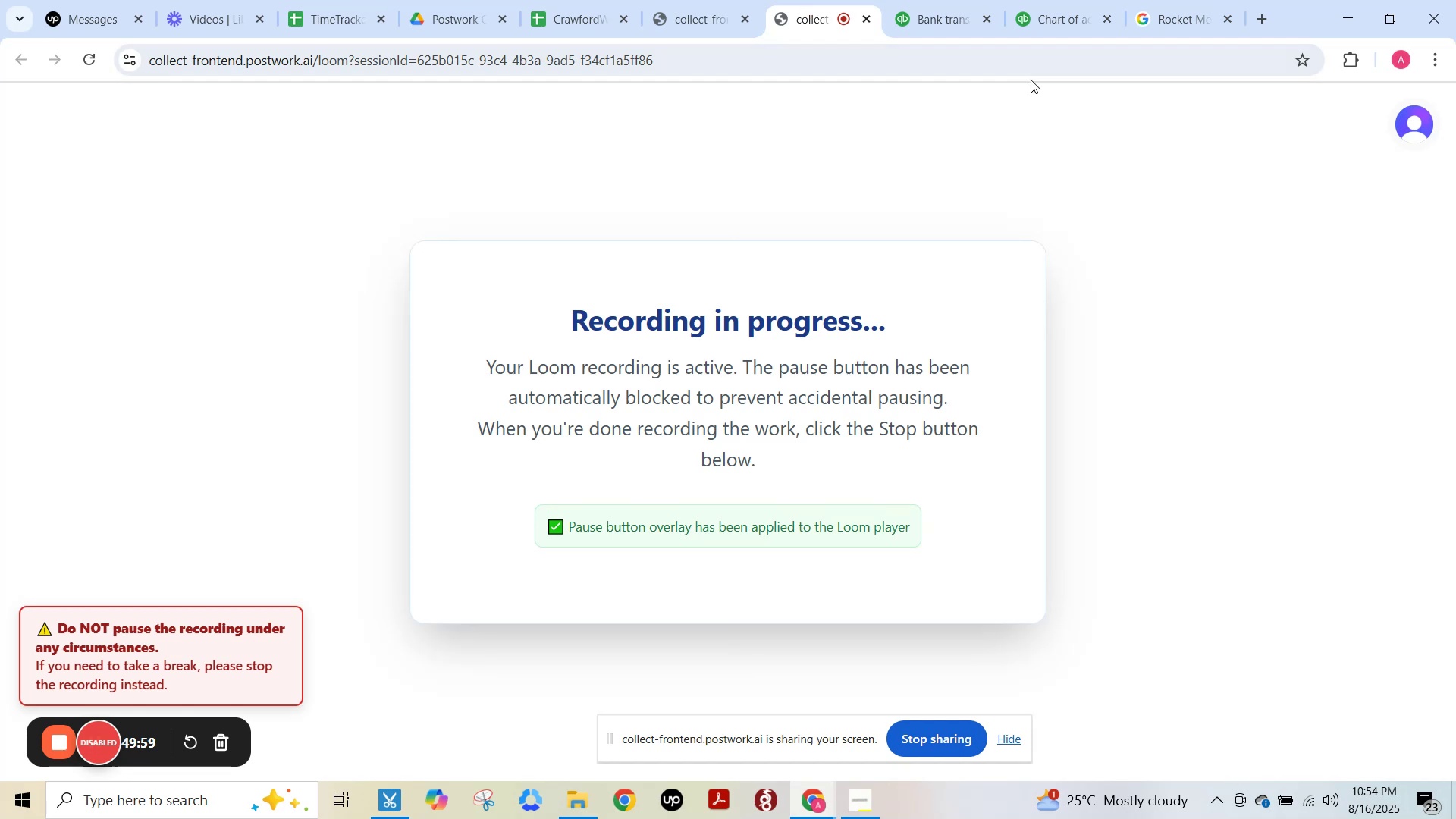 
left_click([1068, 18])
 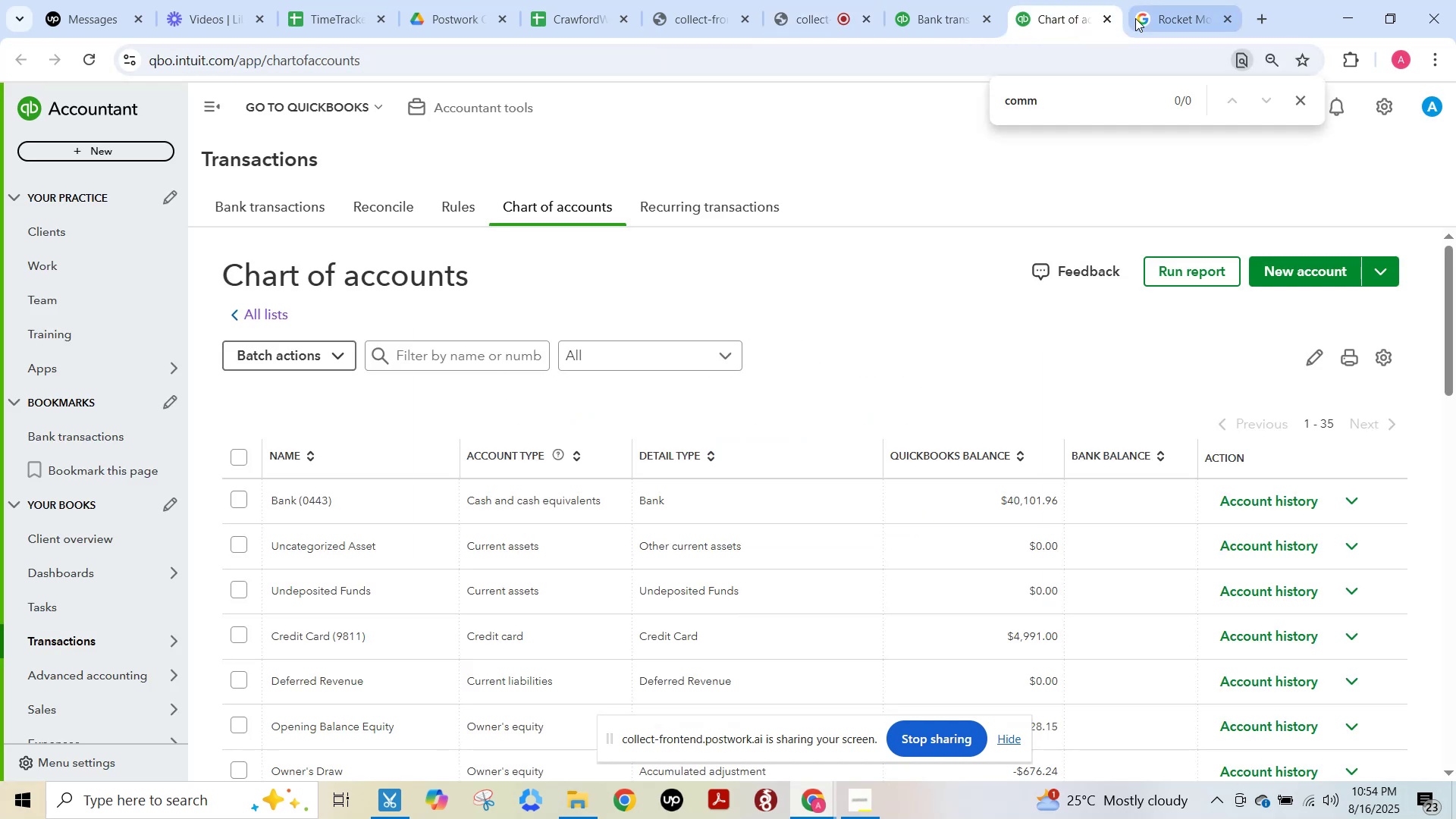 
left_click([1154, 17])
 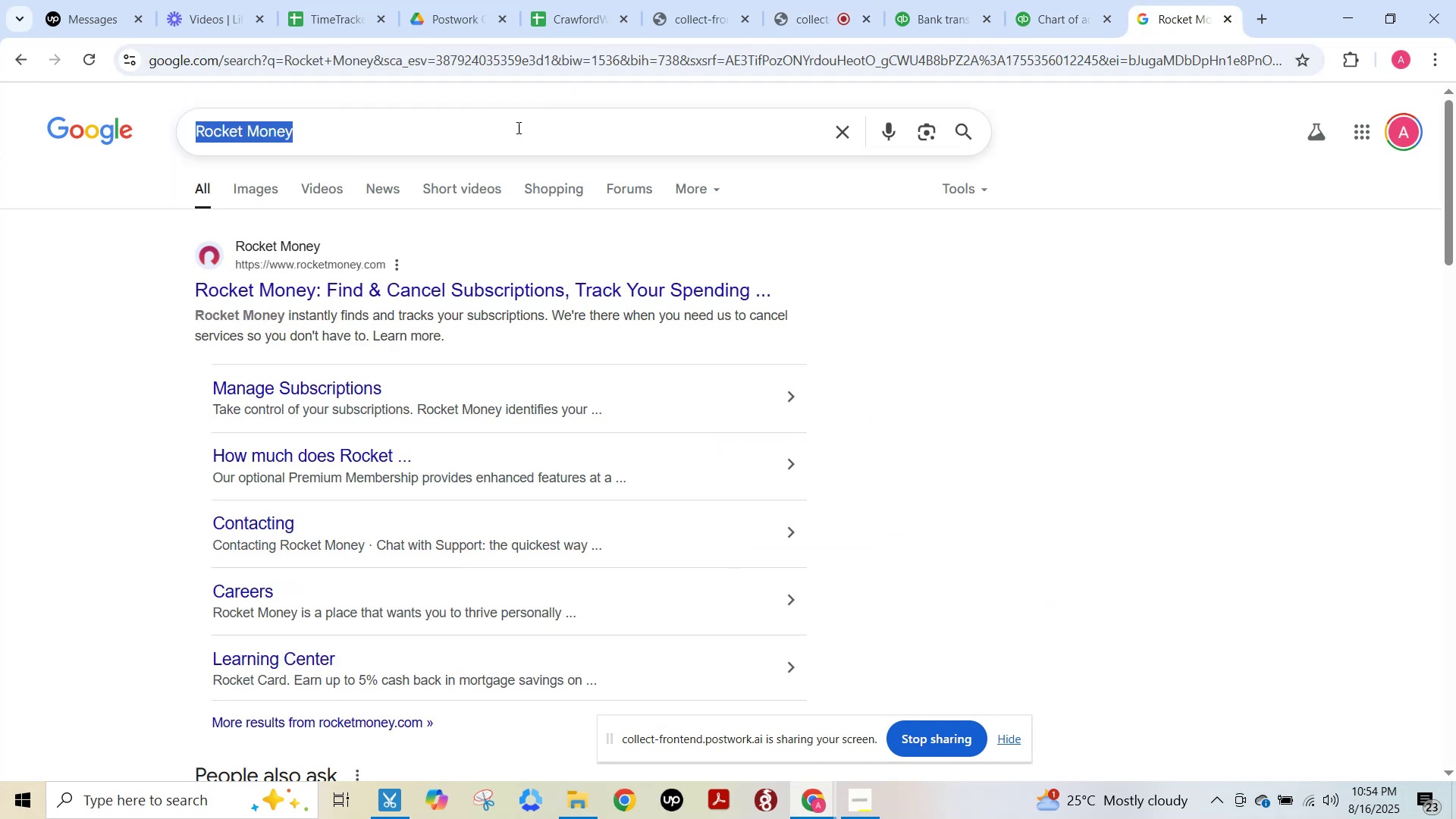 
left_click([516, 133])
 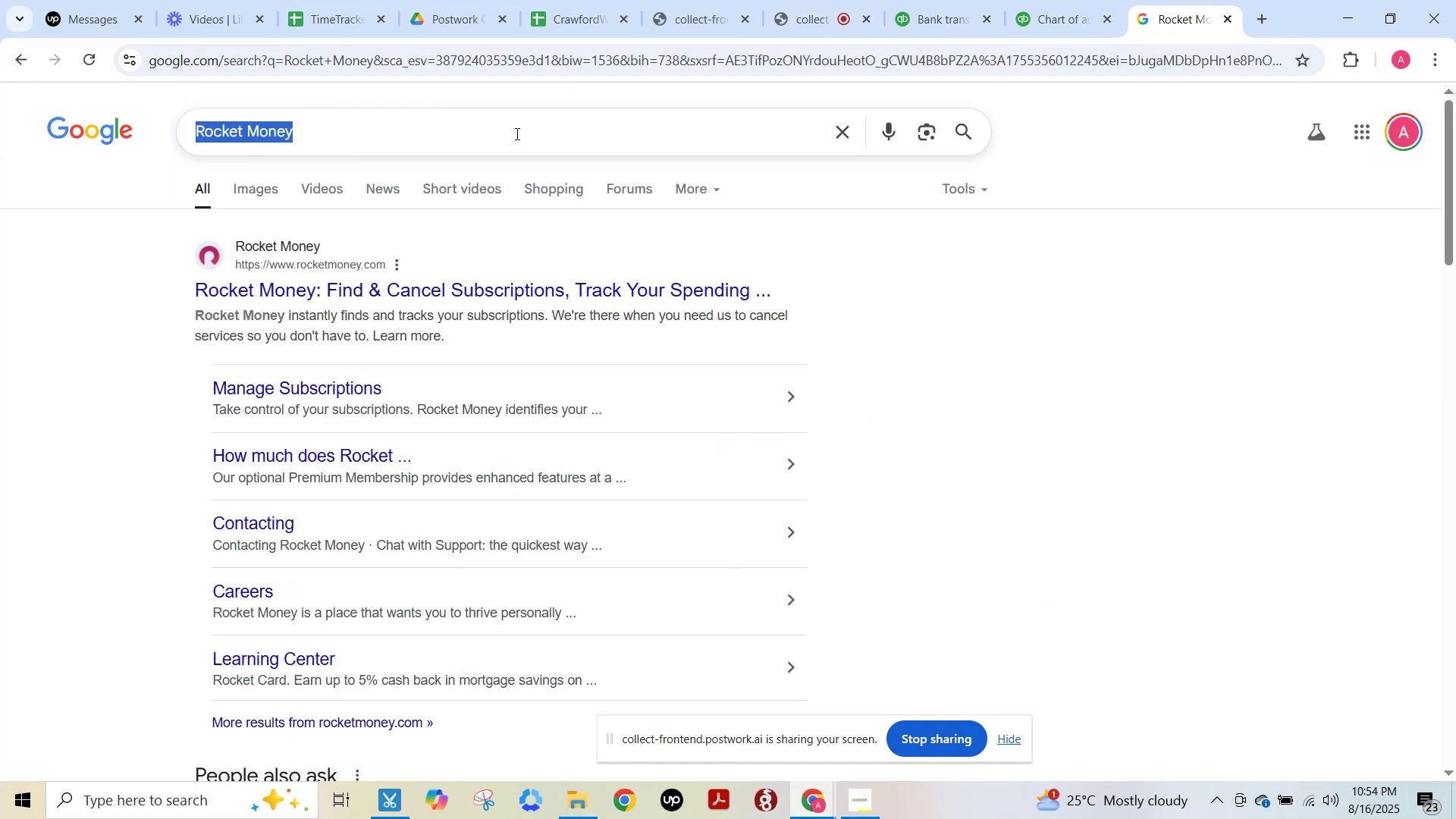 
key(Control+ControlLeft)
 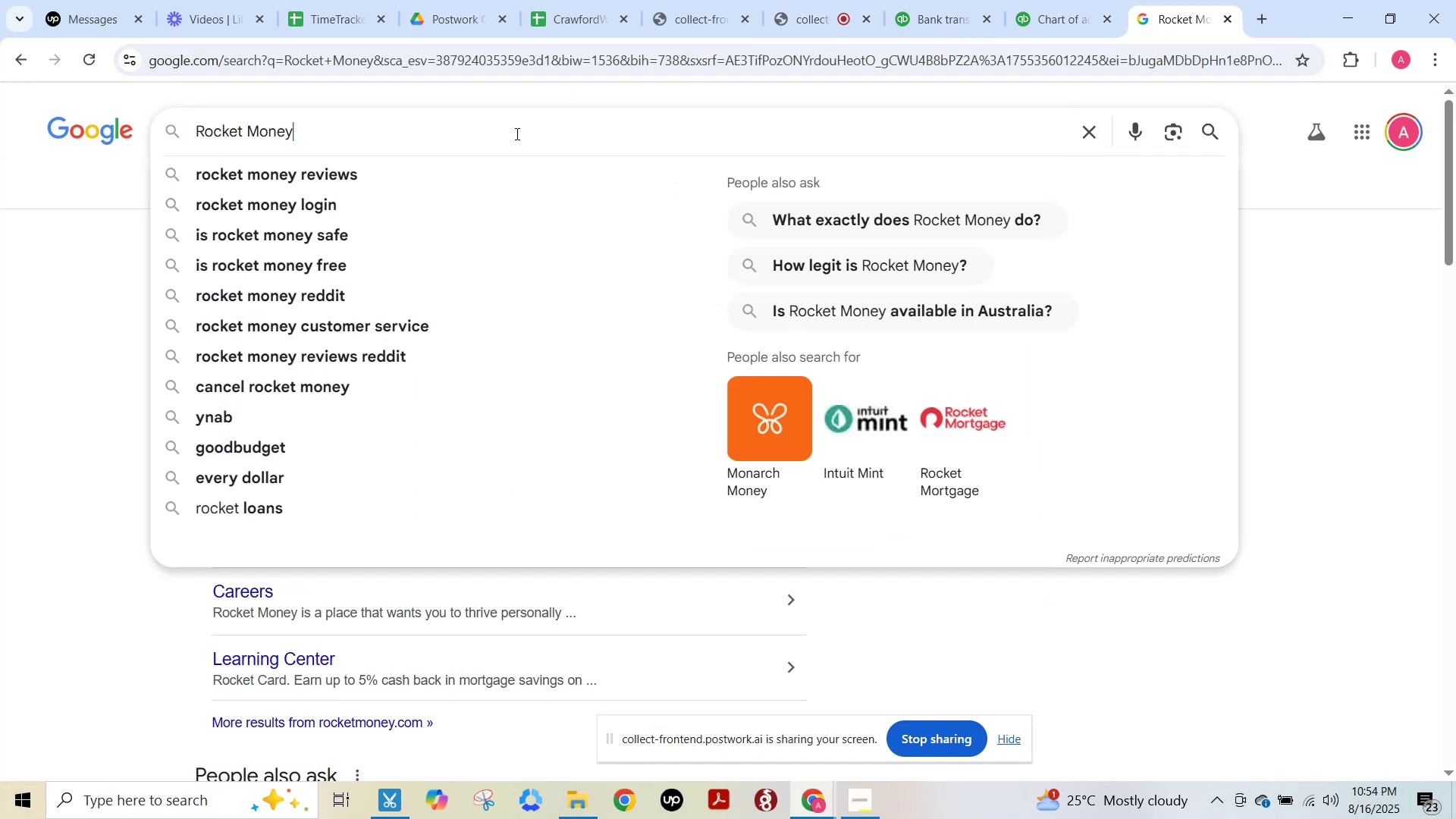 
key(Control+A)
 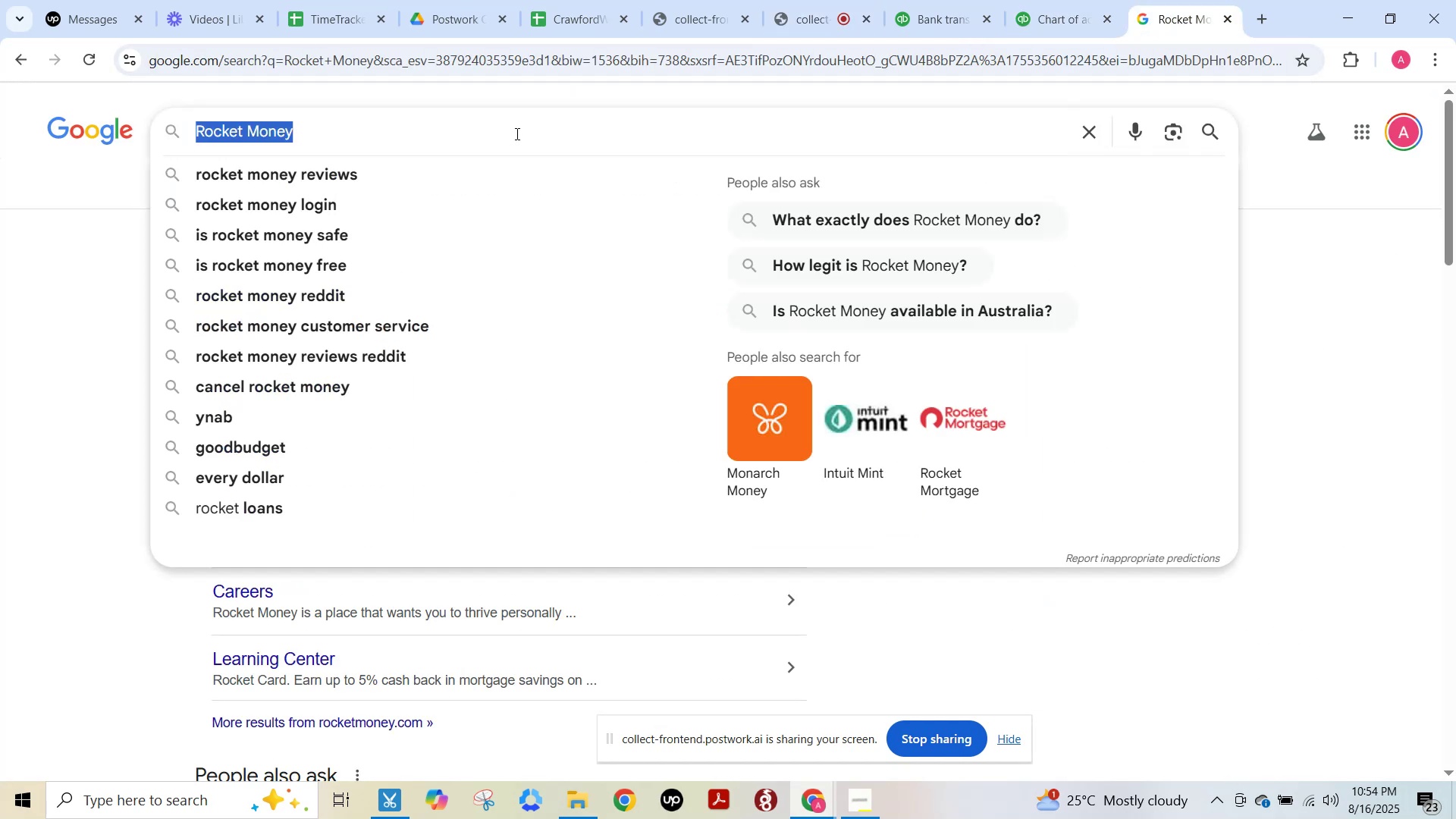 
key(Control+V)
 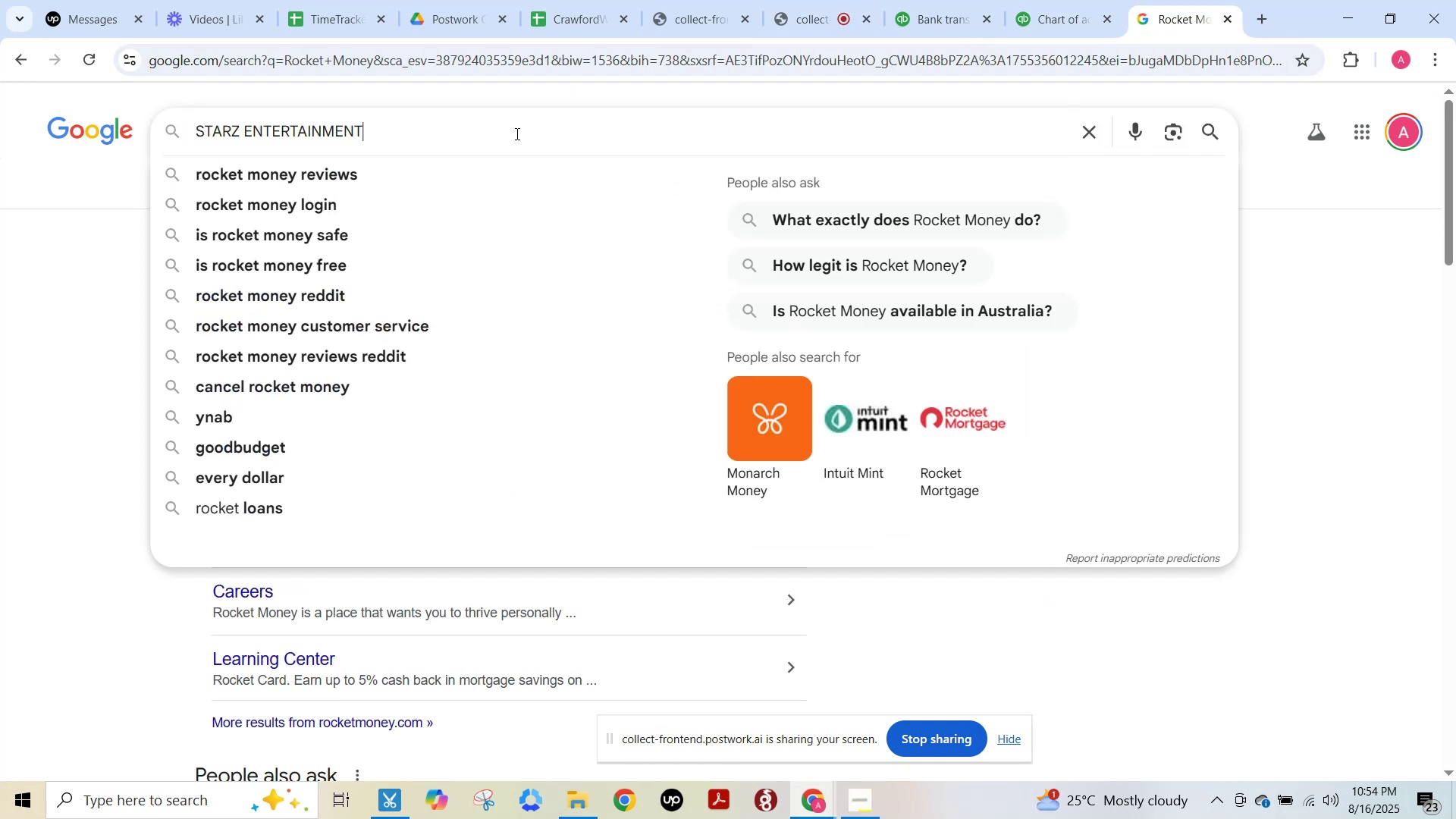 
key(NumpadEnter)
 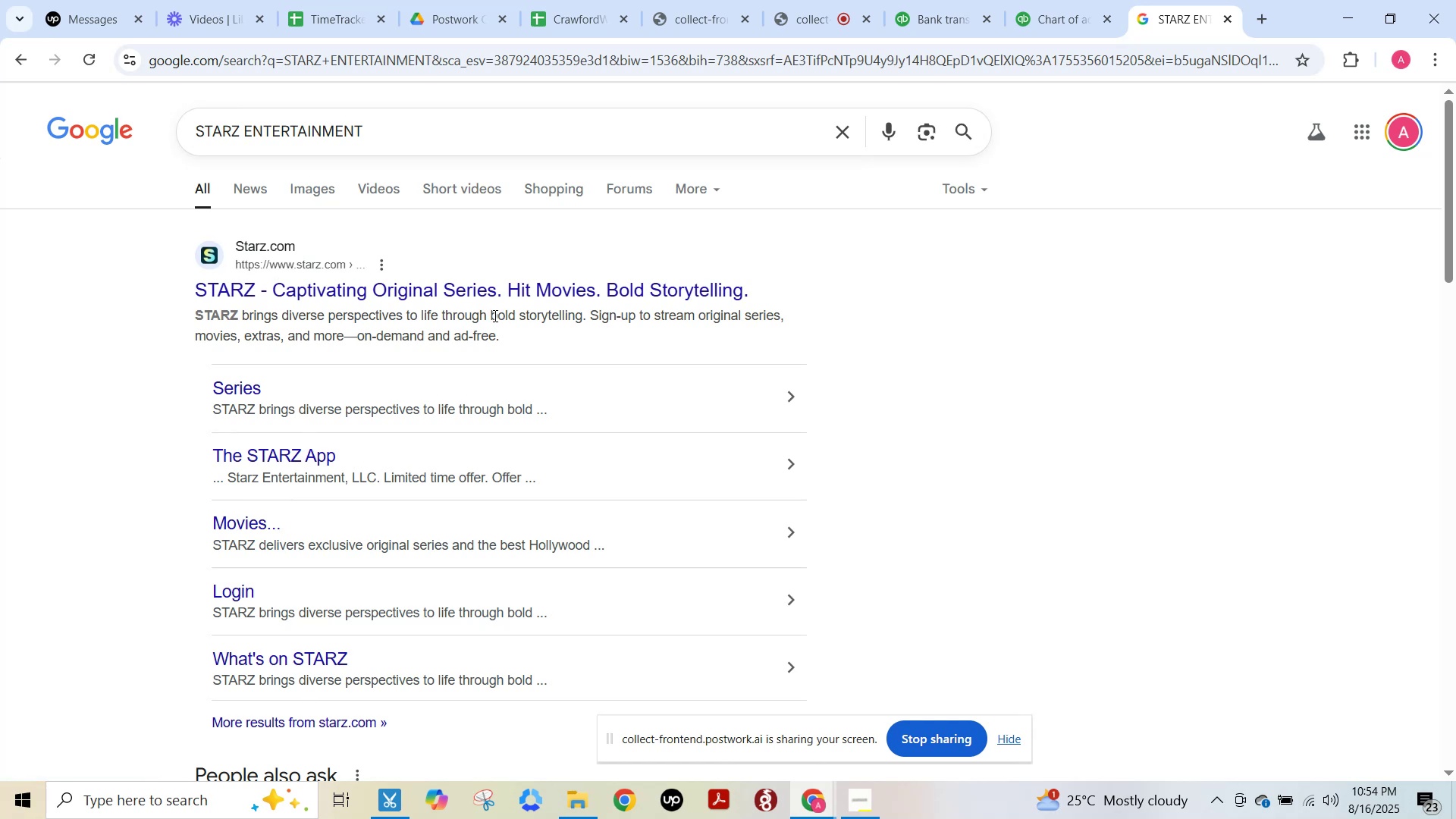 
wait(13.2)
 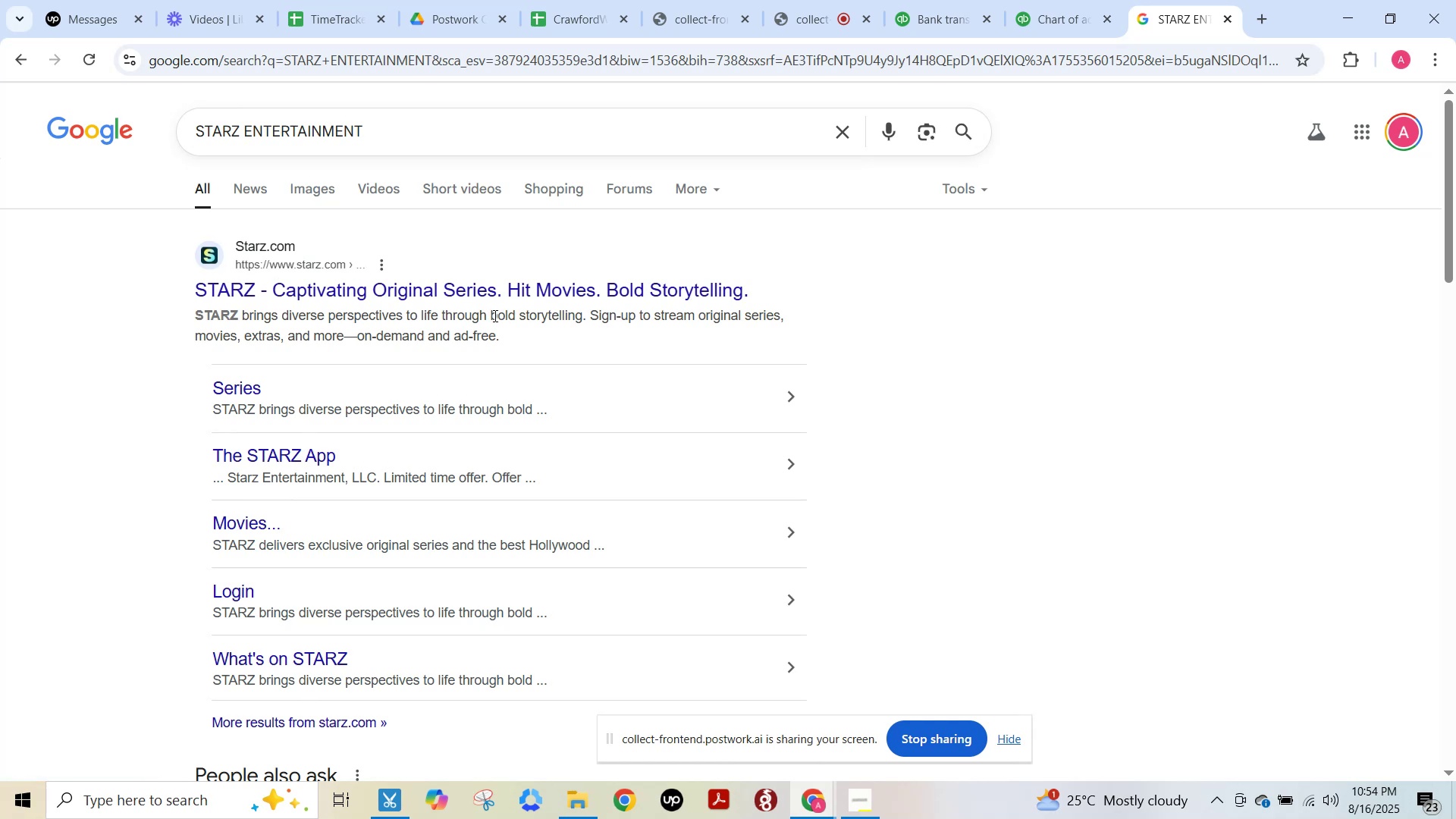 
key(F15)
 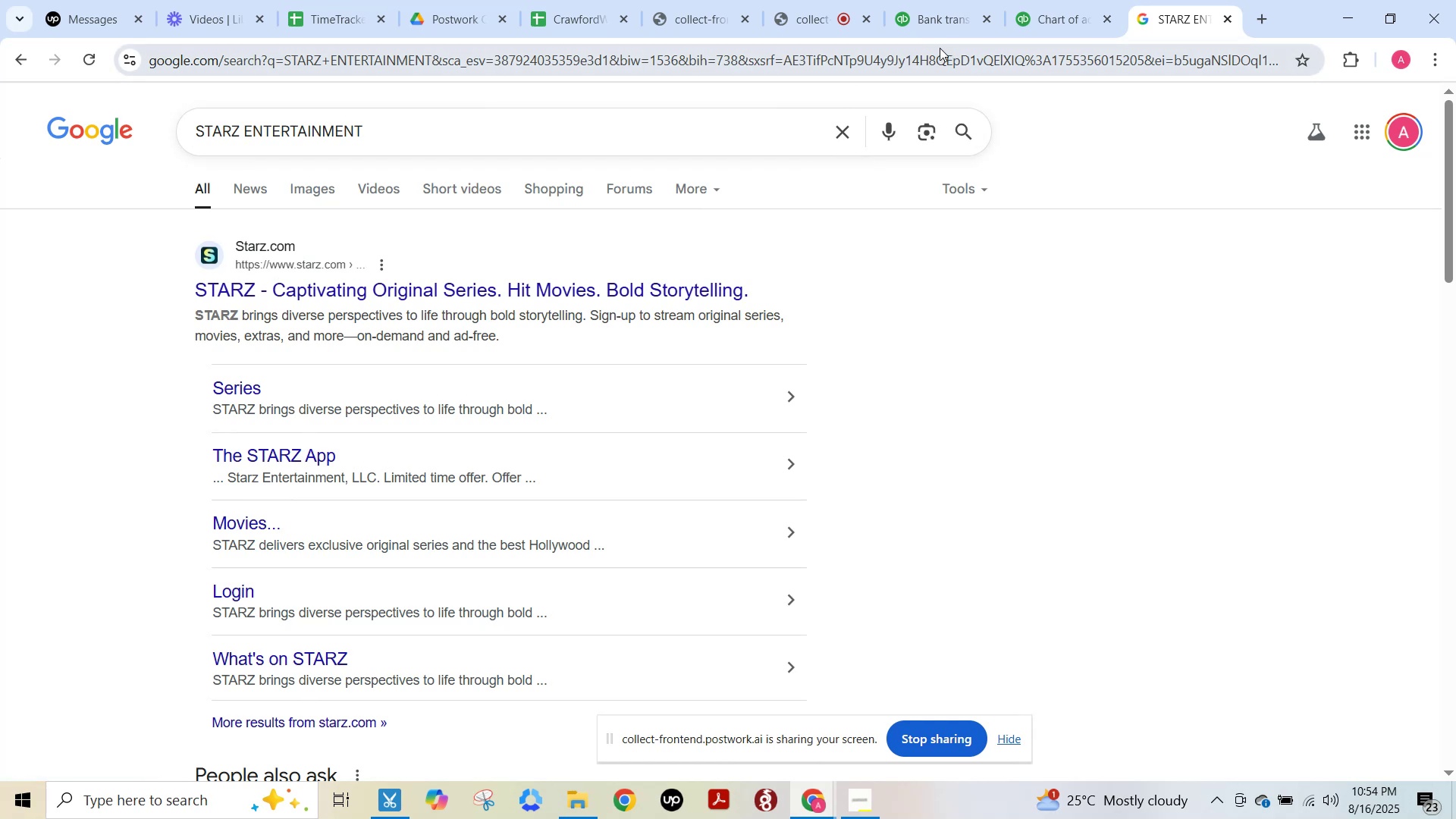 
scroll: coordinate [635, 466], scroll_direction: down, amount: 4.0
 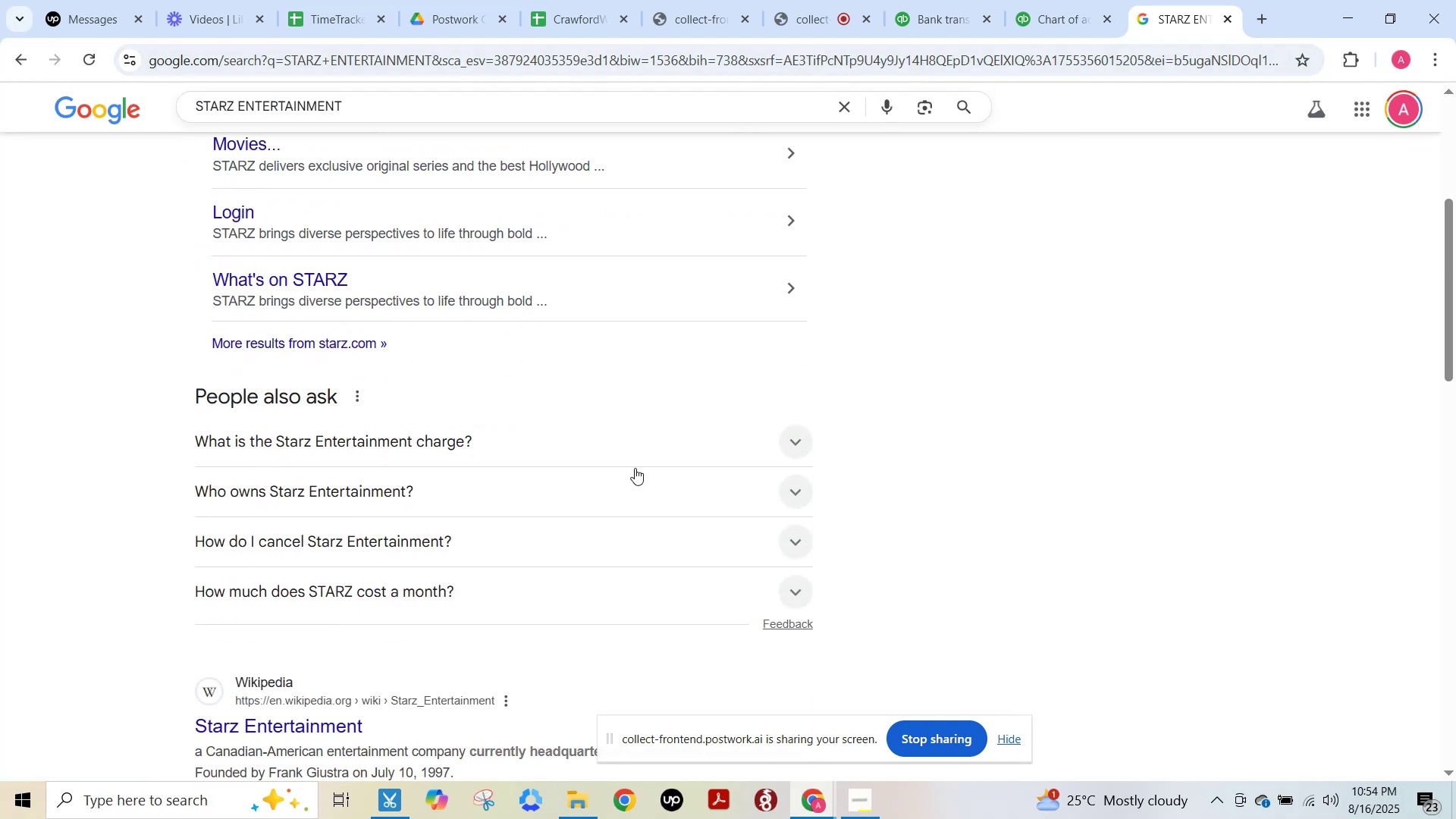 
scroll: coordinate [644, 450], scroll_direction: up, amount: 4.0
 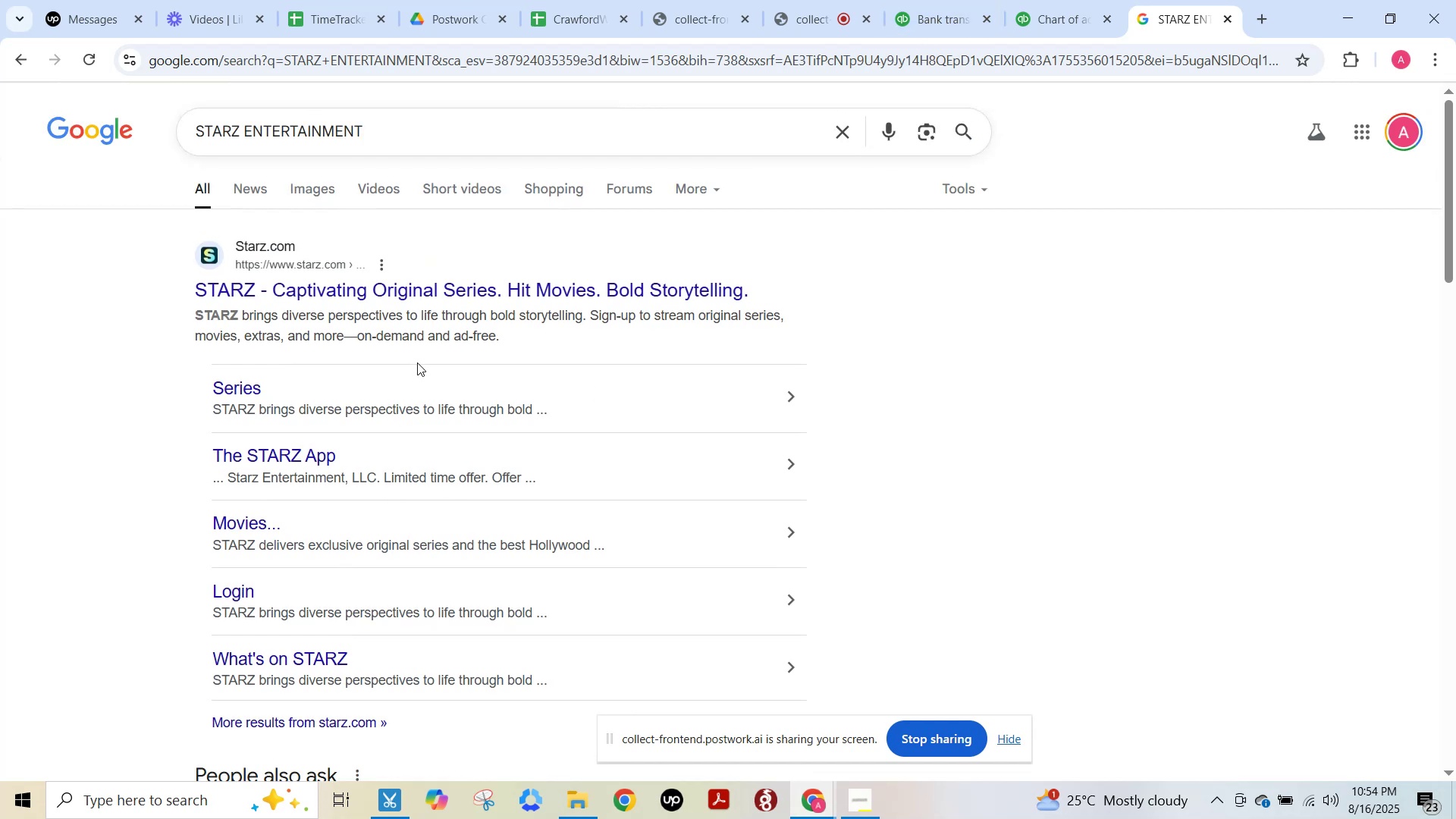 
scroll: coordinate [478, 610], scroll_direction: down, amount: 4.0
 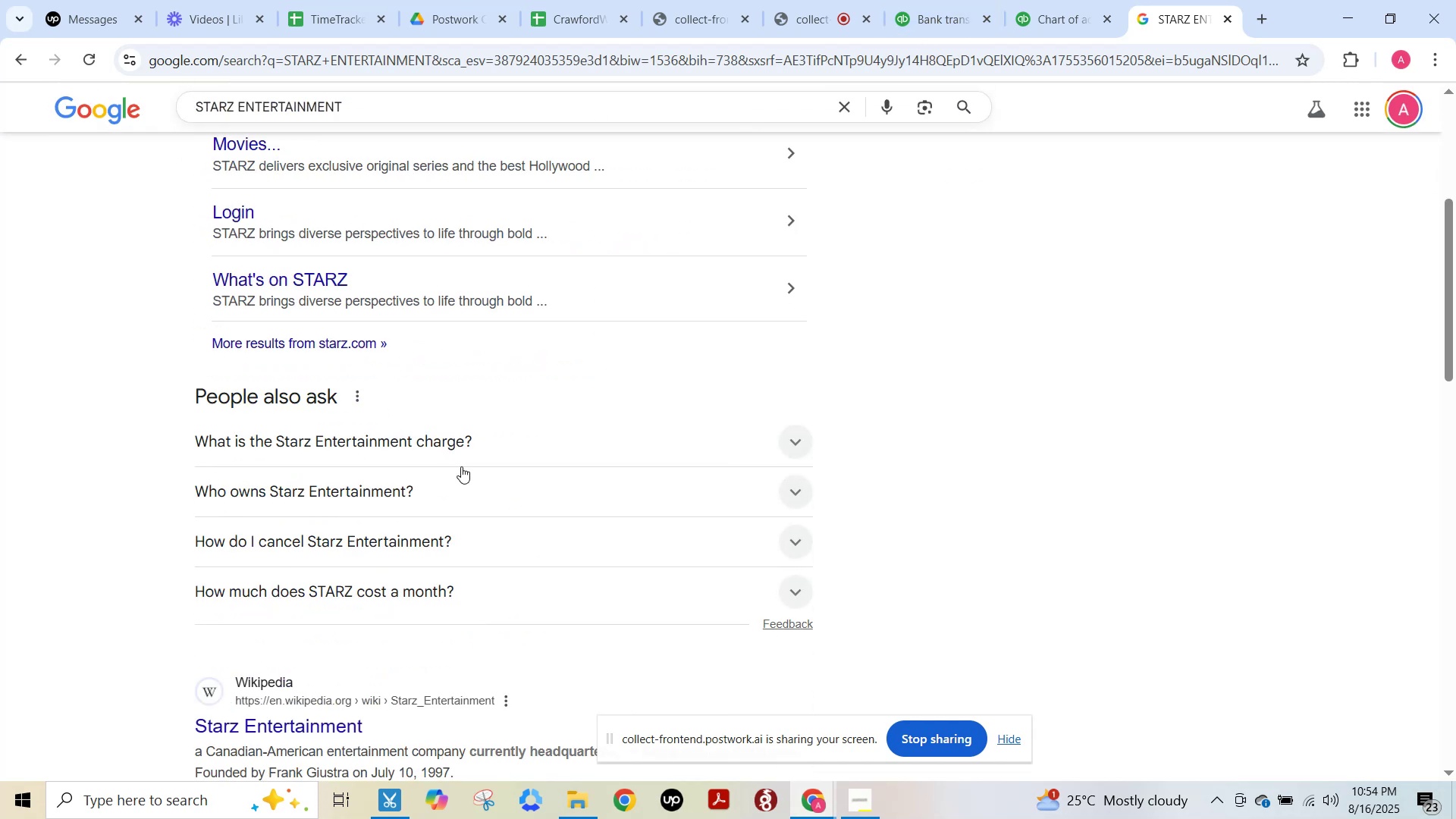 
mouse_move([508, 402])
 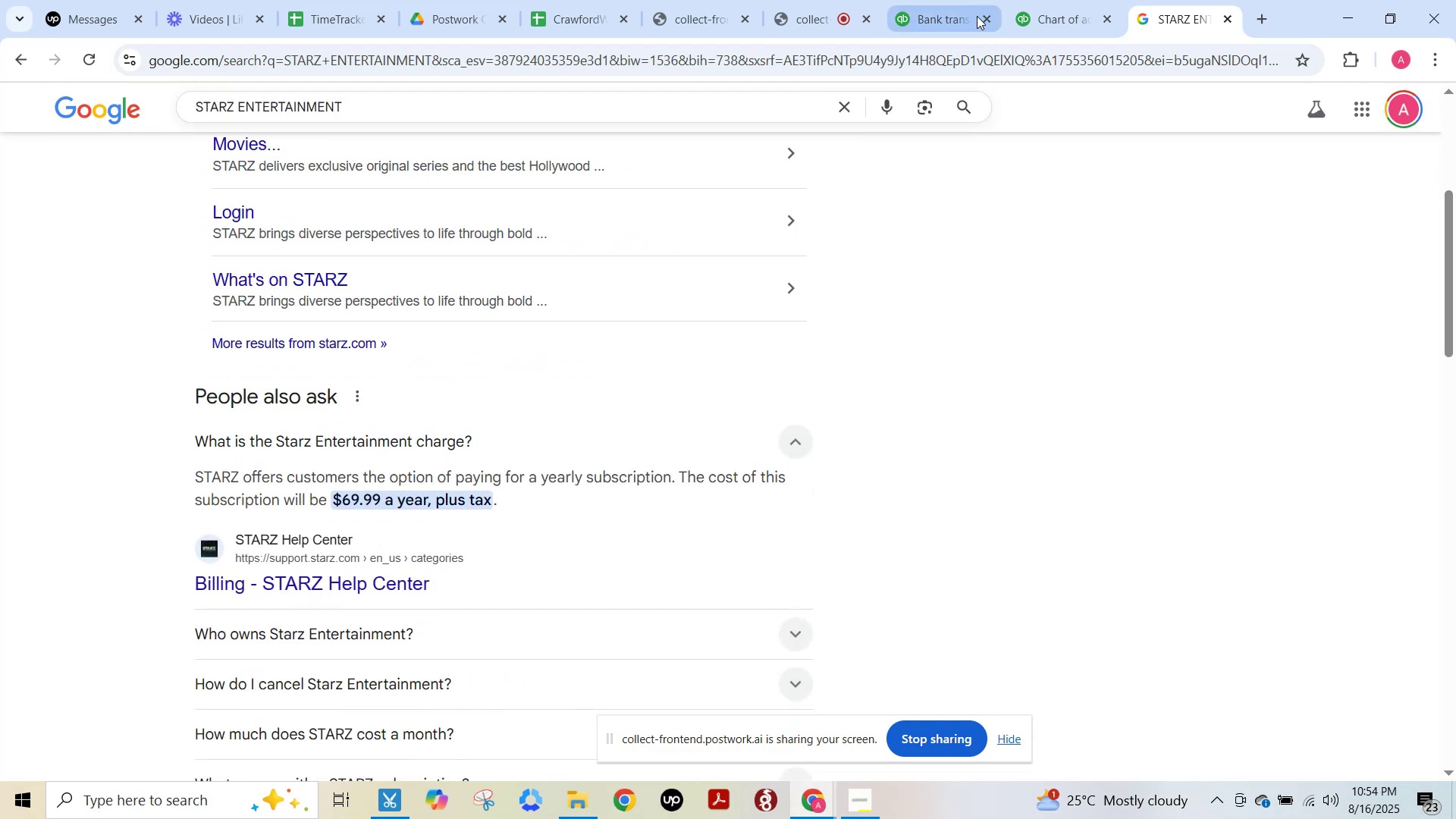 
left_click([967, 11])
 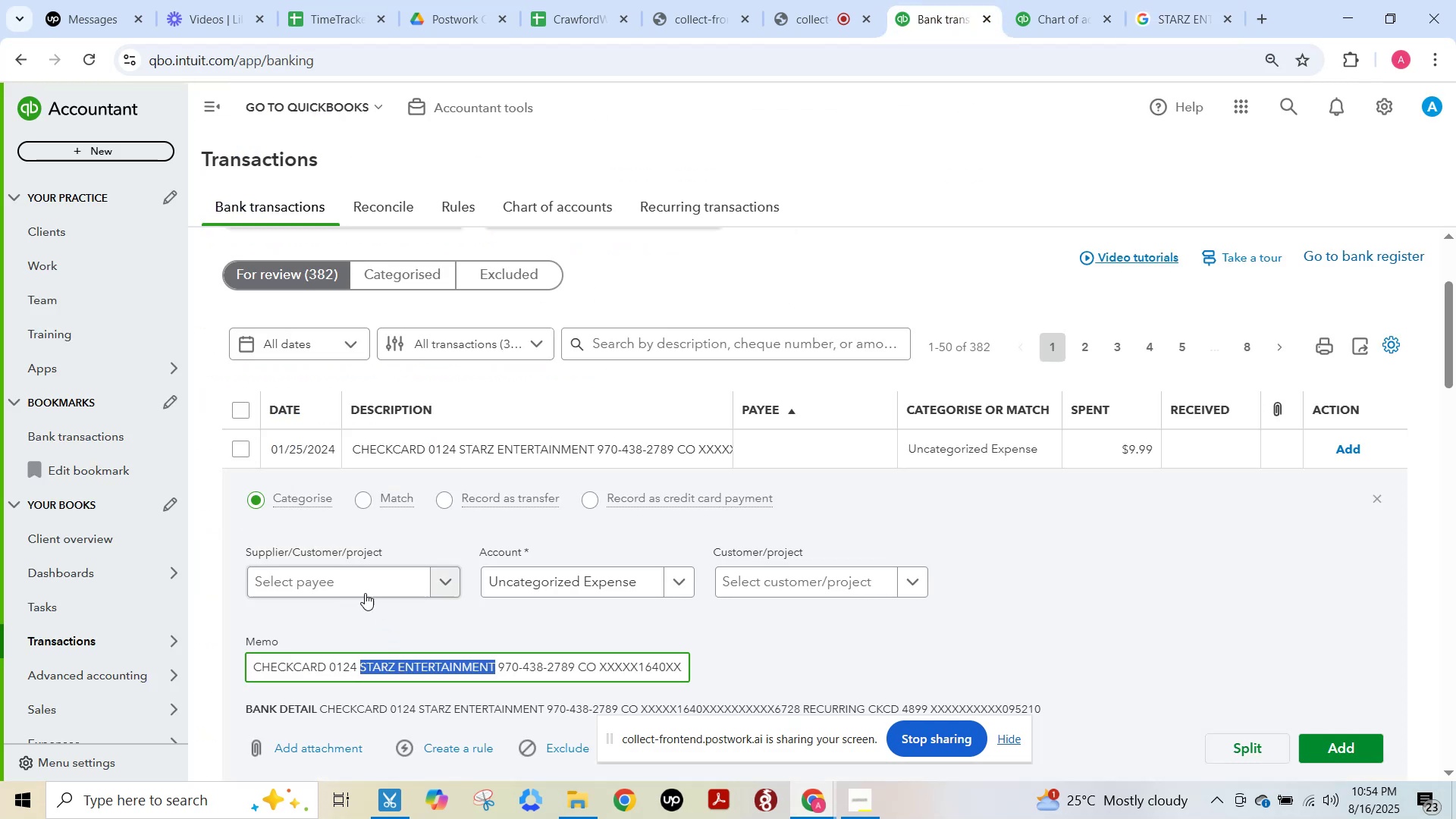 
left_click([356, 580])
 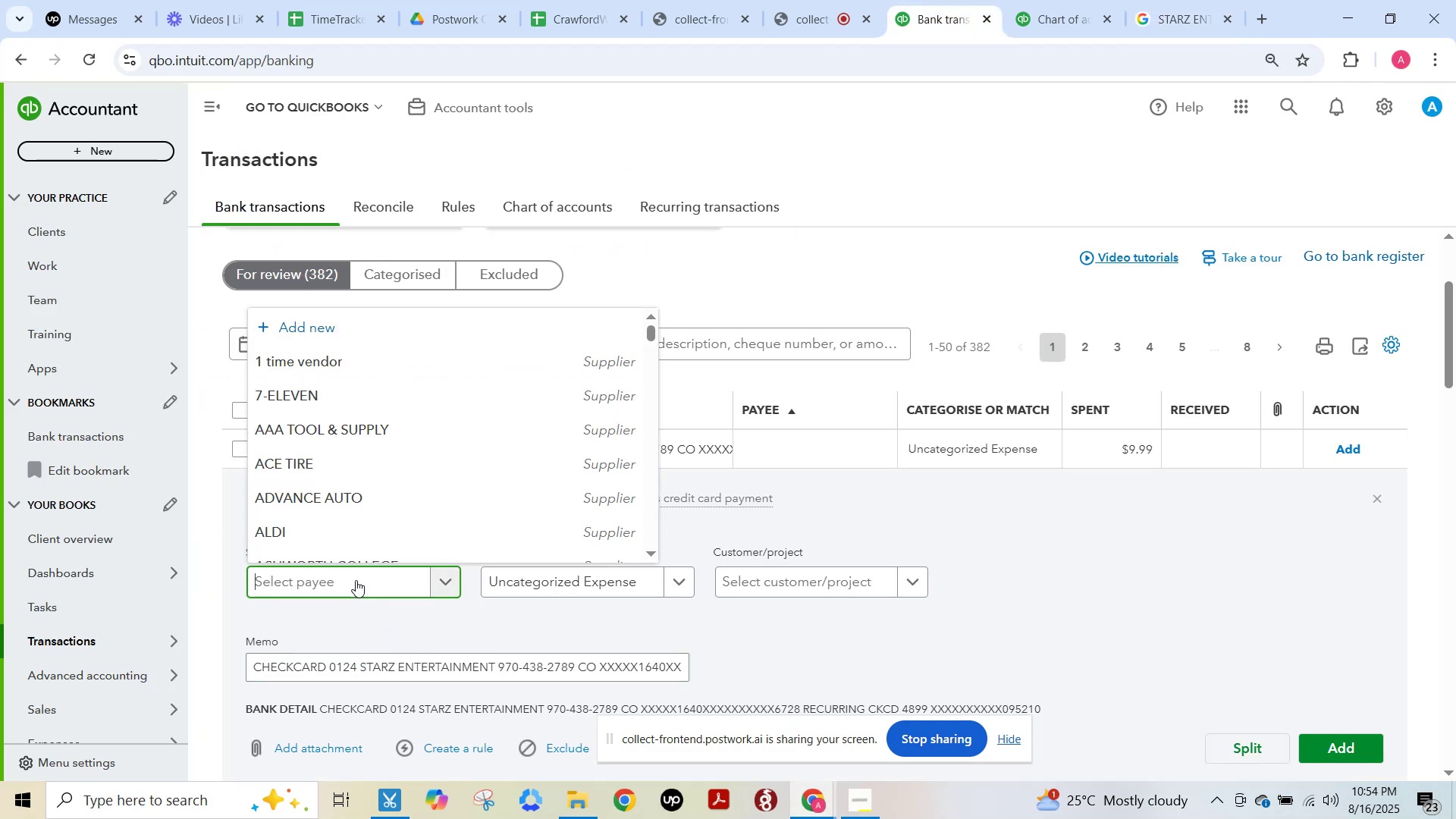 
key(Control+ControlLeft)
 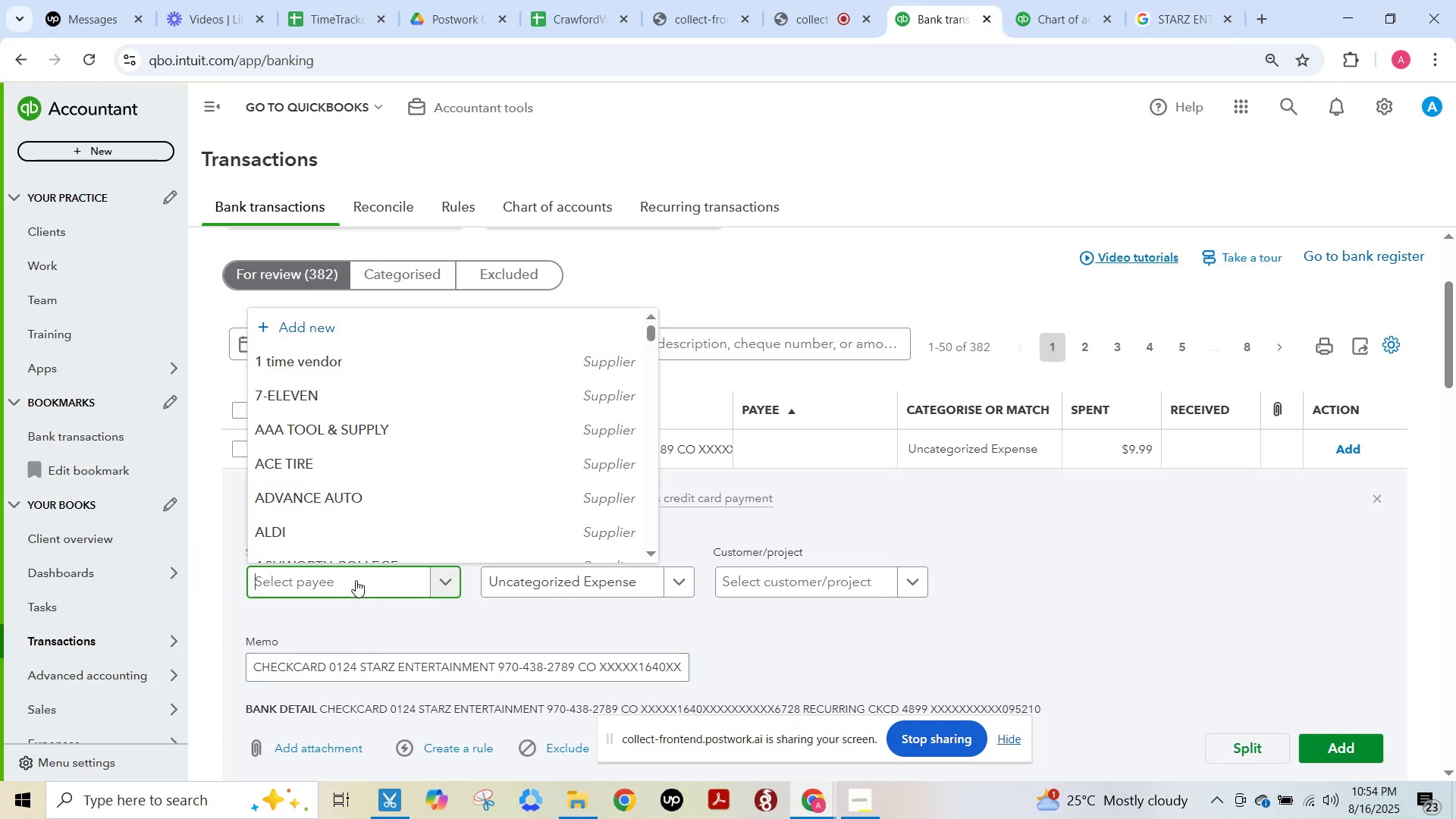 
key(Control+V)
 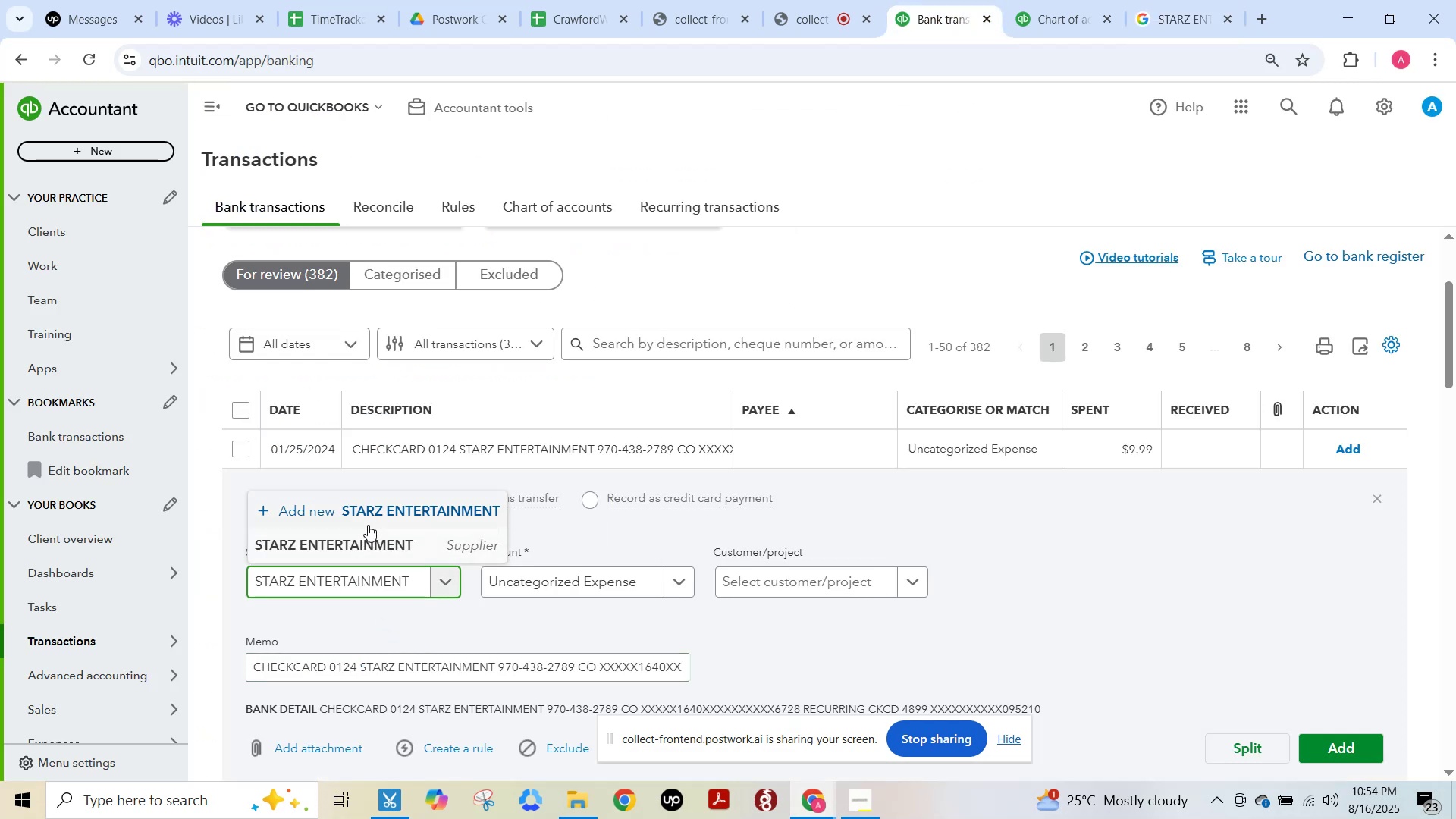 
left_click([379, 545])
 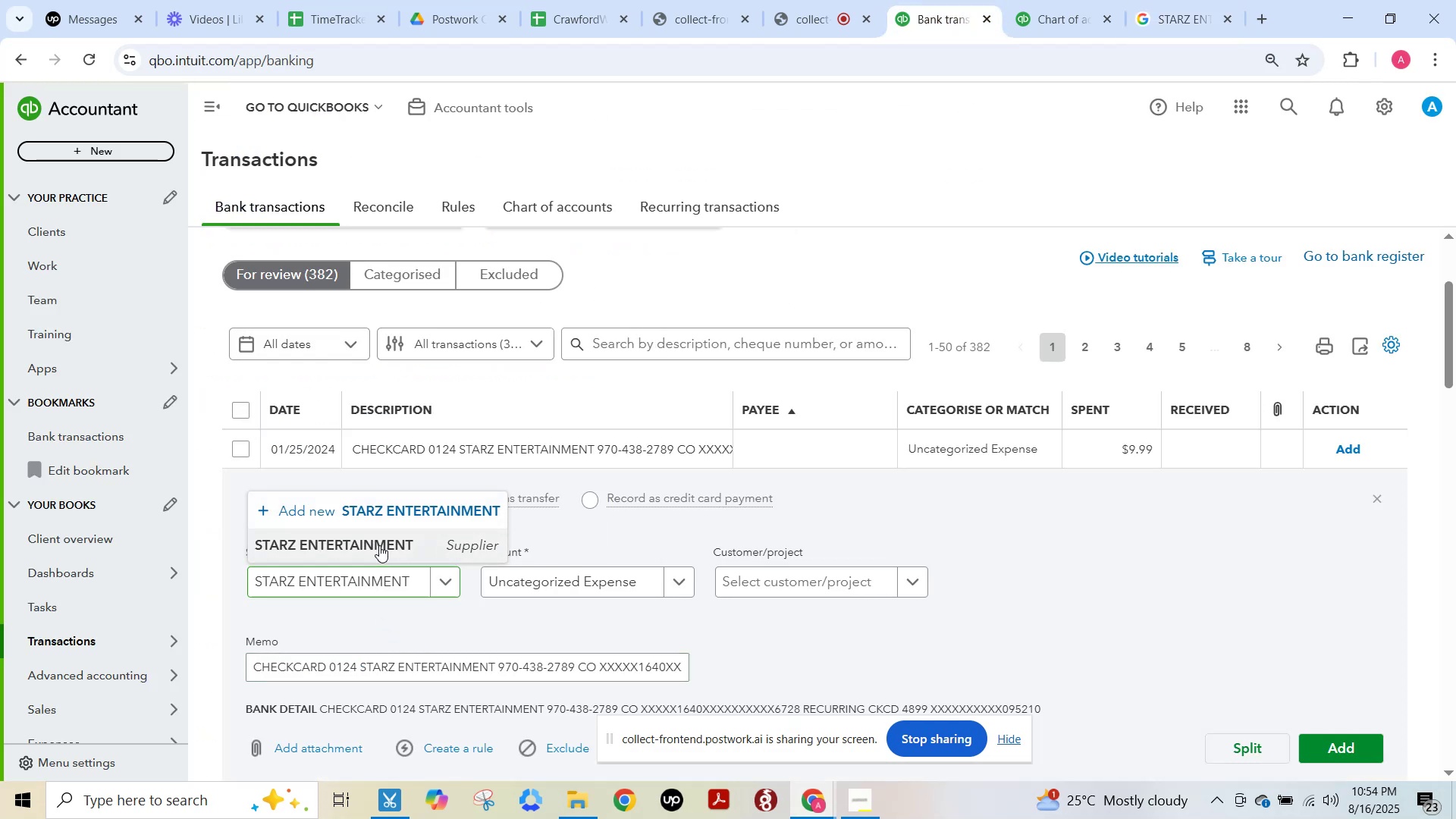 
mouse_move([394, 565])
 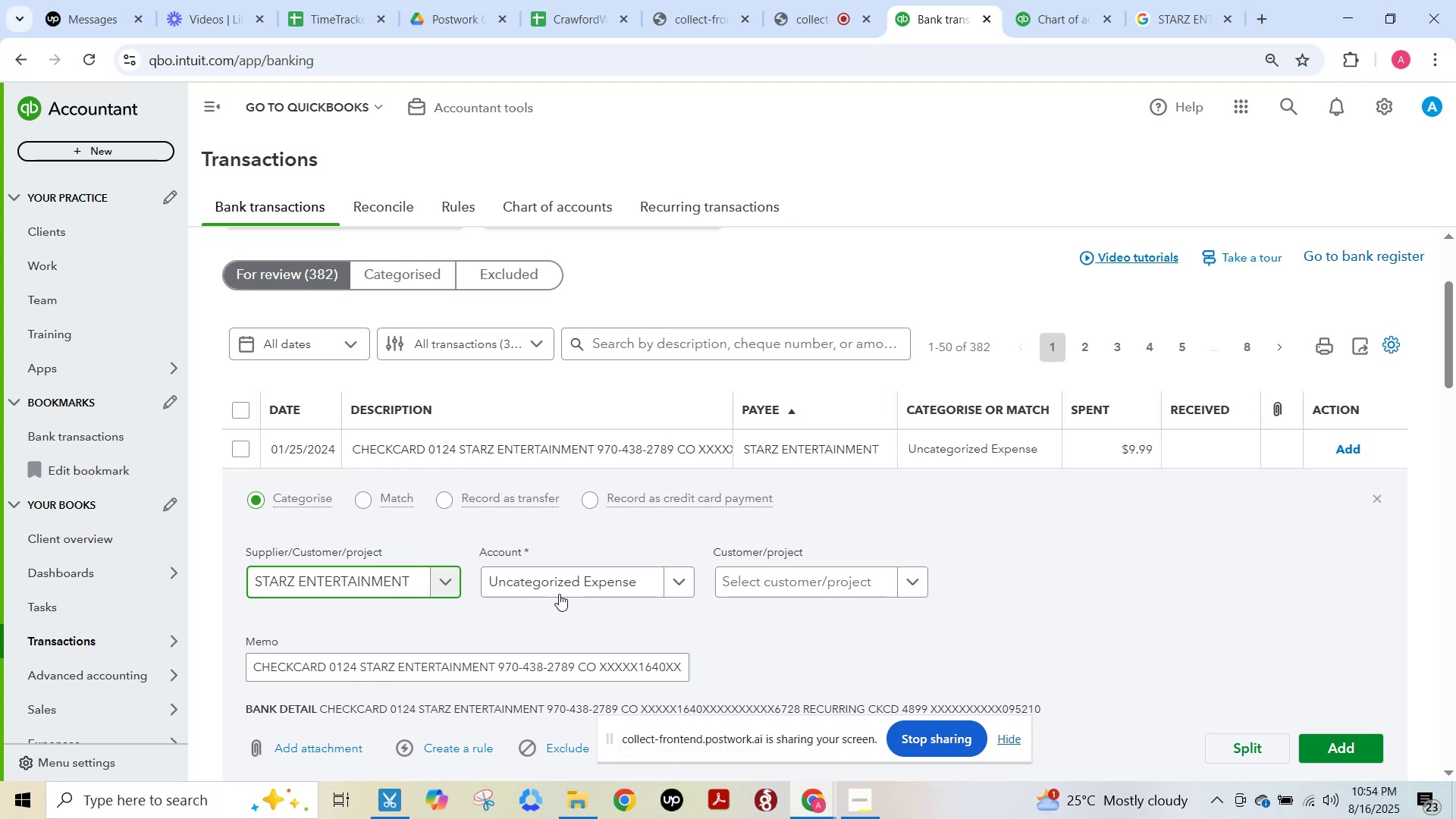 
left_click([560, 583])
 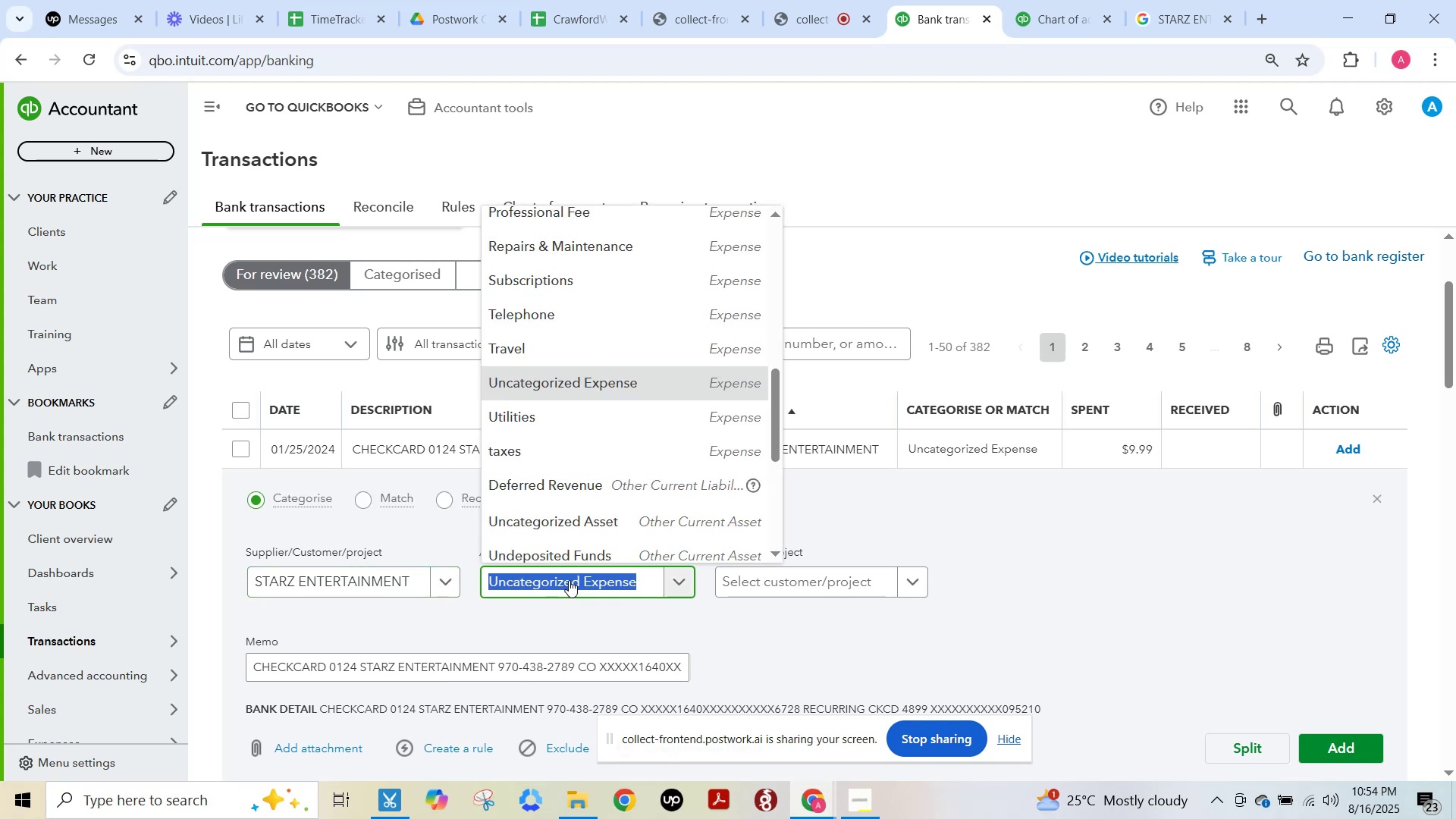 
type(enter)
 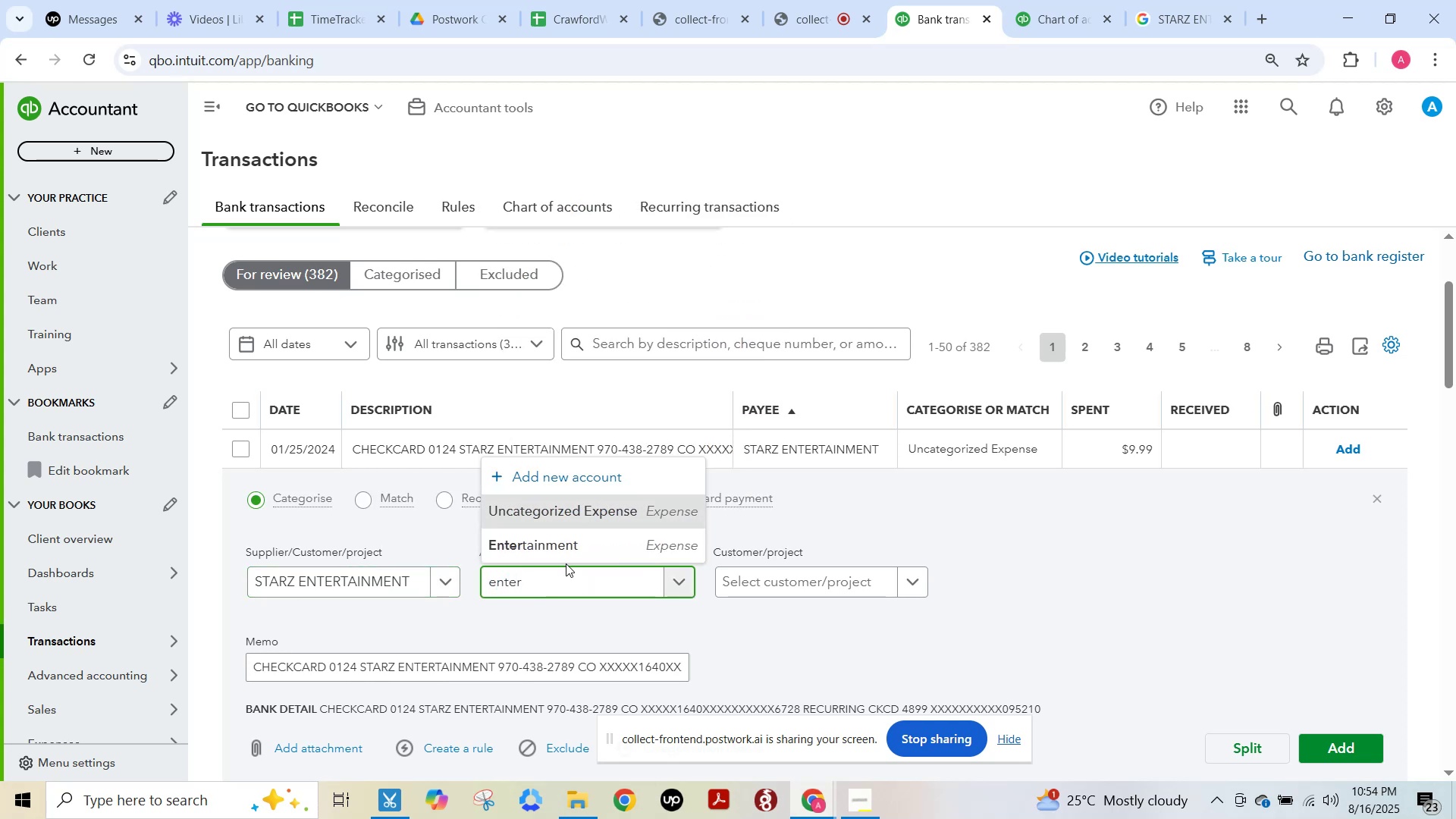 
left_click([563, 554])
 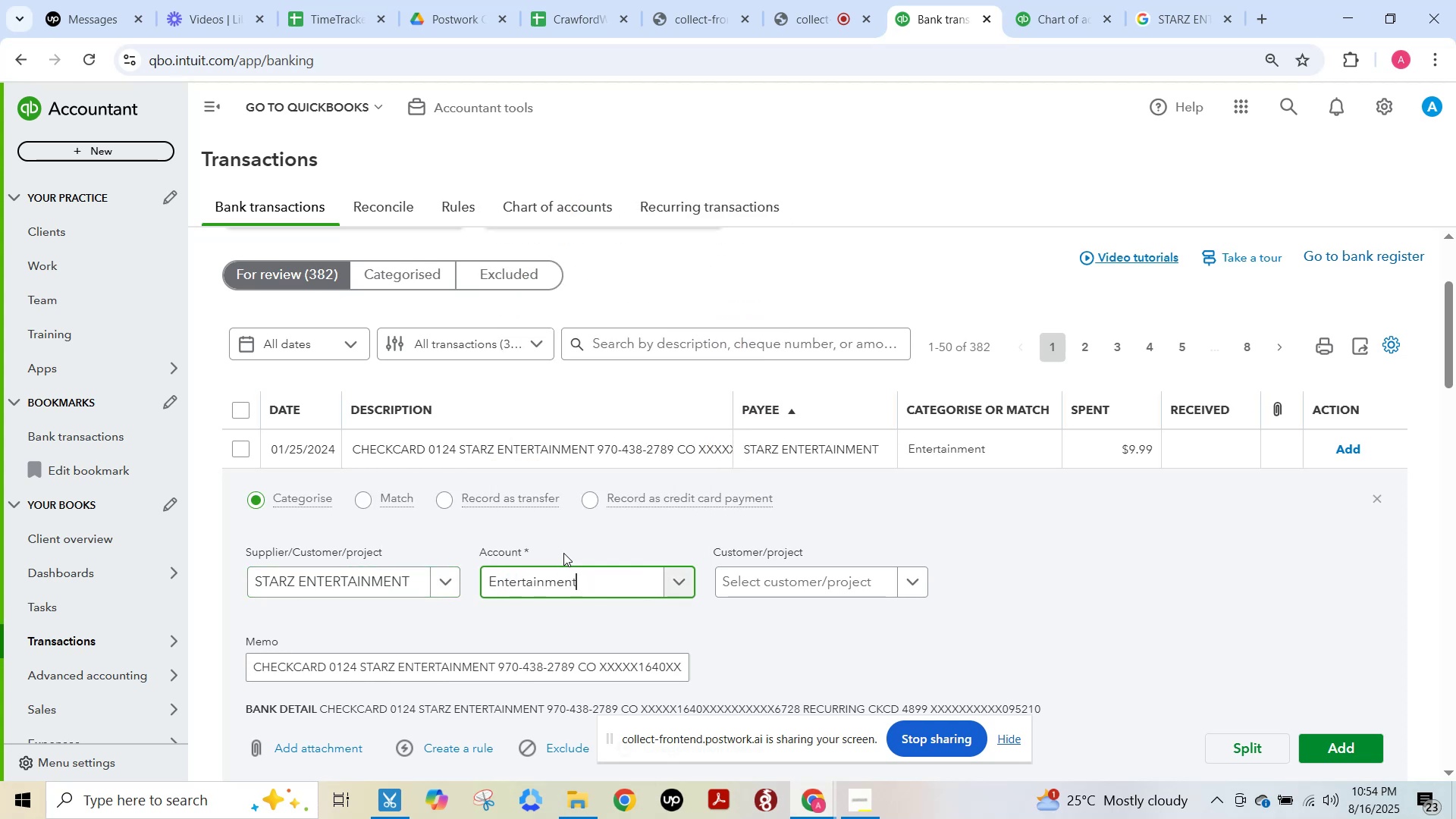 
scroll: coordinate [813, 591], scroll_direction: down, amount: 2.0
 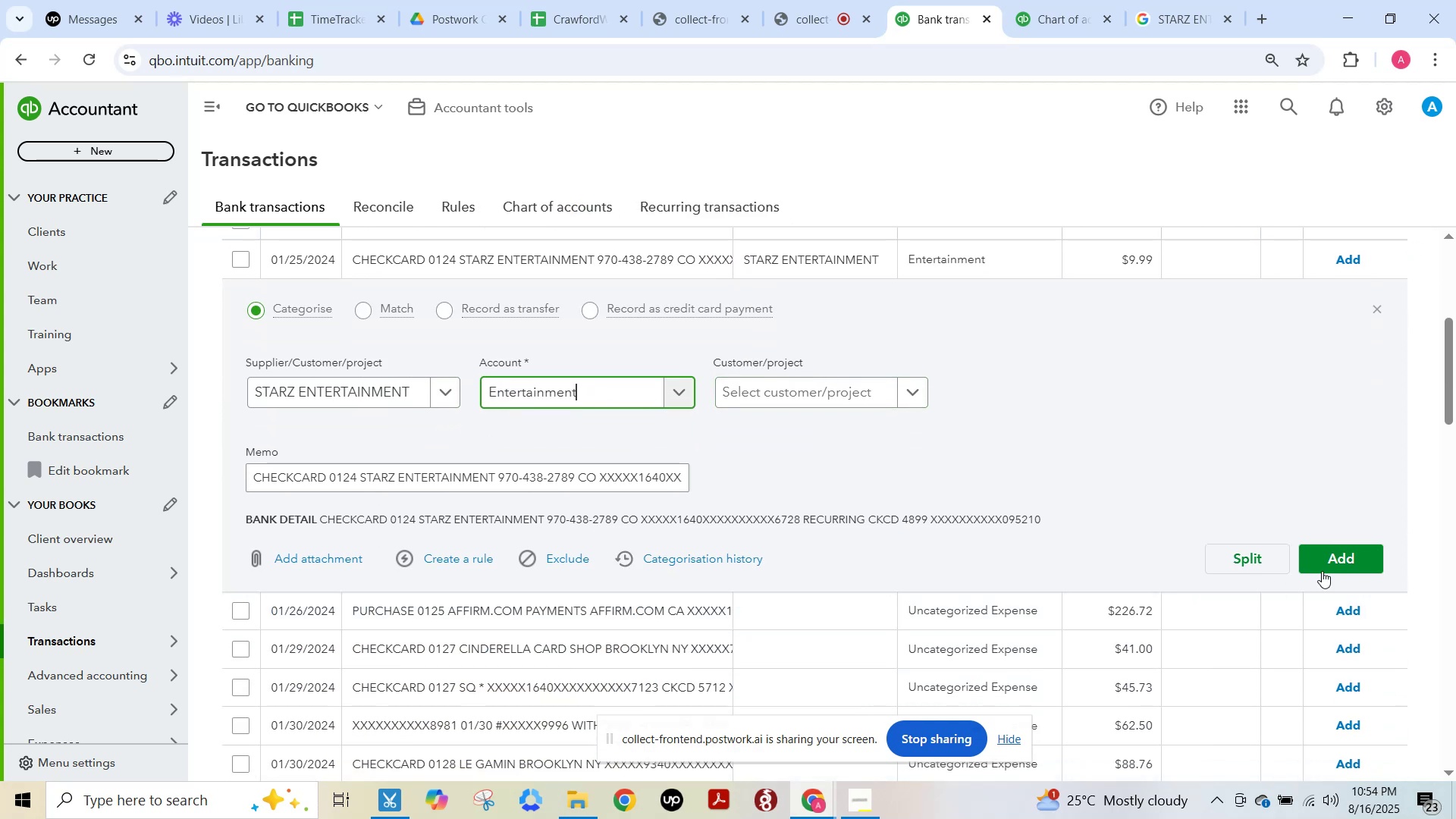 
left_click([1334, 563])
 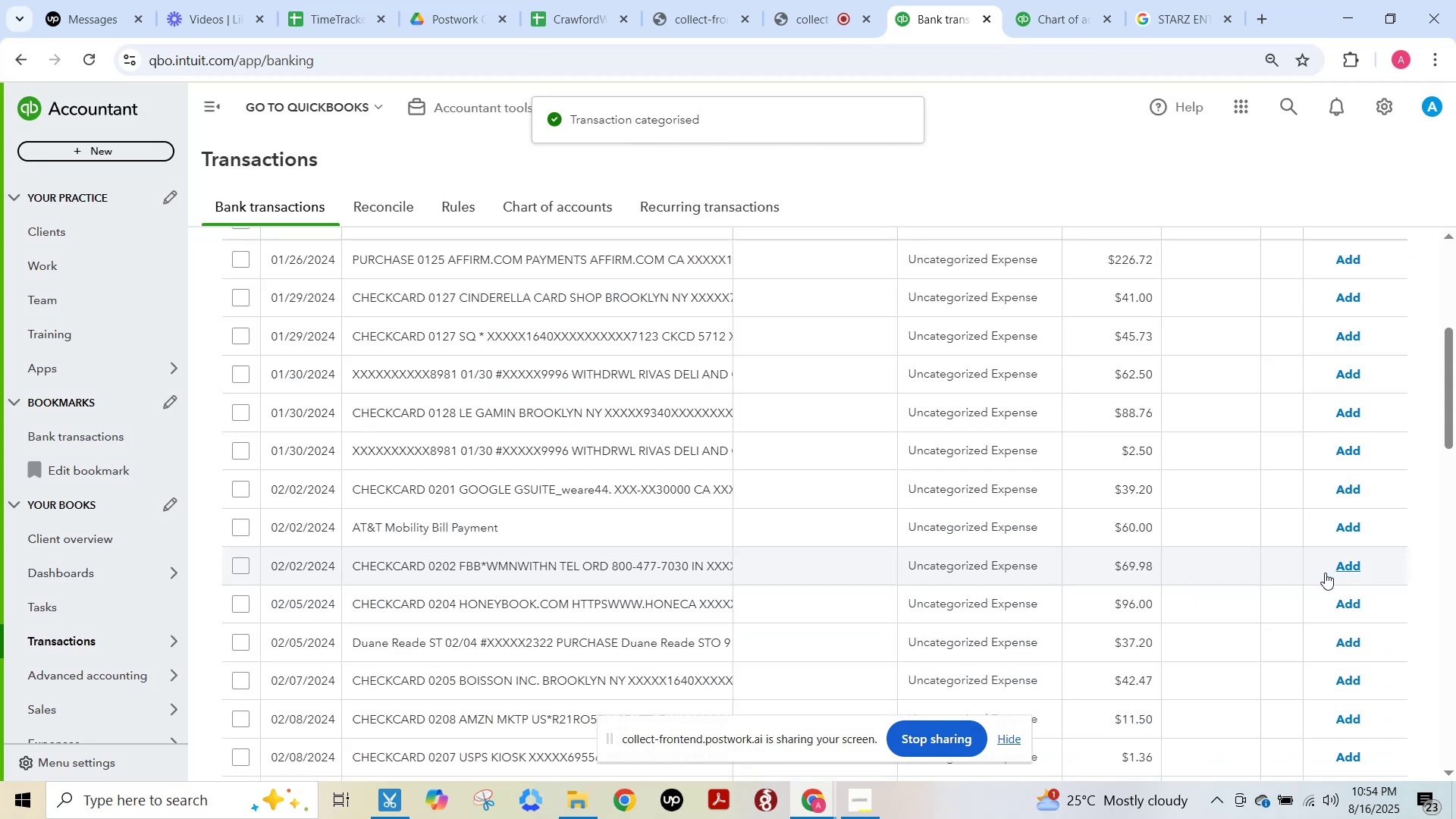 
scroll: coordinate [745, 345], scroll_direction: up, amount: 1.0
 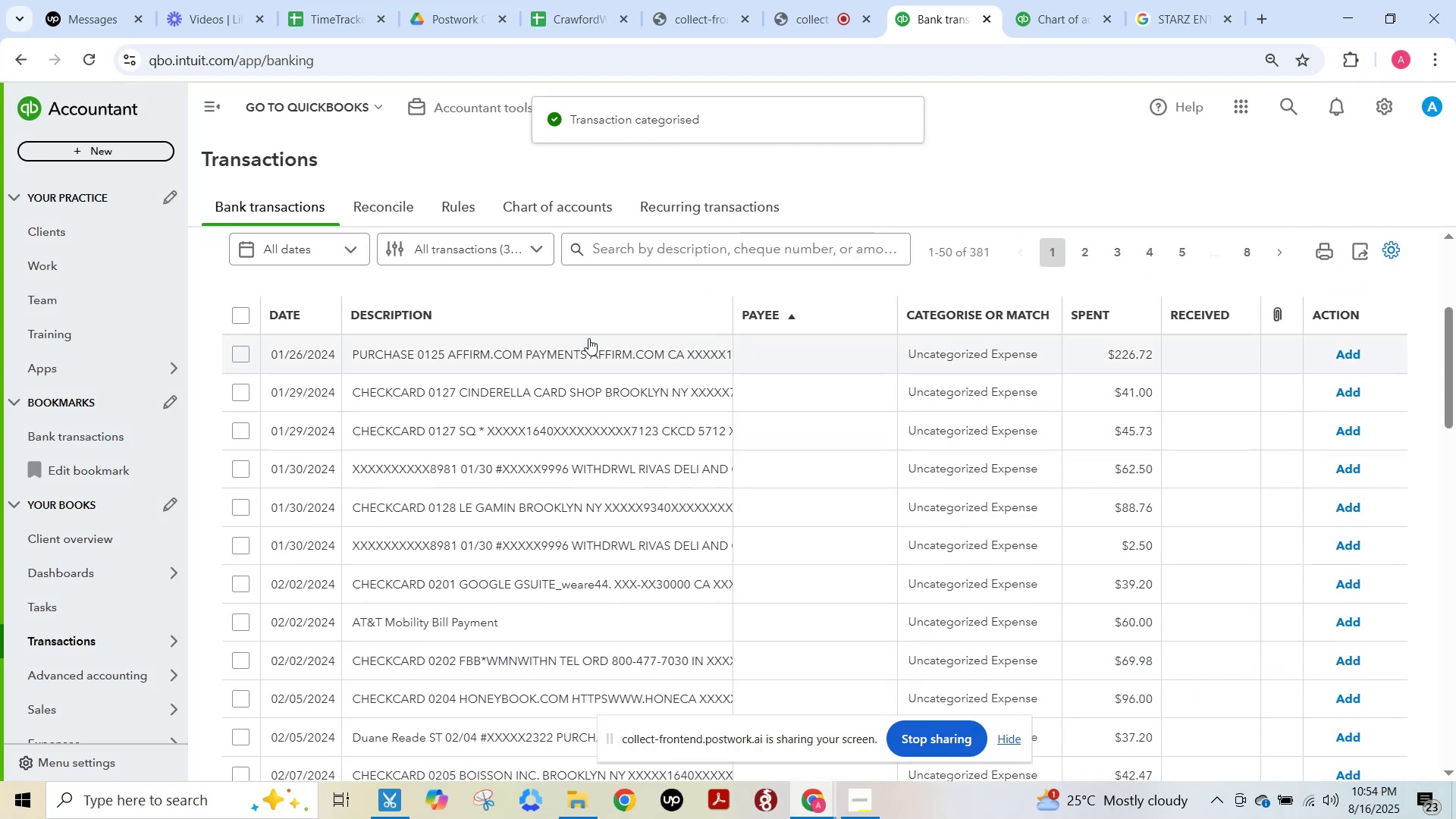 
left_click([588, 346])
 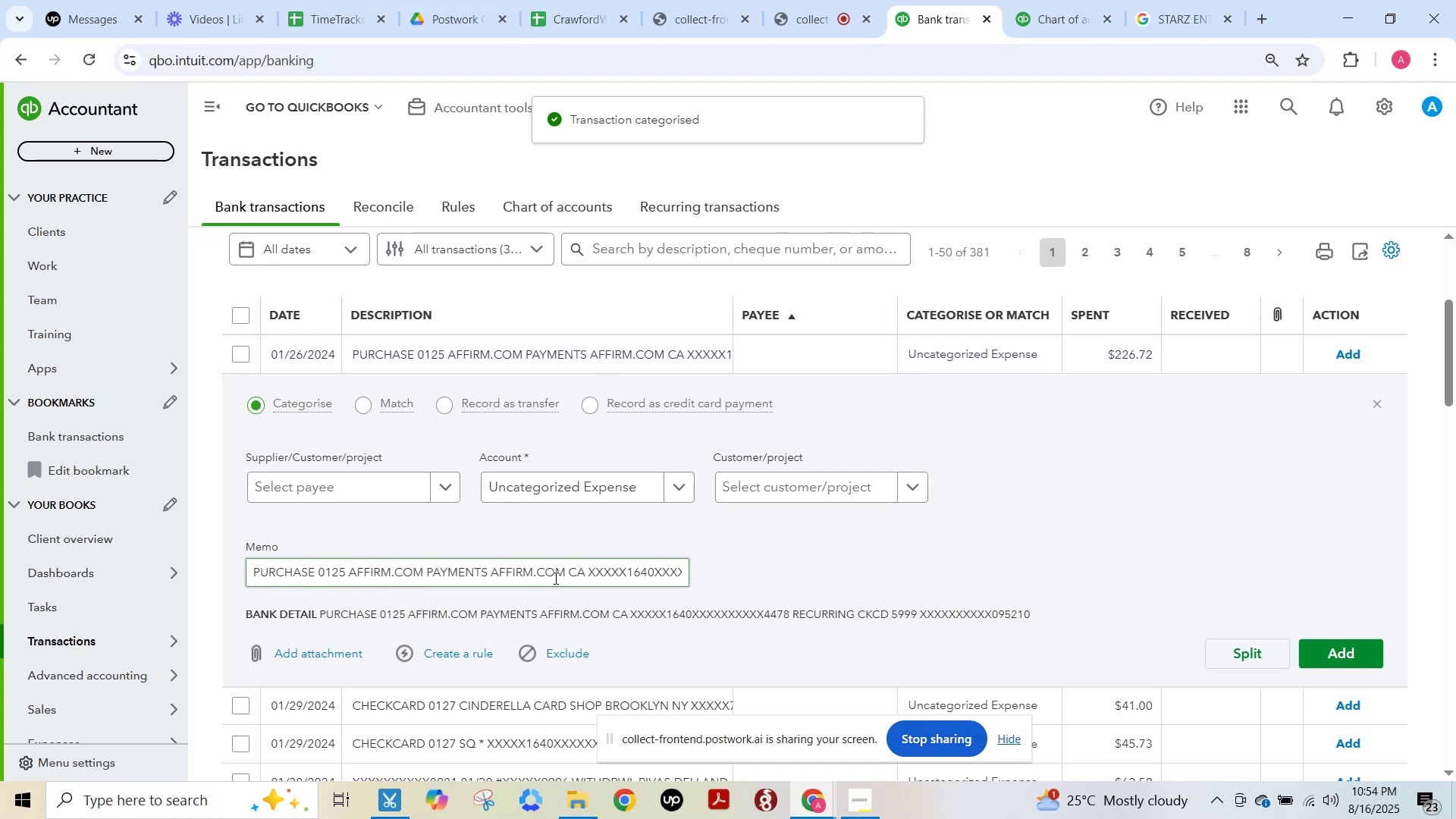 
left_click_drag(start_coordinate=[568, 576], to_coordinate=[489, 581])
 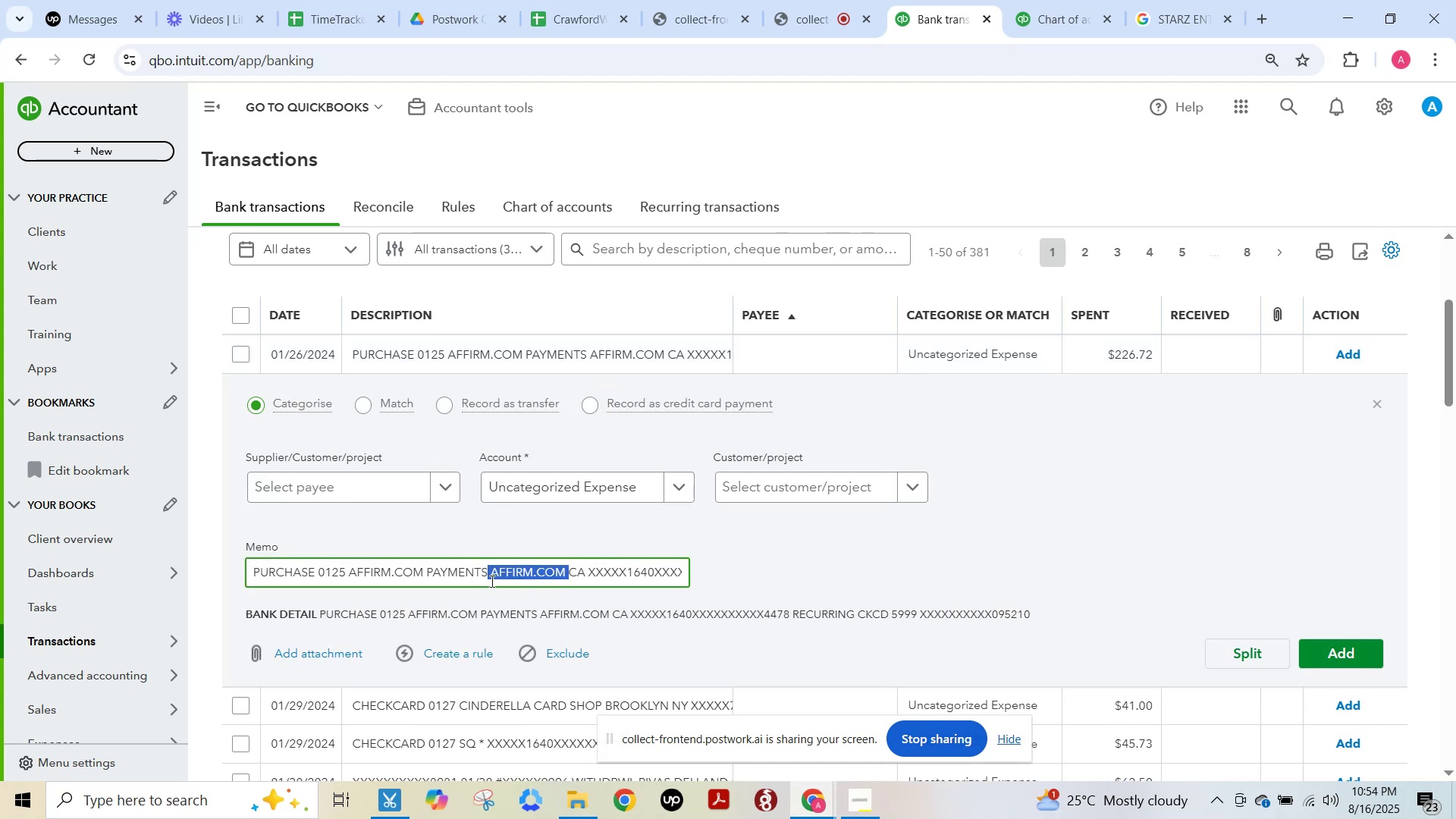 
key(Control+C)
 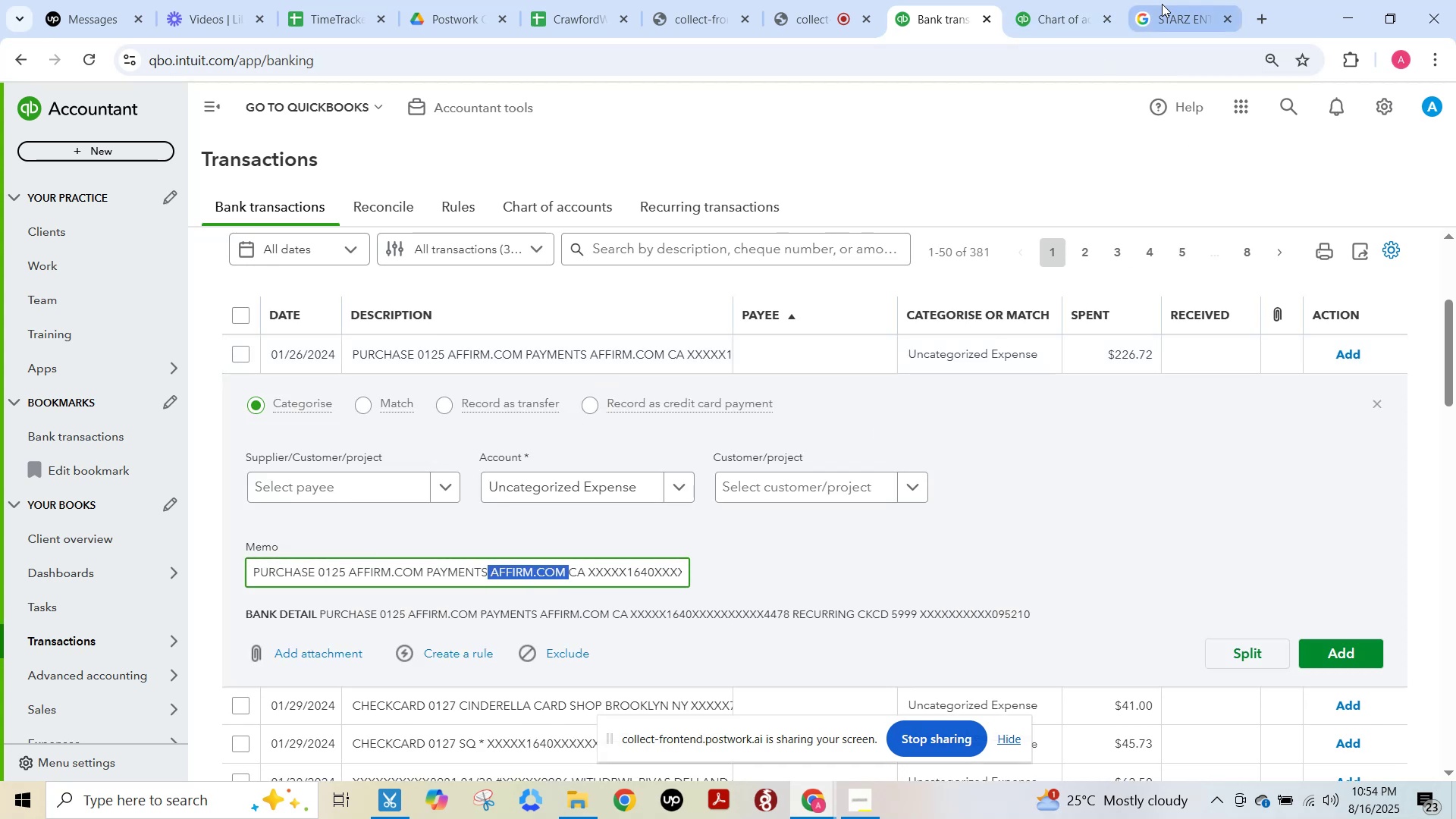 
left_click([1163, 5])
 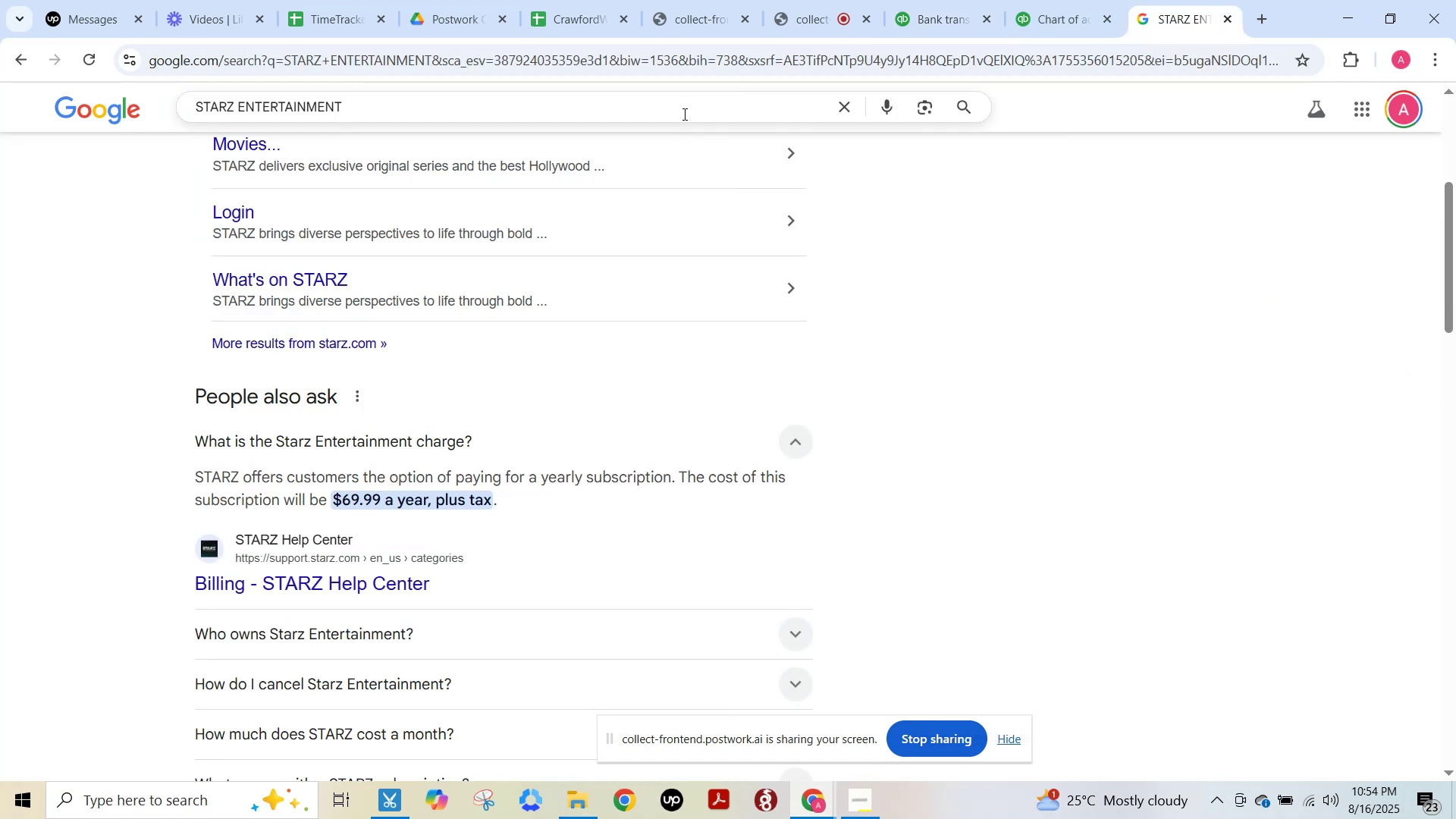 
left_click([677, 105])
 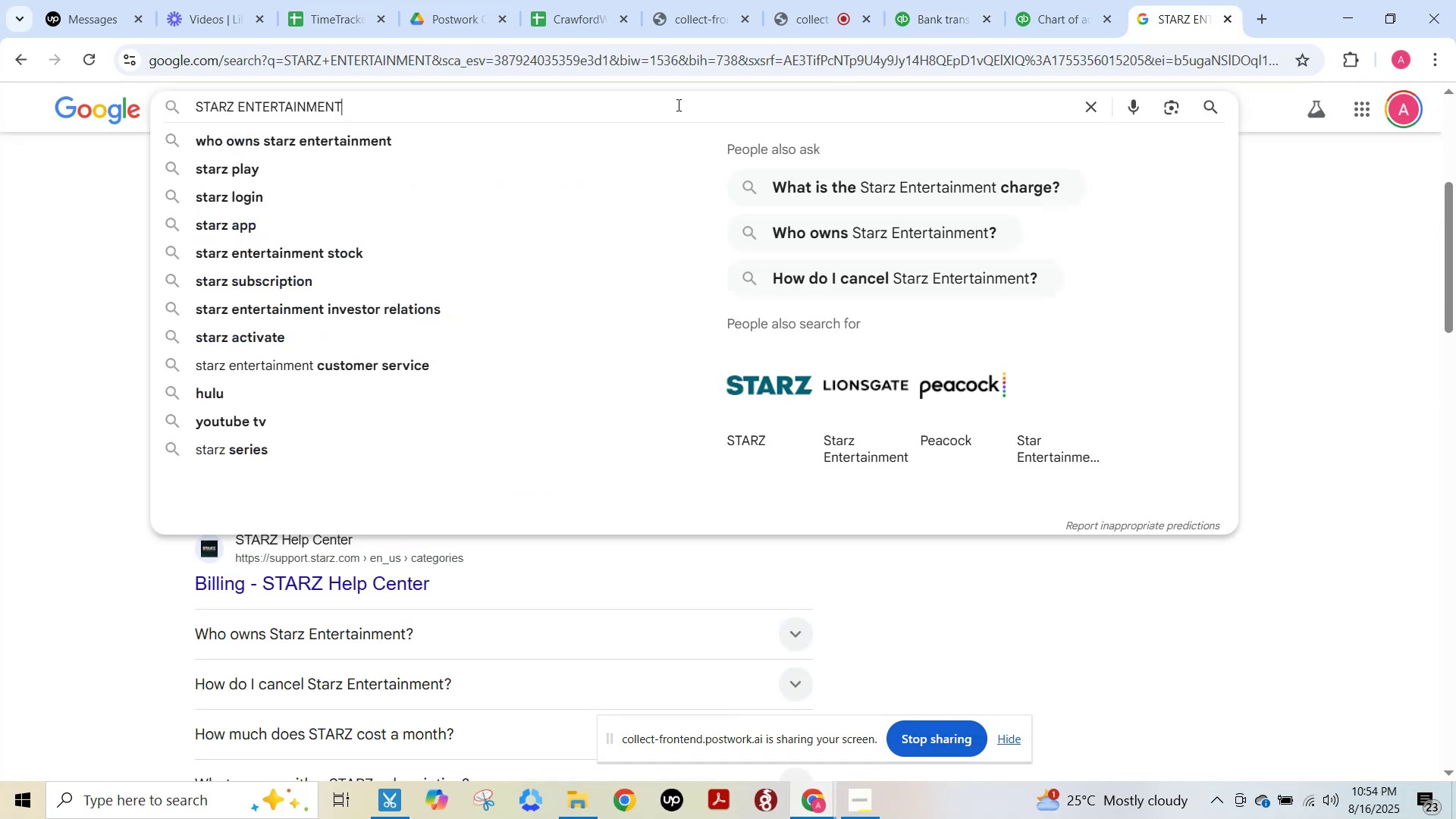 
key(Control+ControlLeft)
 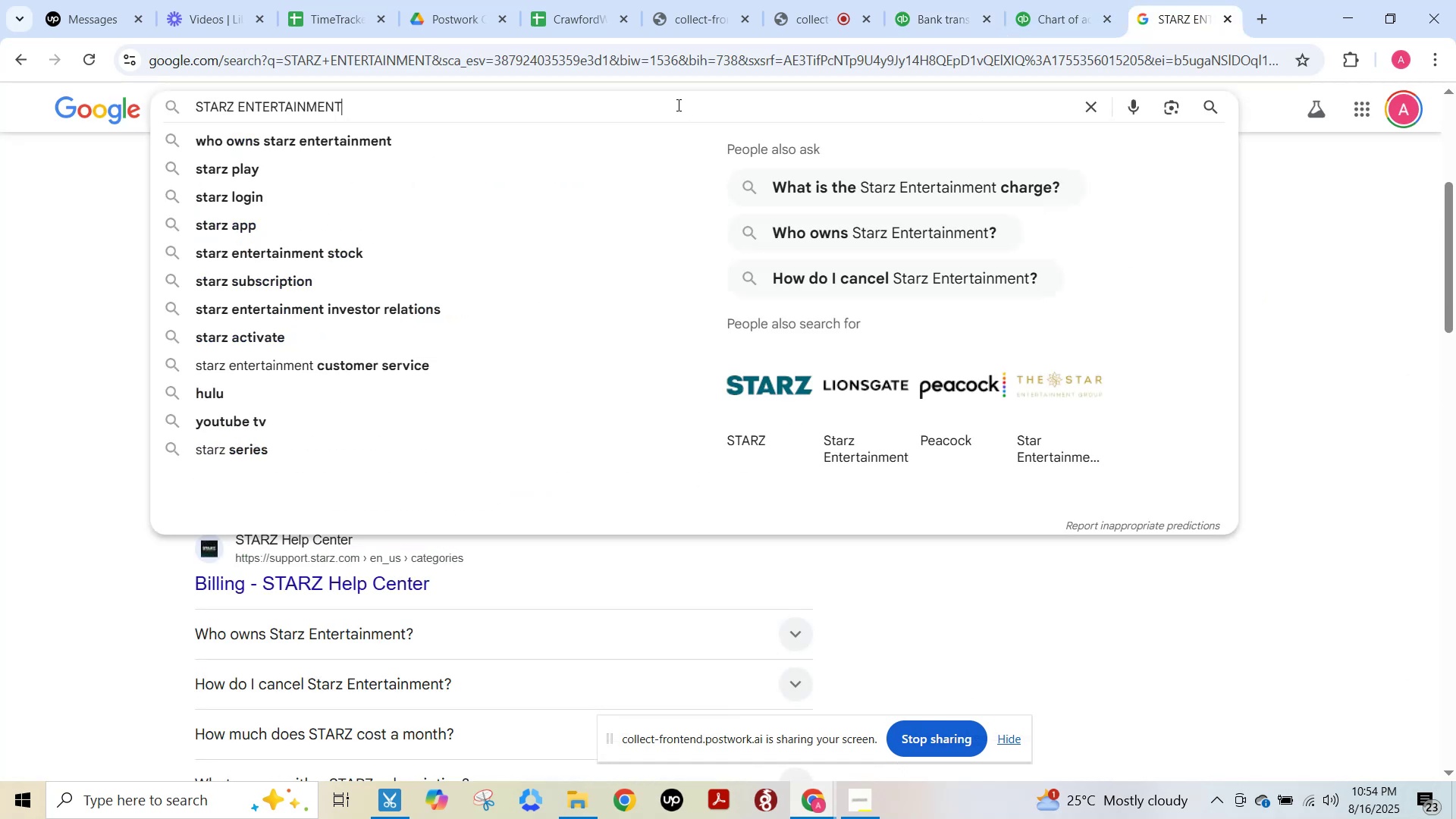 
key(Control+A)
 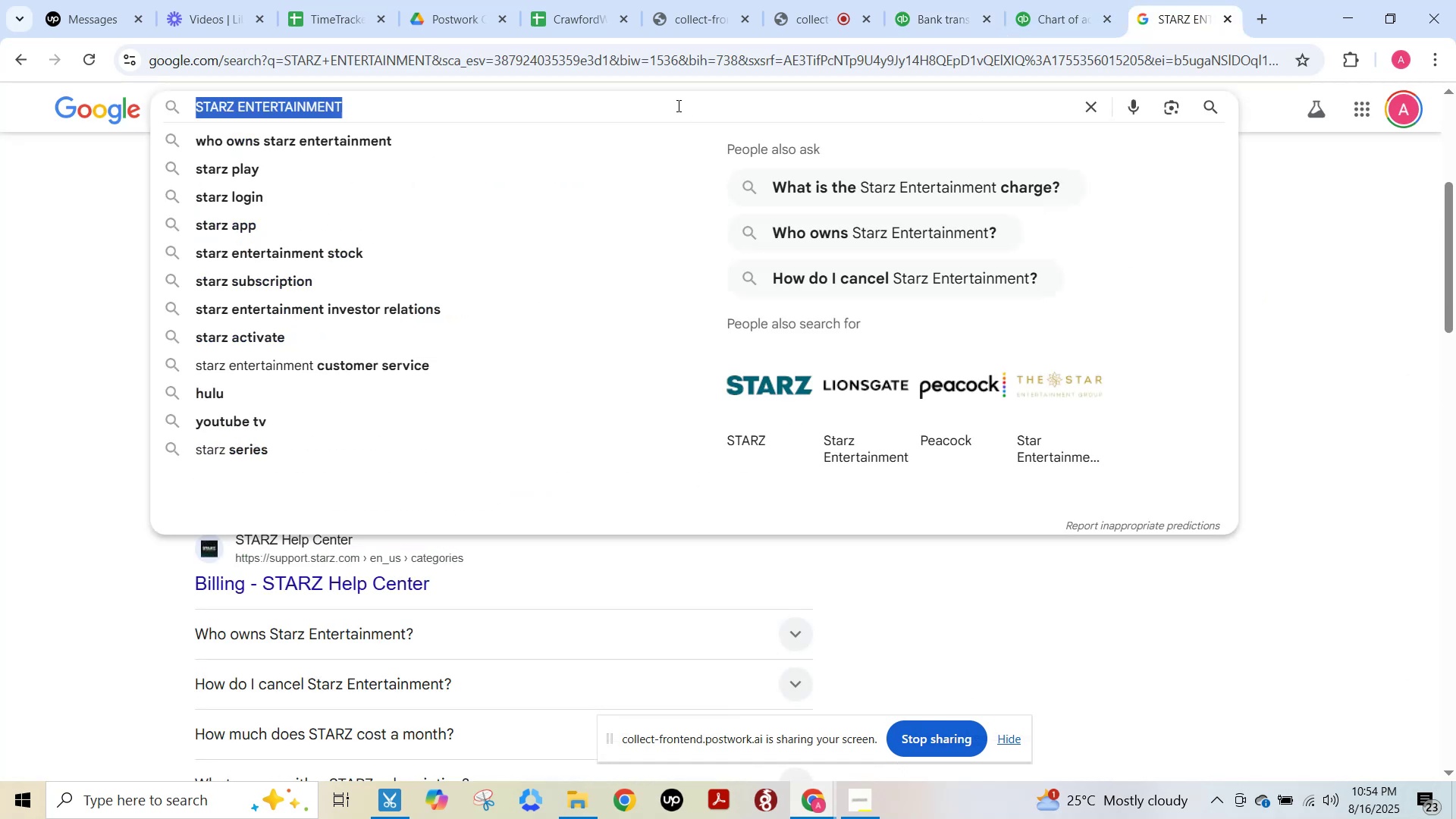 
key(Control+V)
 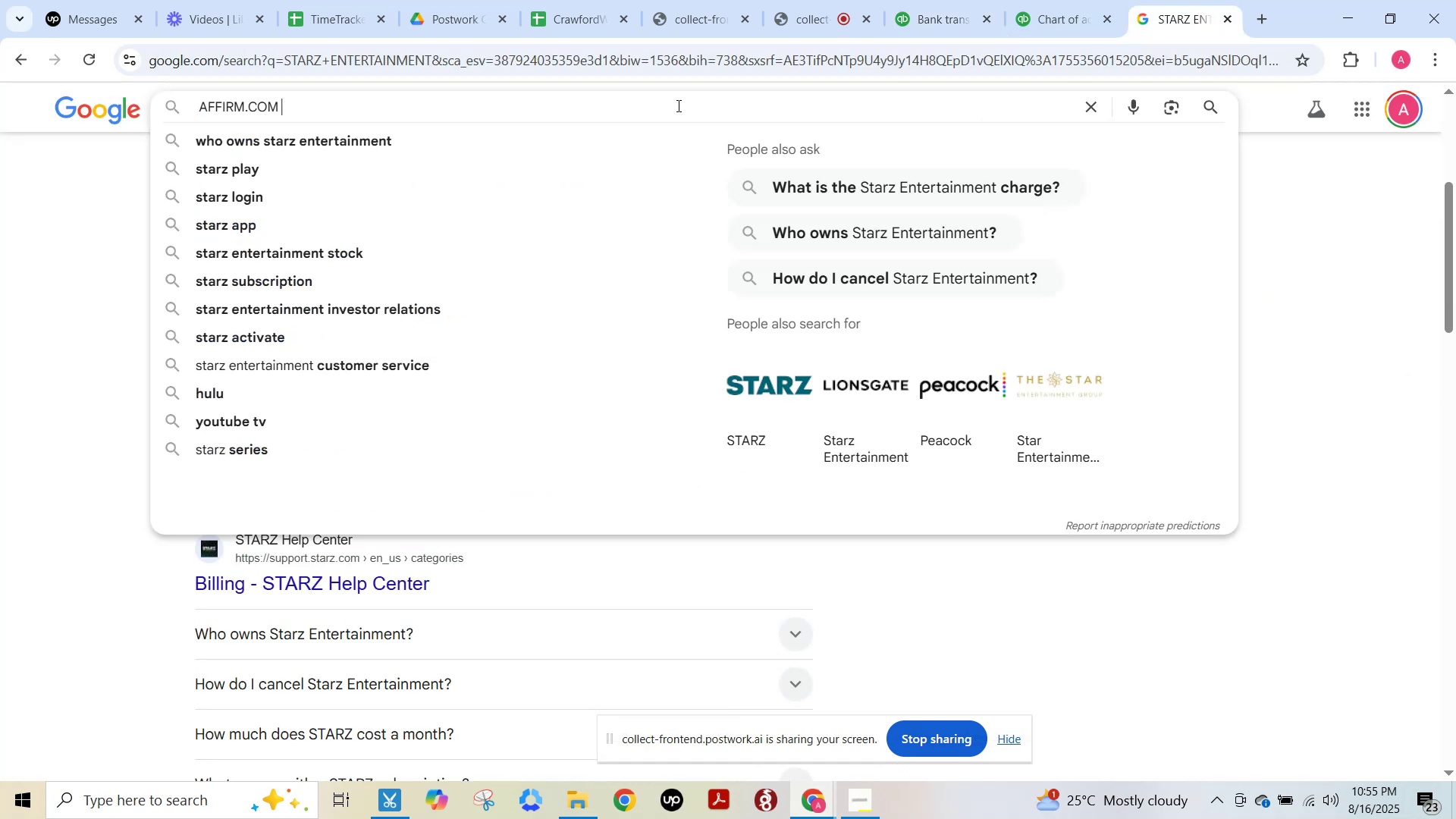 
key(NumpadEnter)
 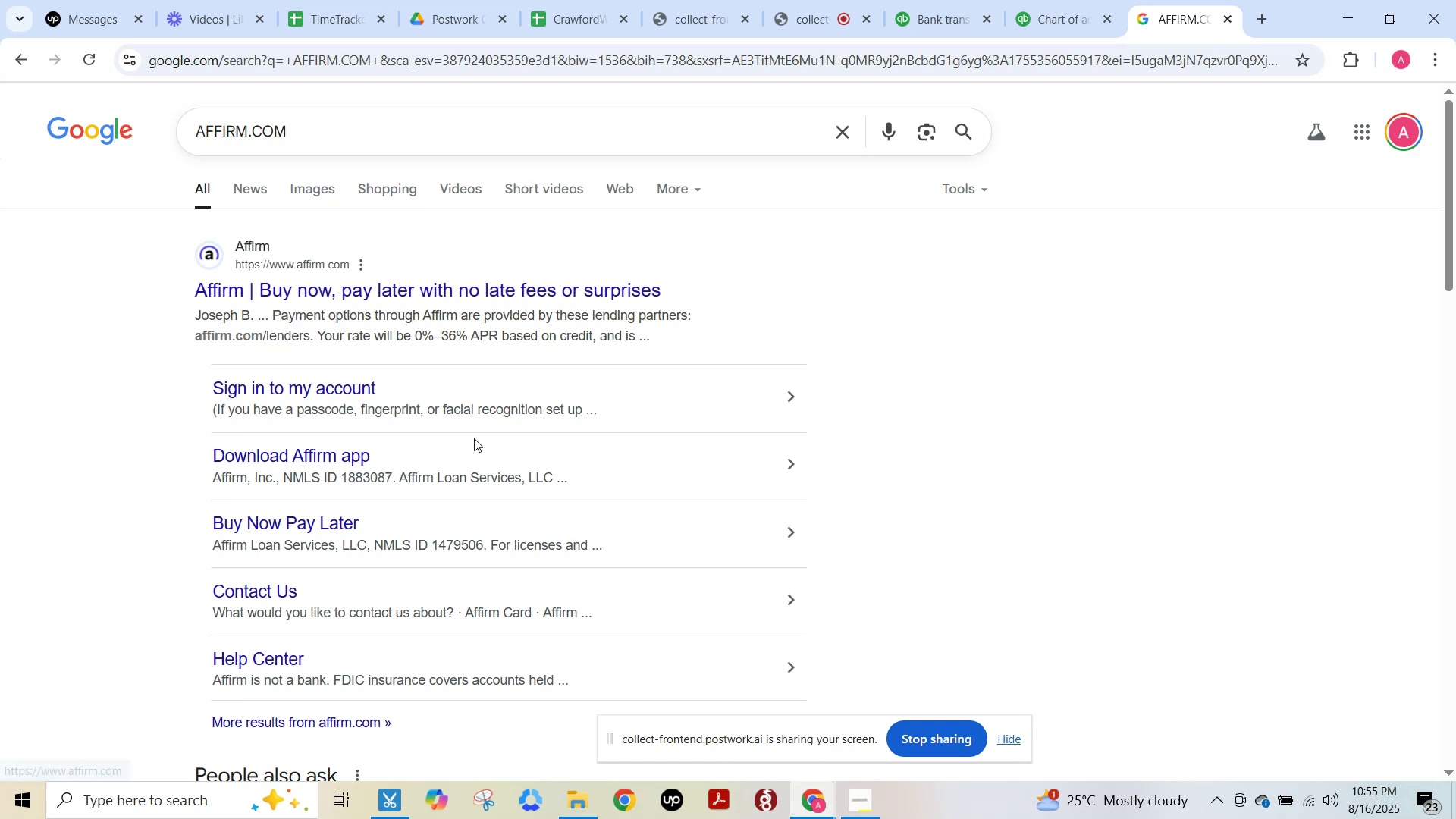 
wait(9.51)
 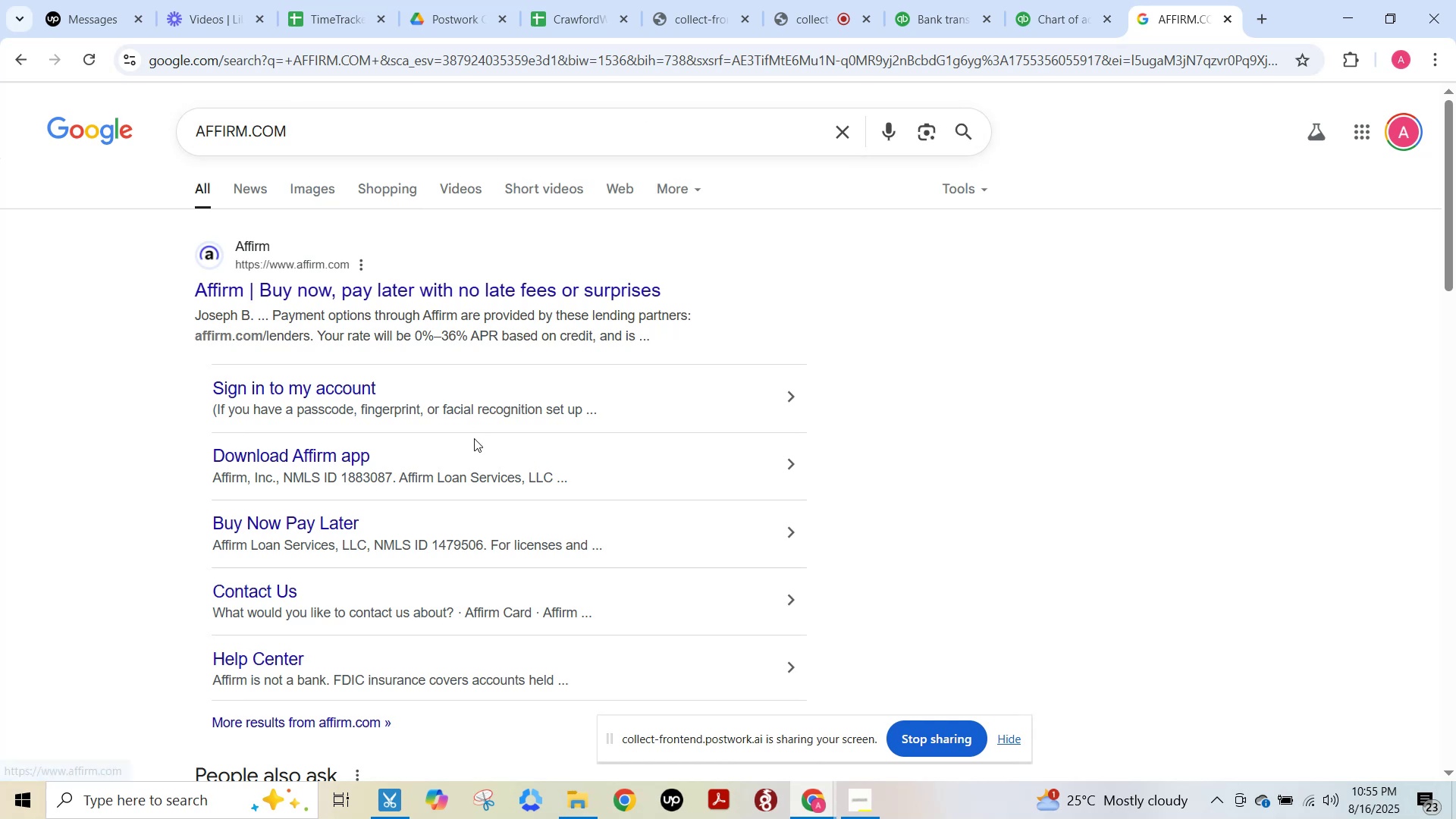 
scroll: coordinate [497, 565], scroll_direction: down, amount: 4.0
 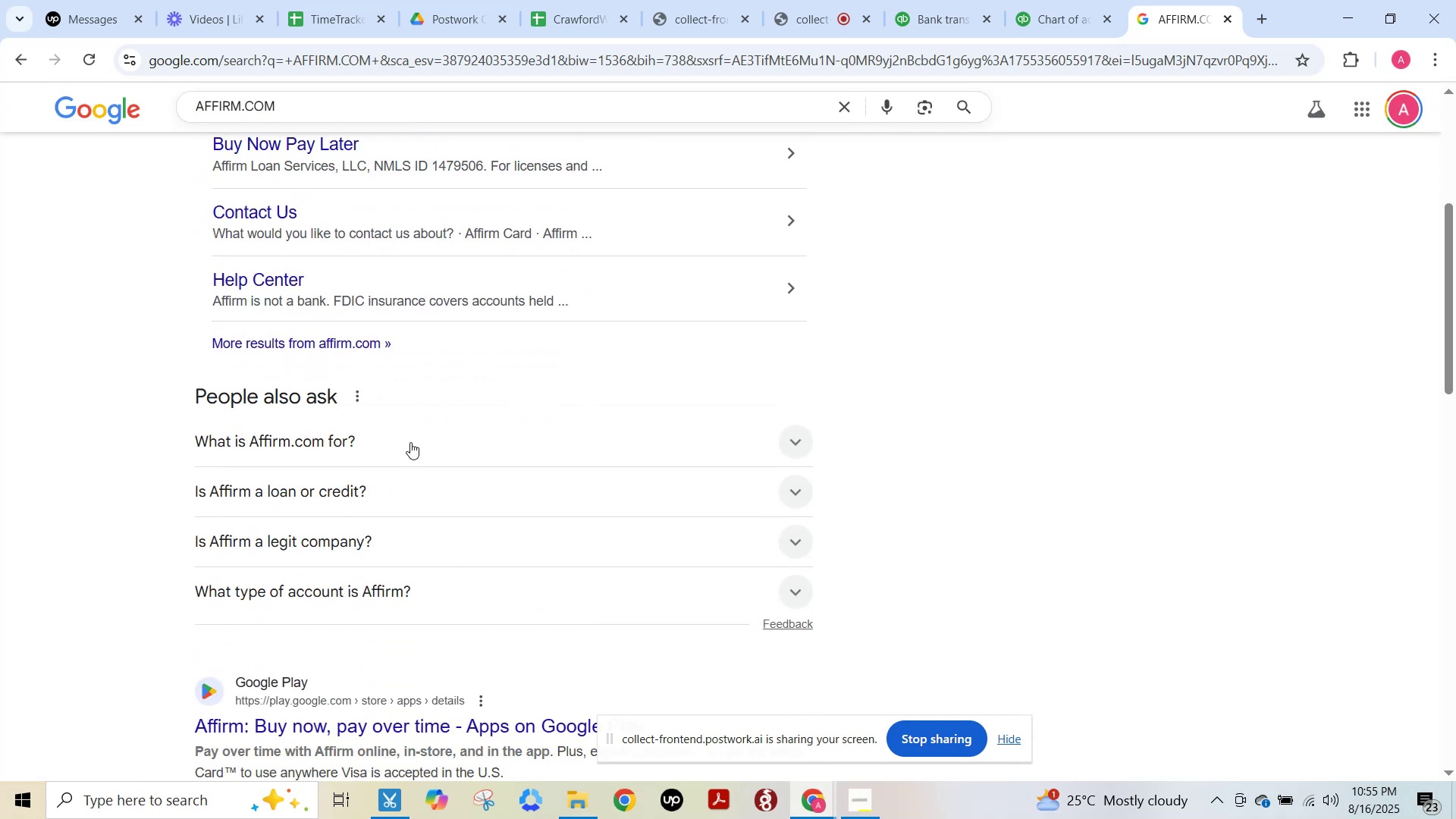 
left_click([410, 441])
 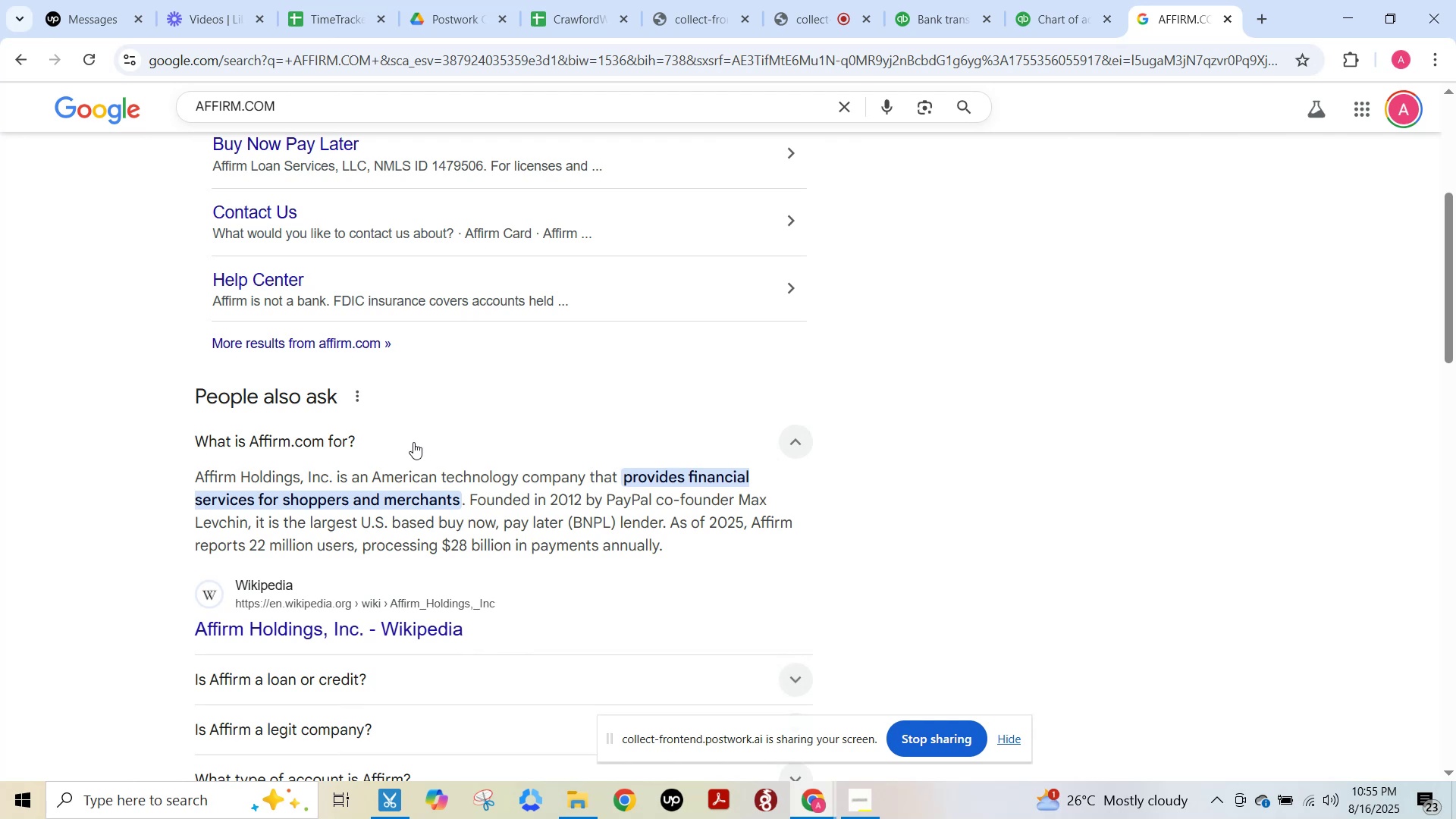 
left_click([952, 11])
 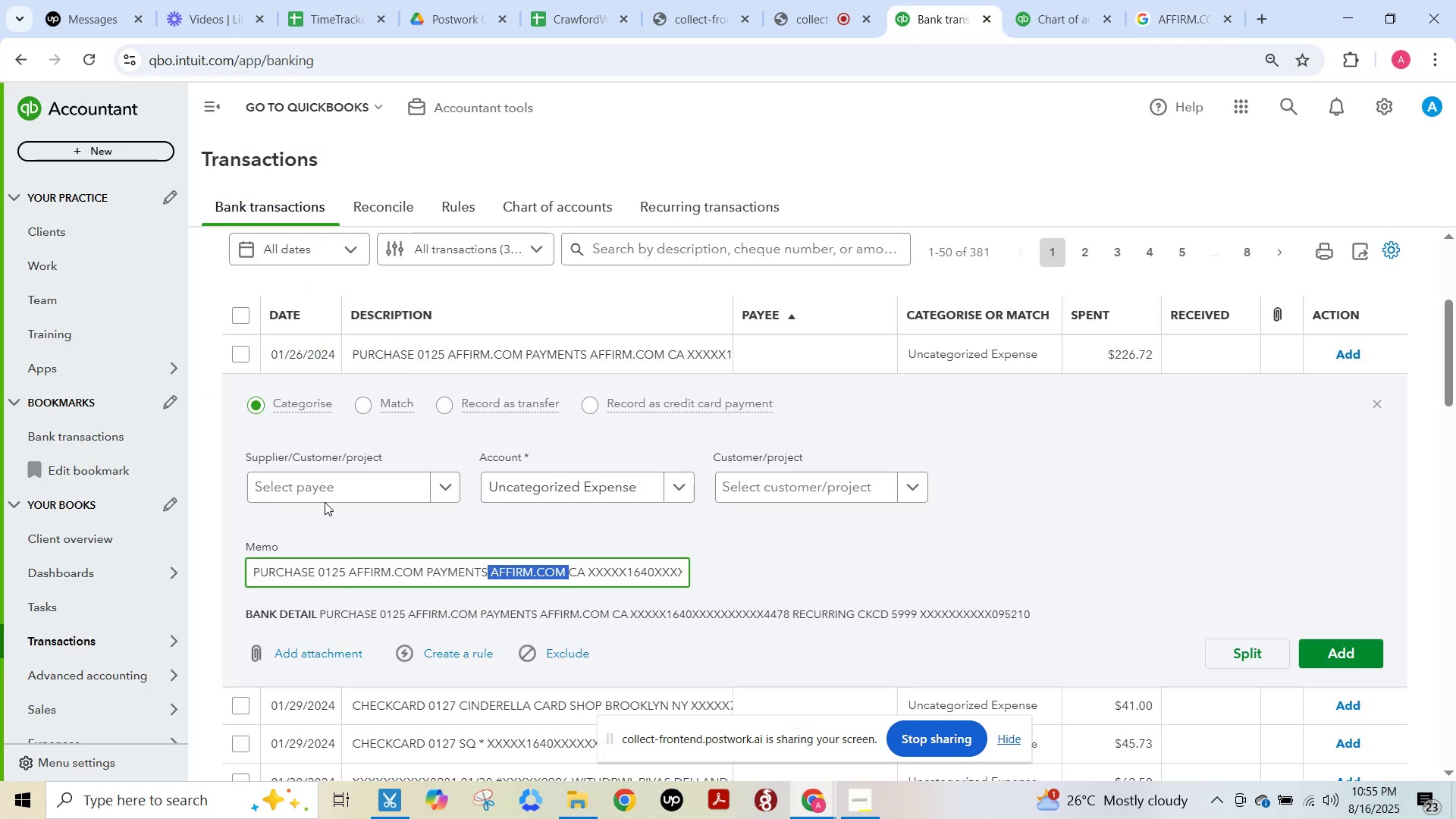 
left_click([319, 482])
 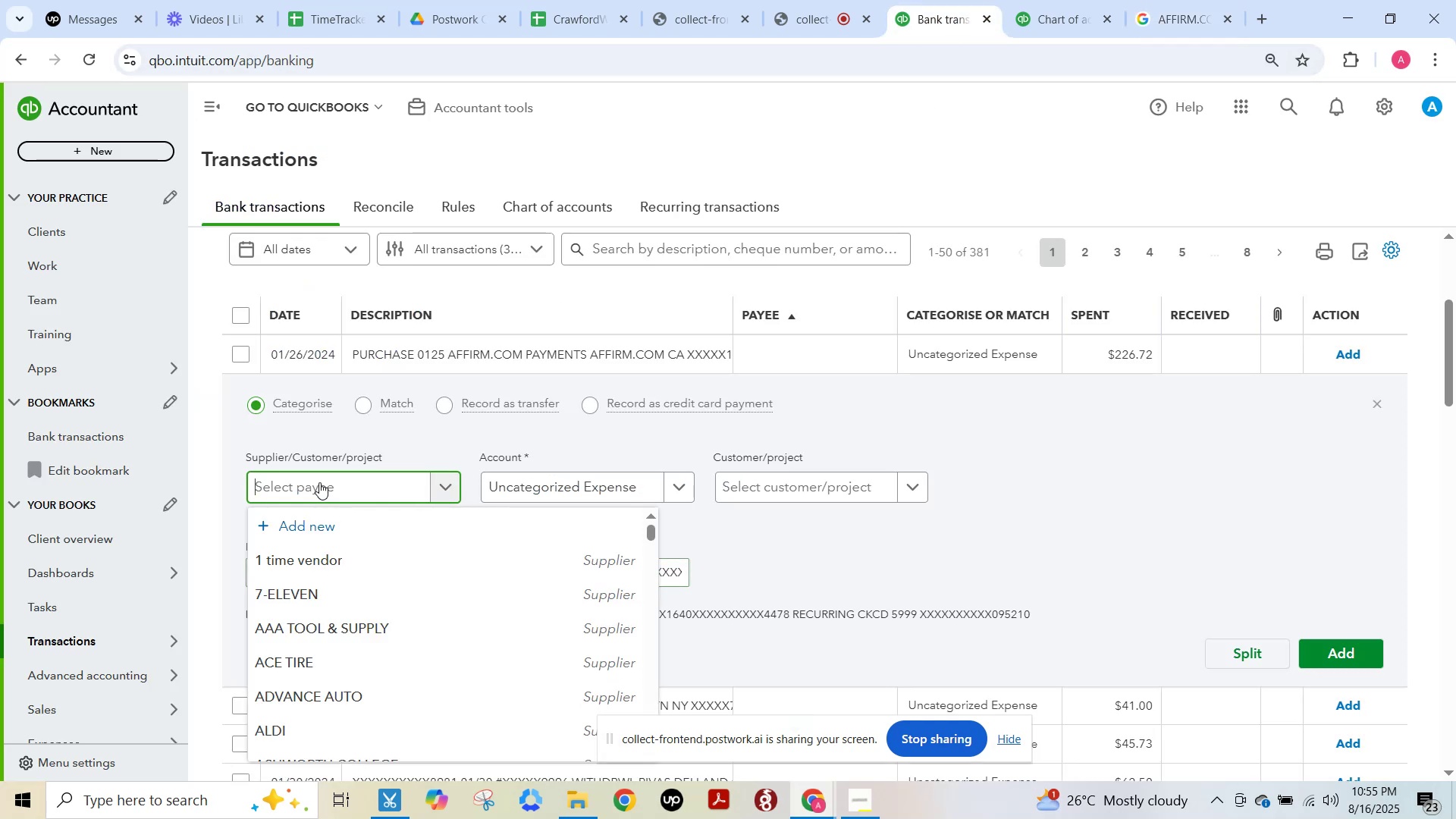 
key(Control+V)
 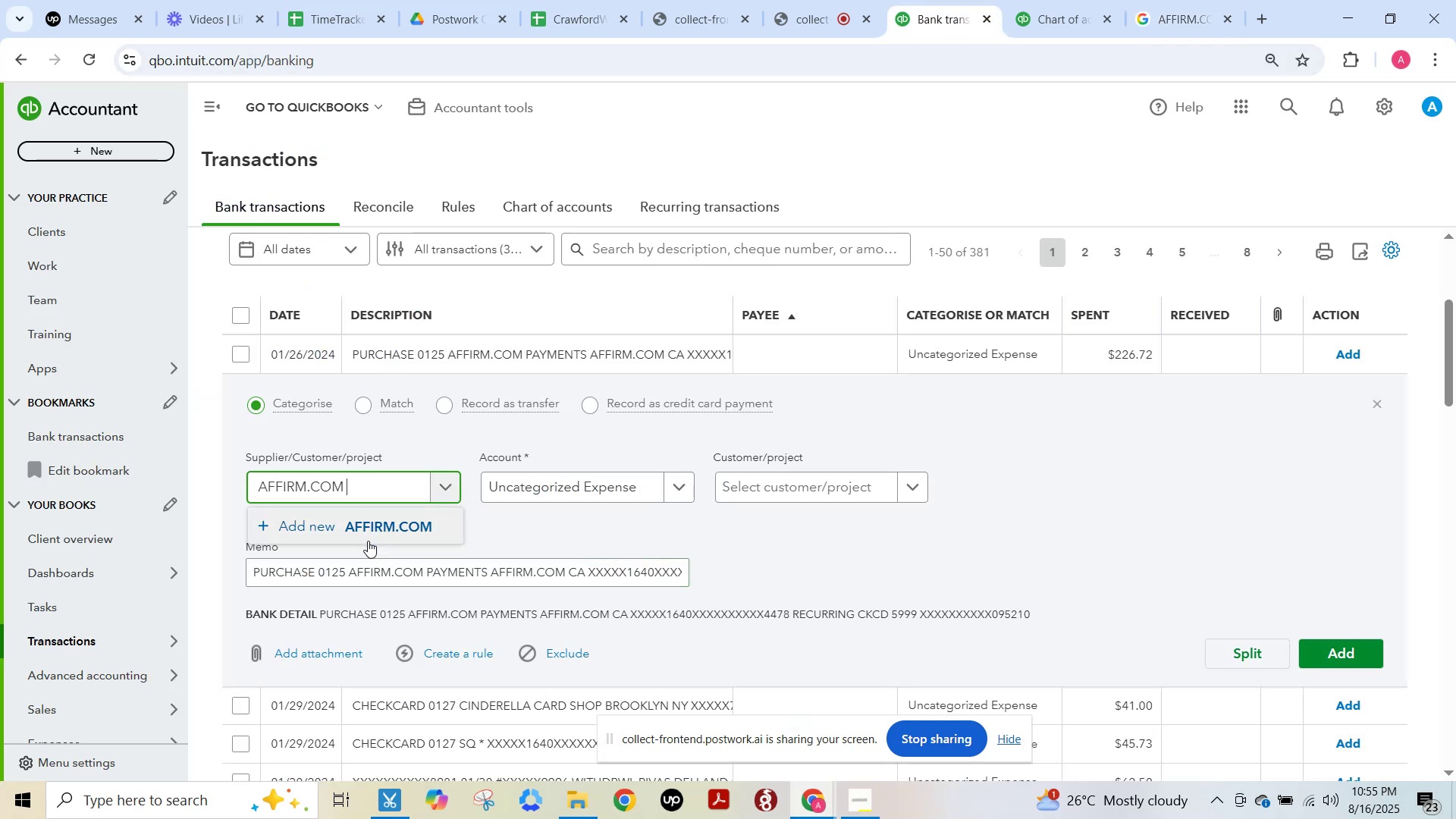 
left_click([365, 528])
 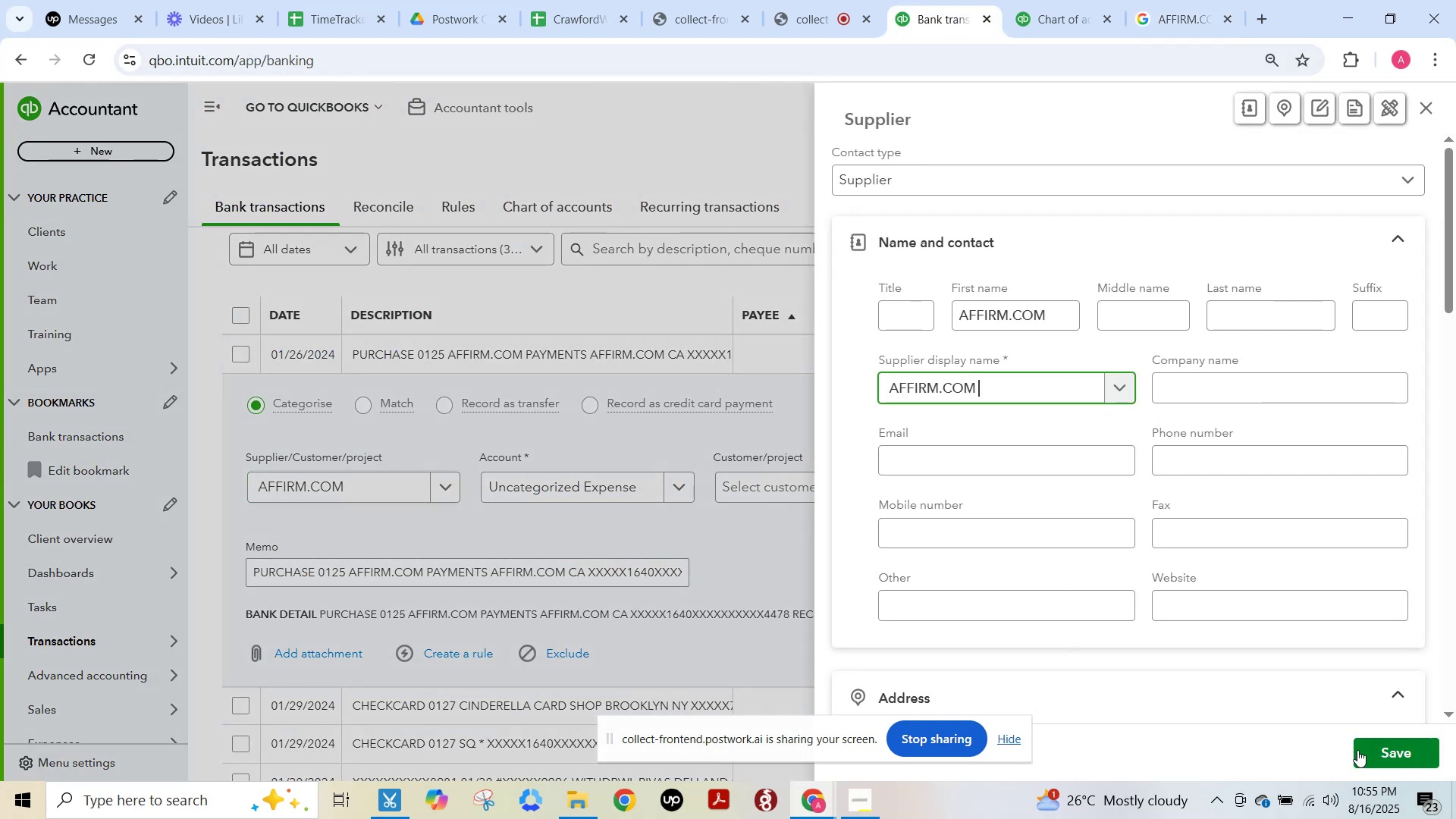 
left_click([1370, 748])
 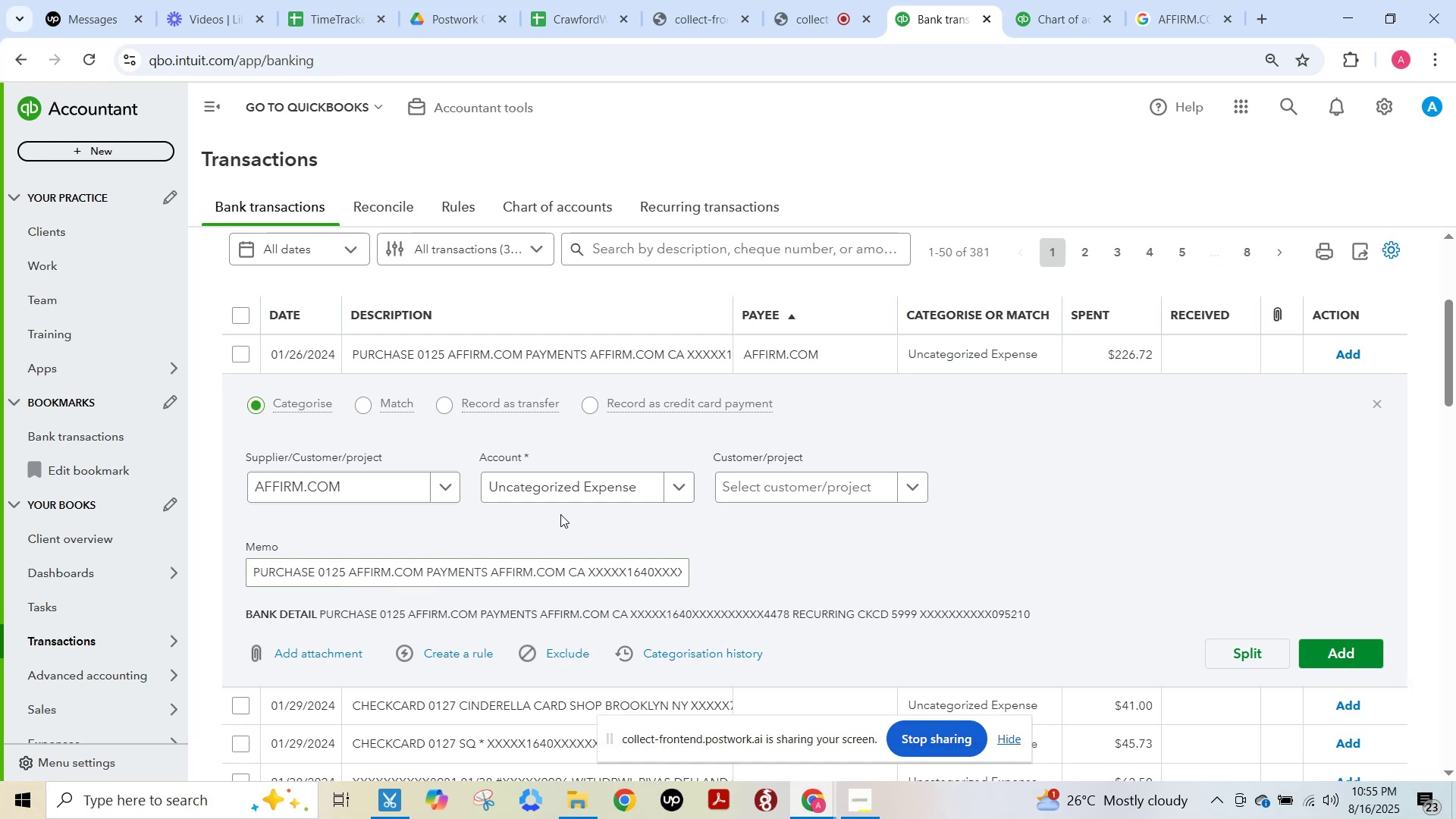 
left_click([555, 494])
 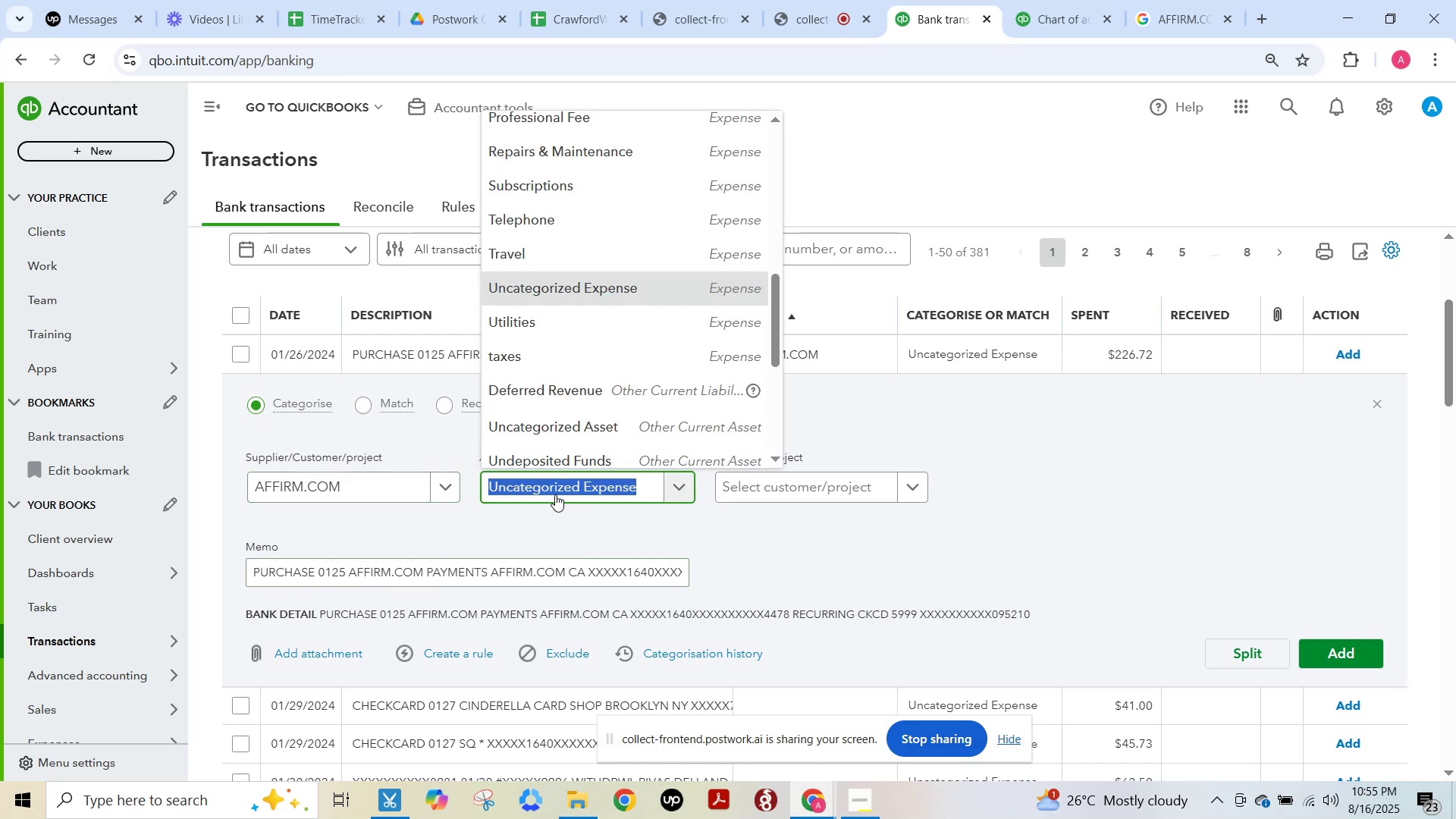 
type(craw)
 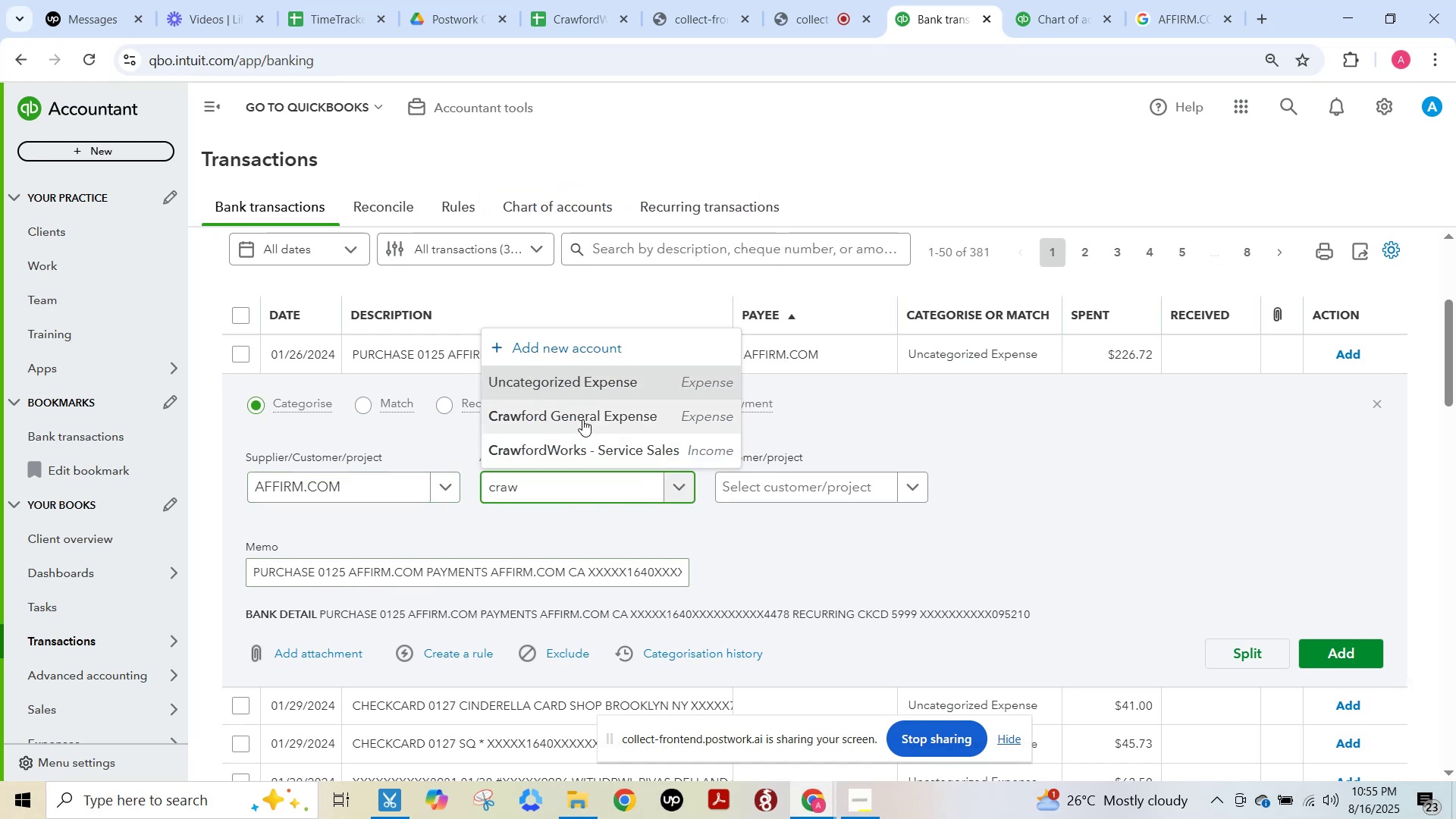 
left_click([582, 419])
 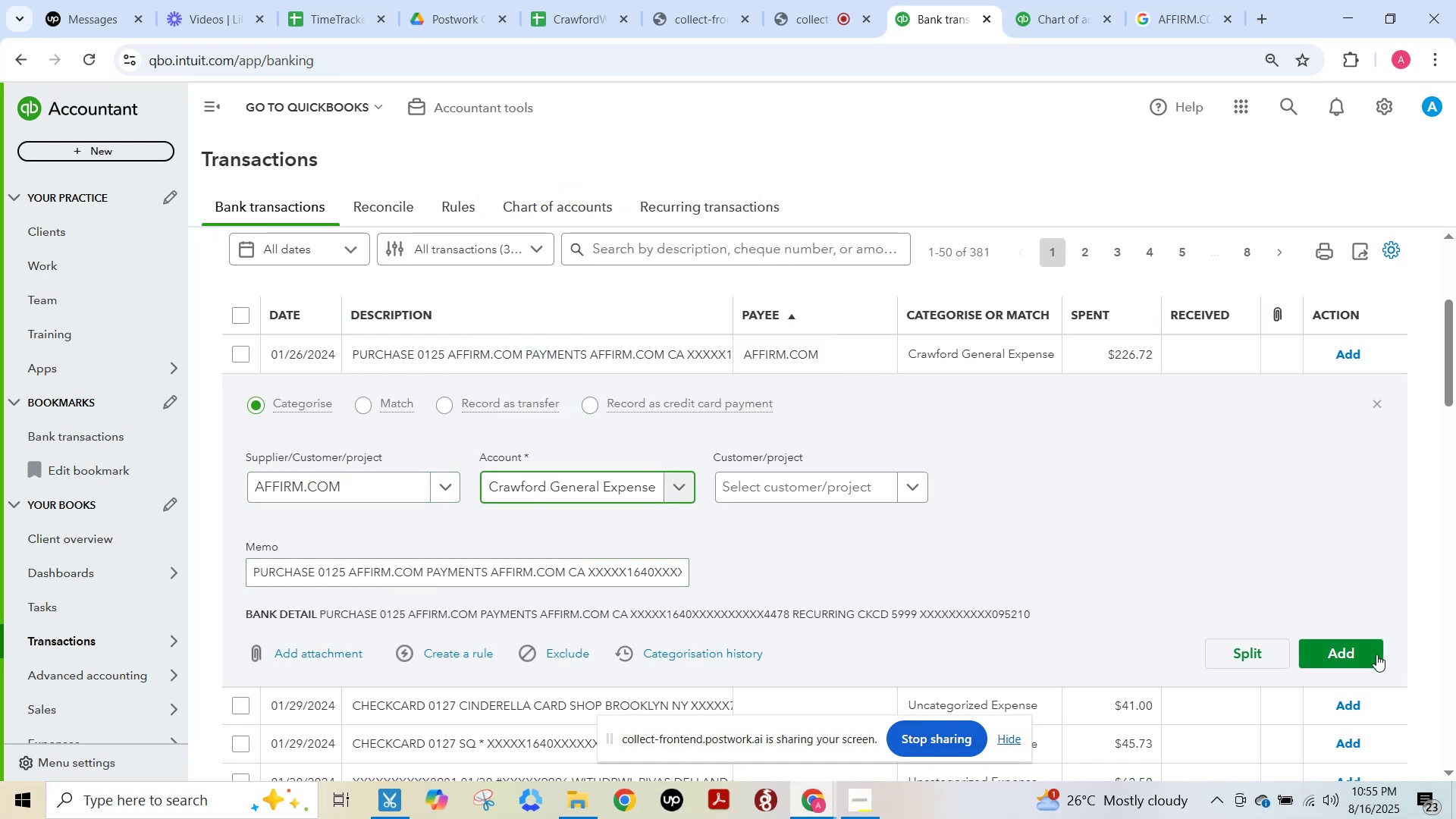 
left_click([1360, 658])
 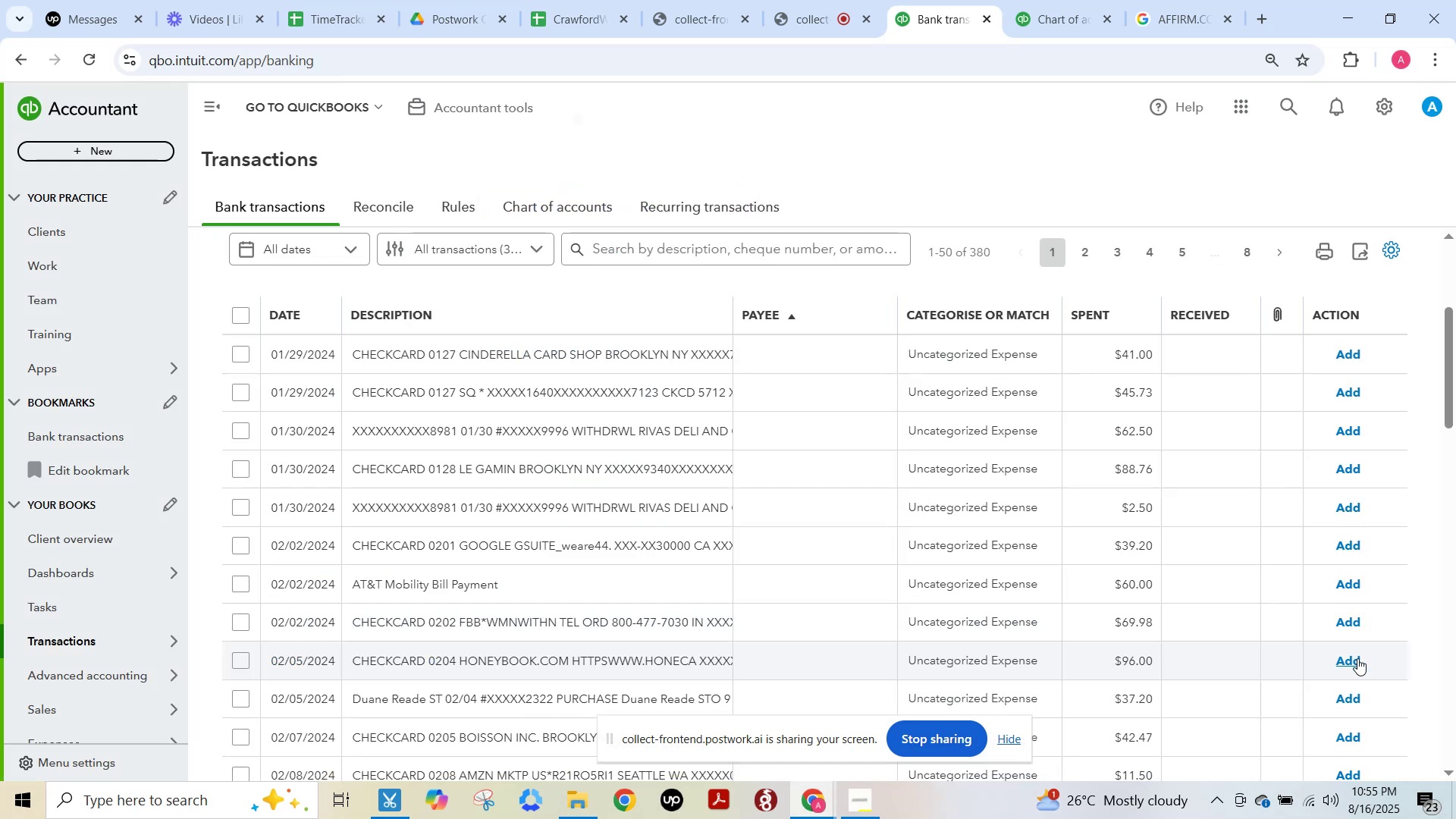 
key(F15)
 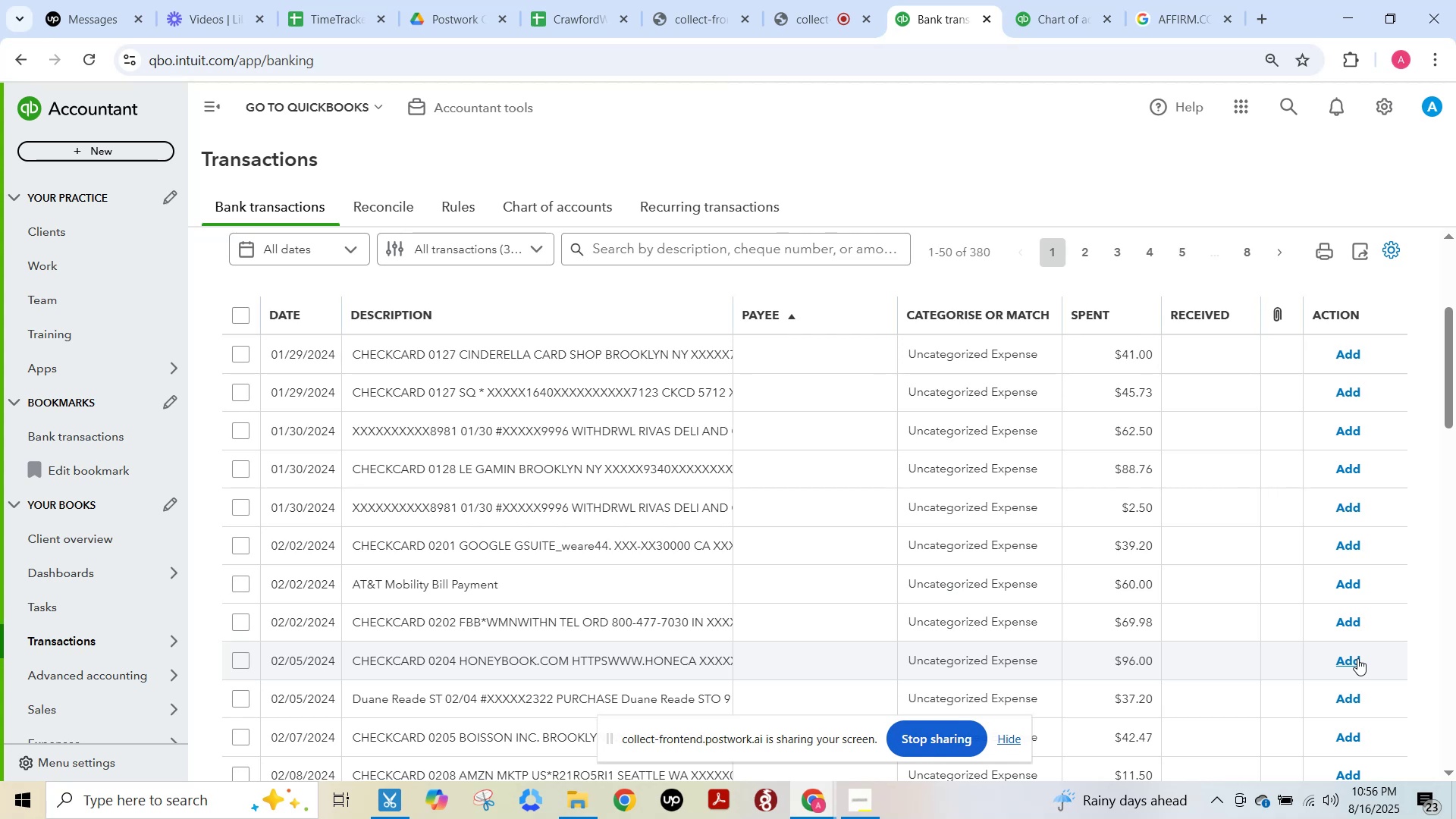 
wait(59.5)
 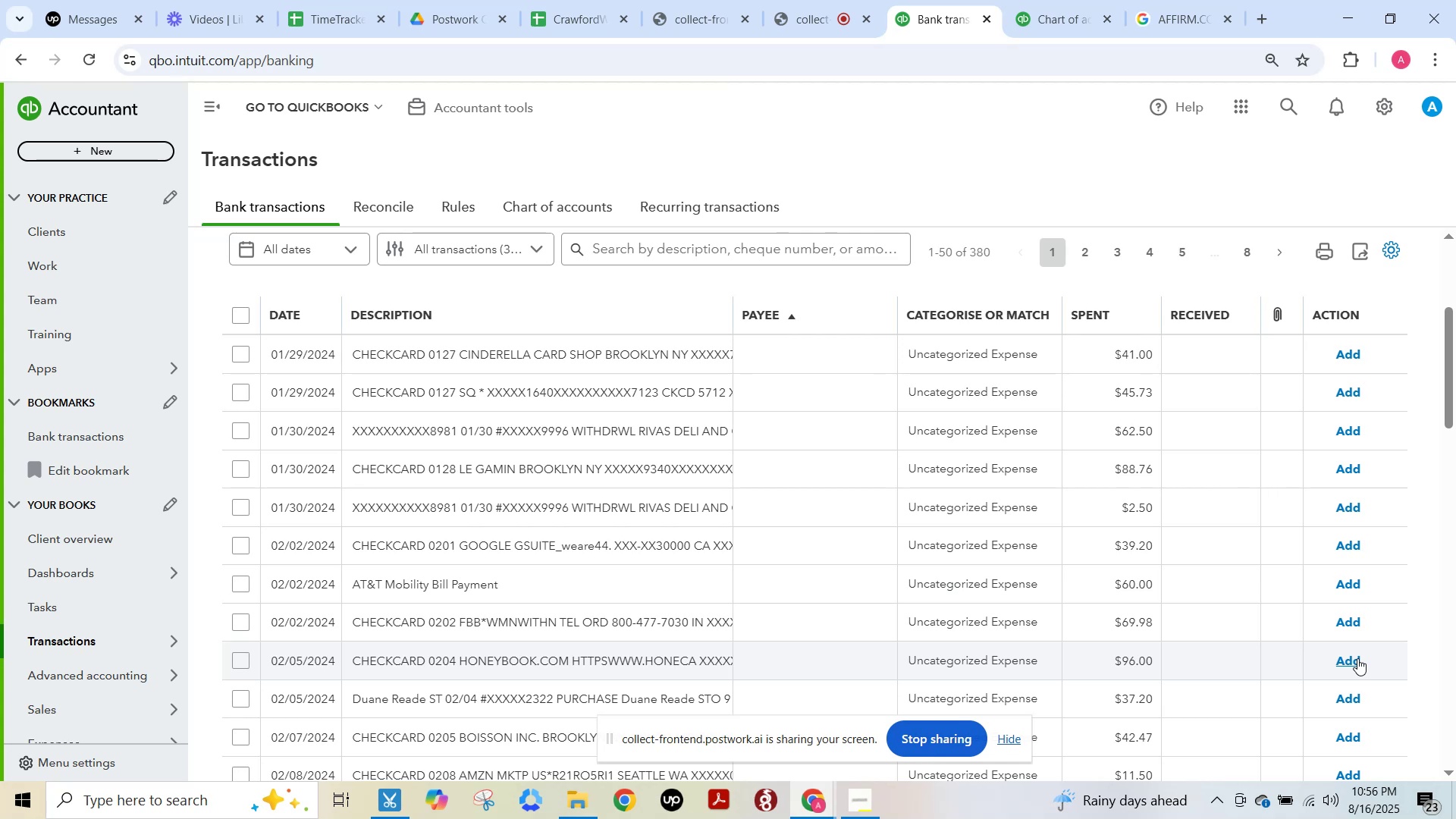 
key(F15)
 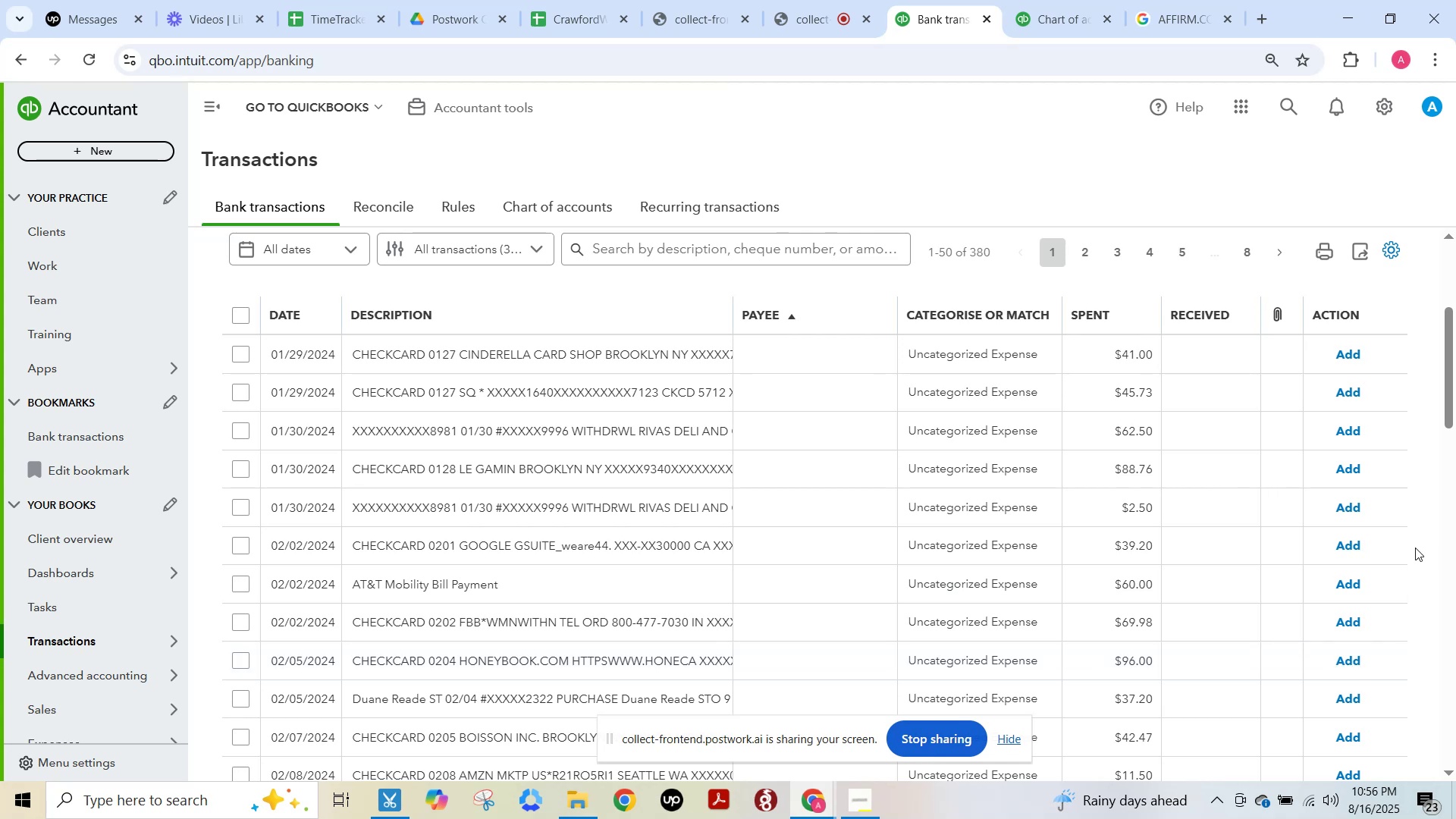 
left_click([615, 353])
 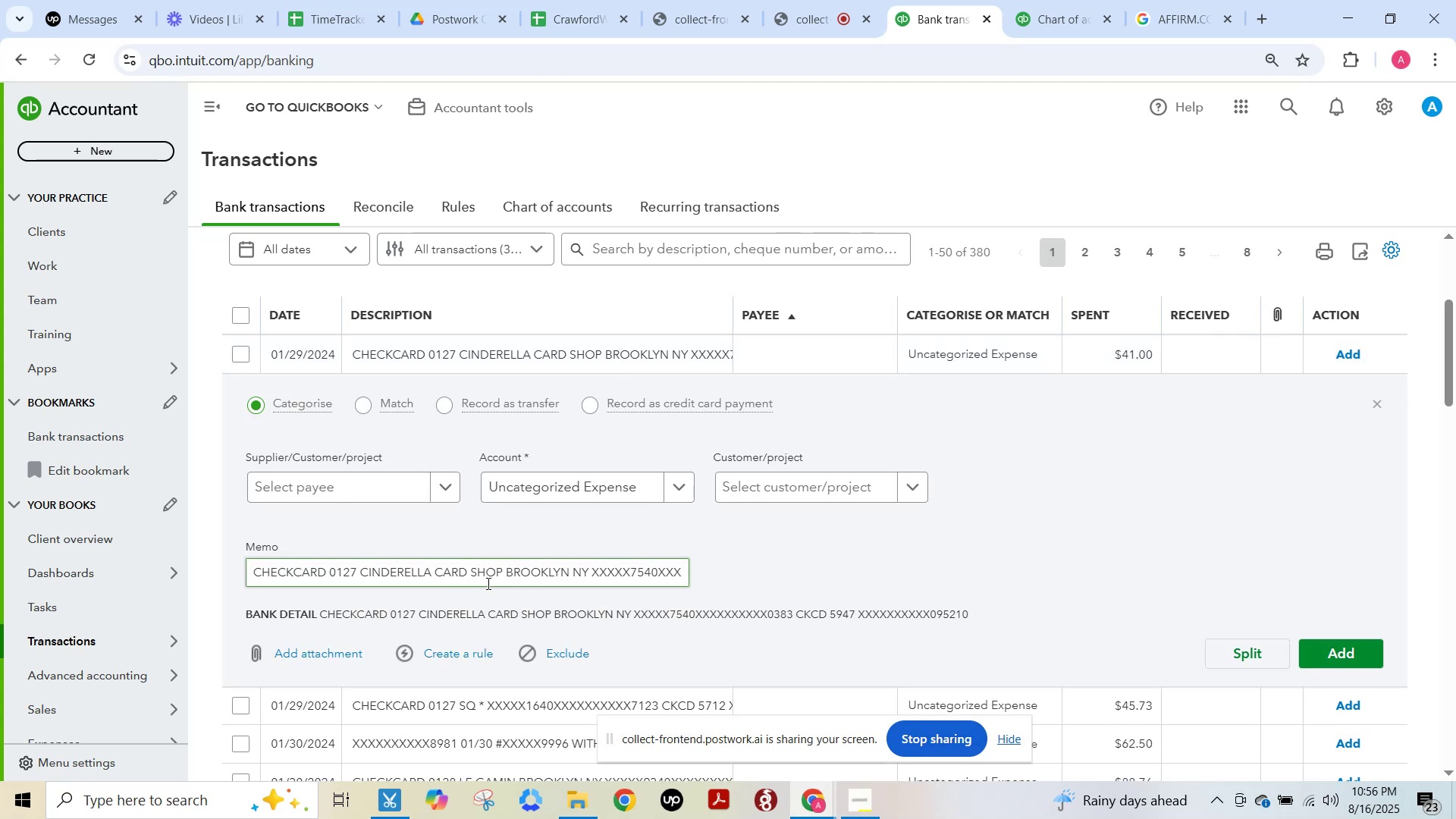 
wait(9.47)
 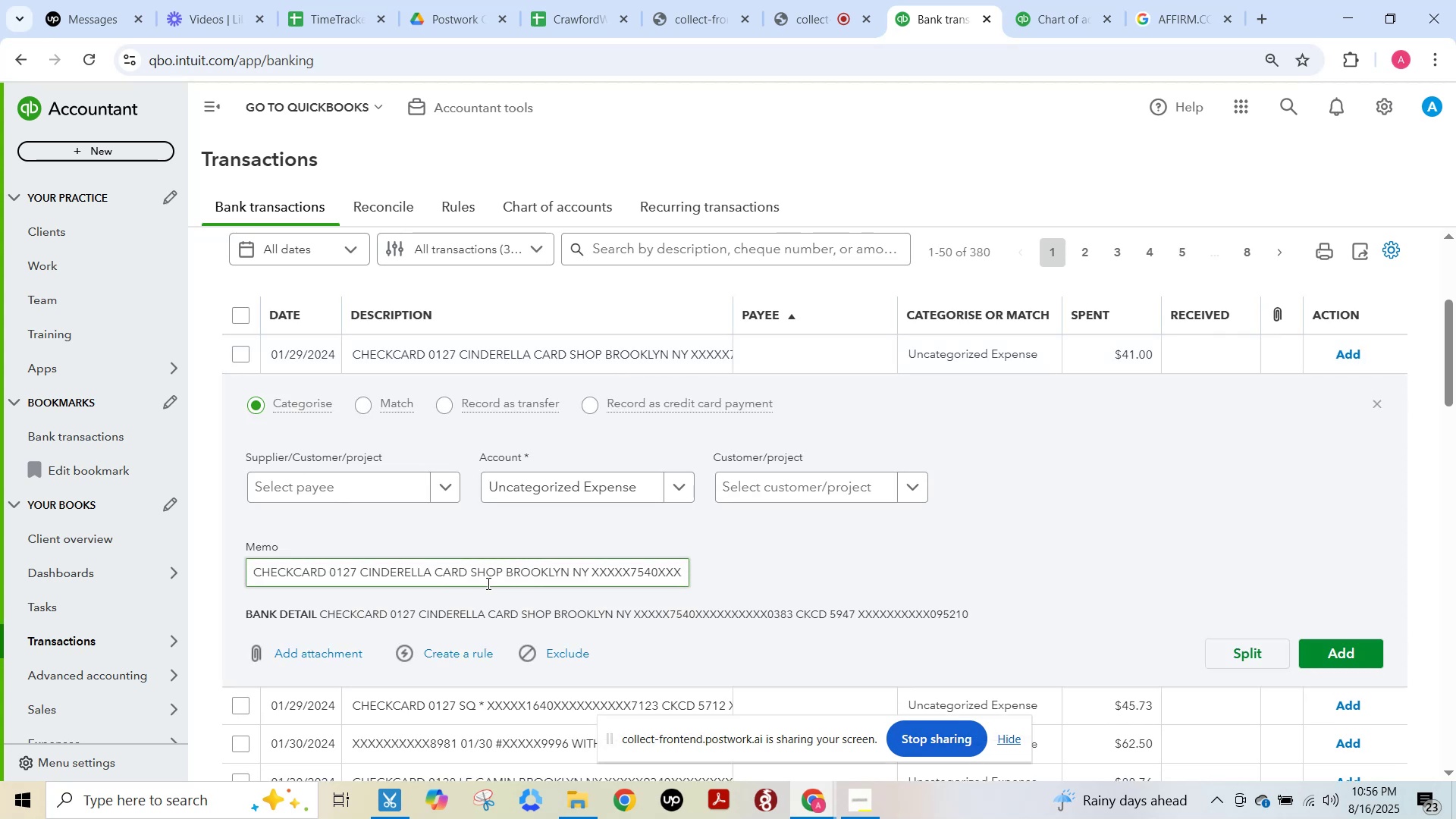 
left_click_drag(start_coordinate=[359, 570], to_coordinate=[501, 574])
 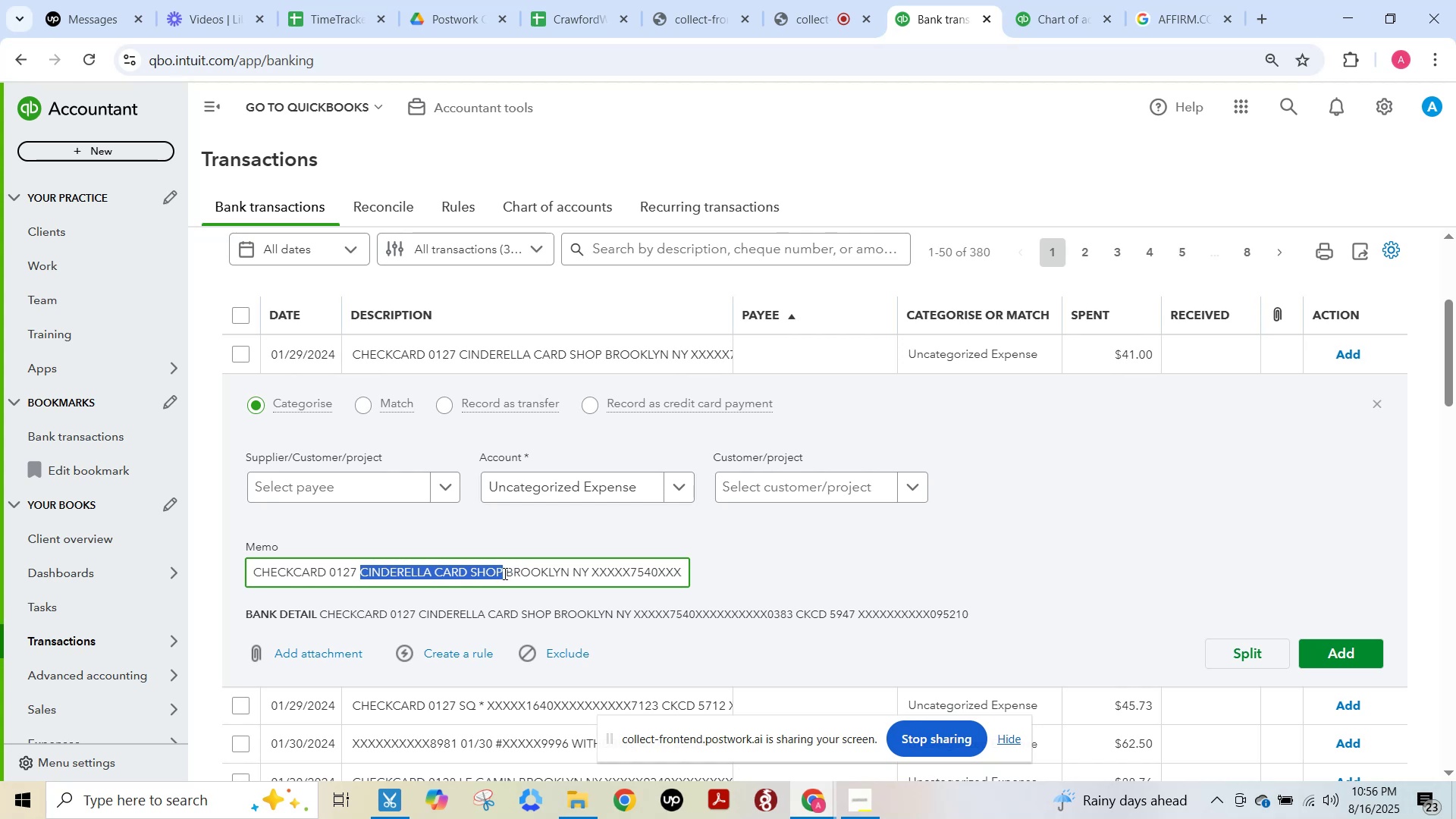 
key(Control+C)
 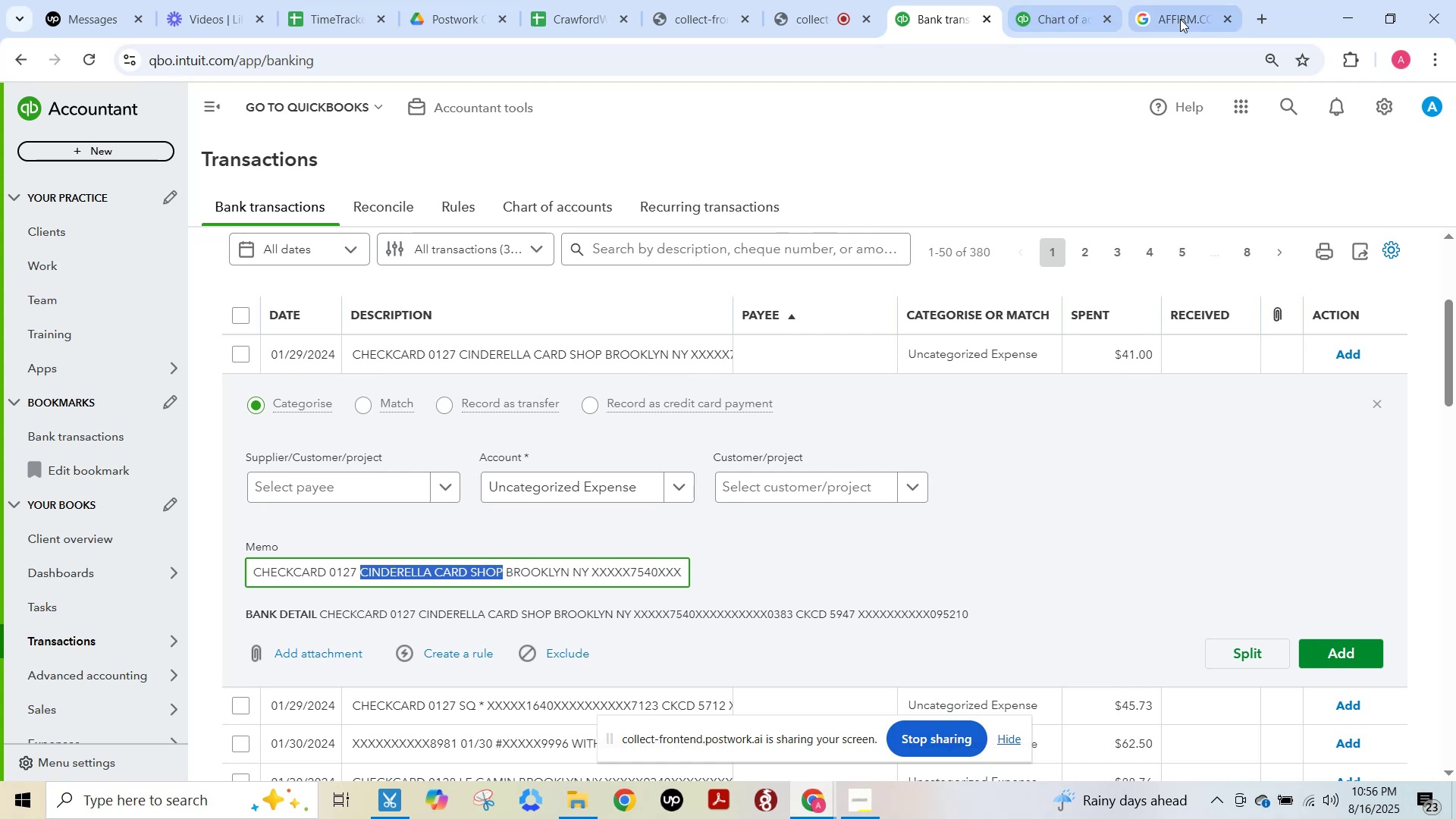 
left_click([1183, 19])
 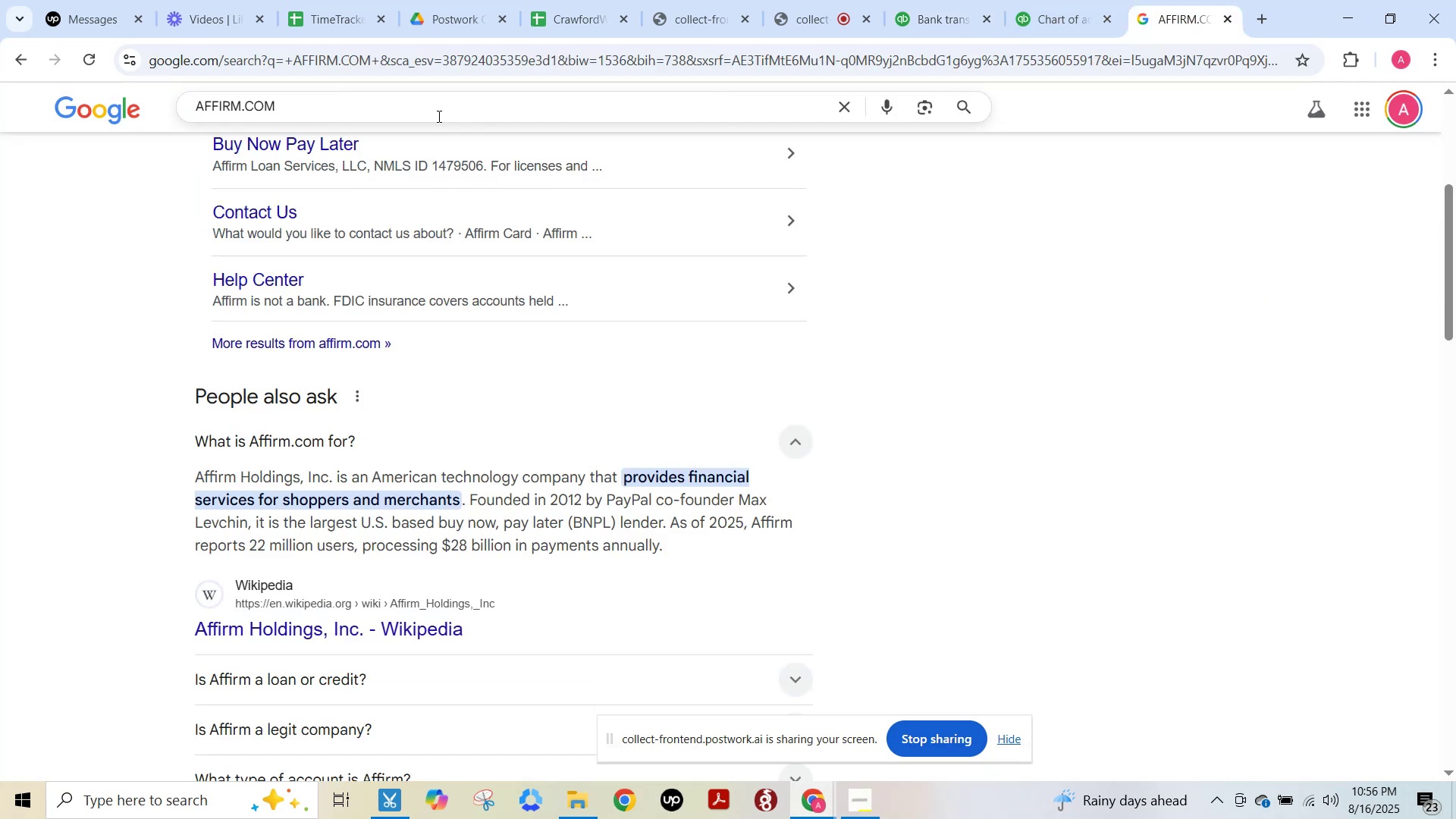 
left_click([437, 114])
 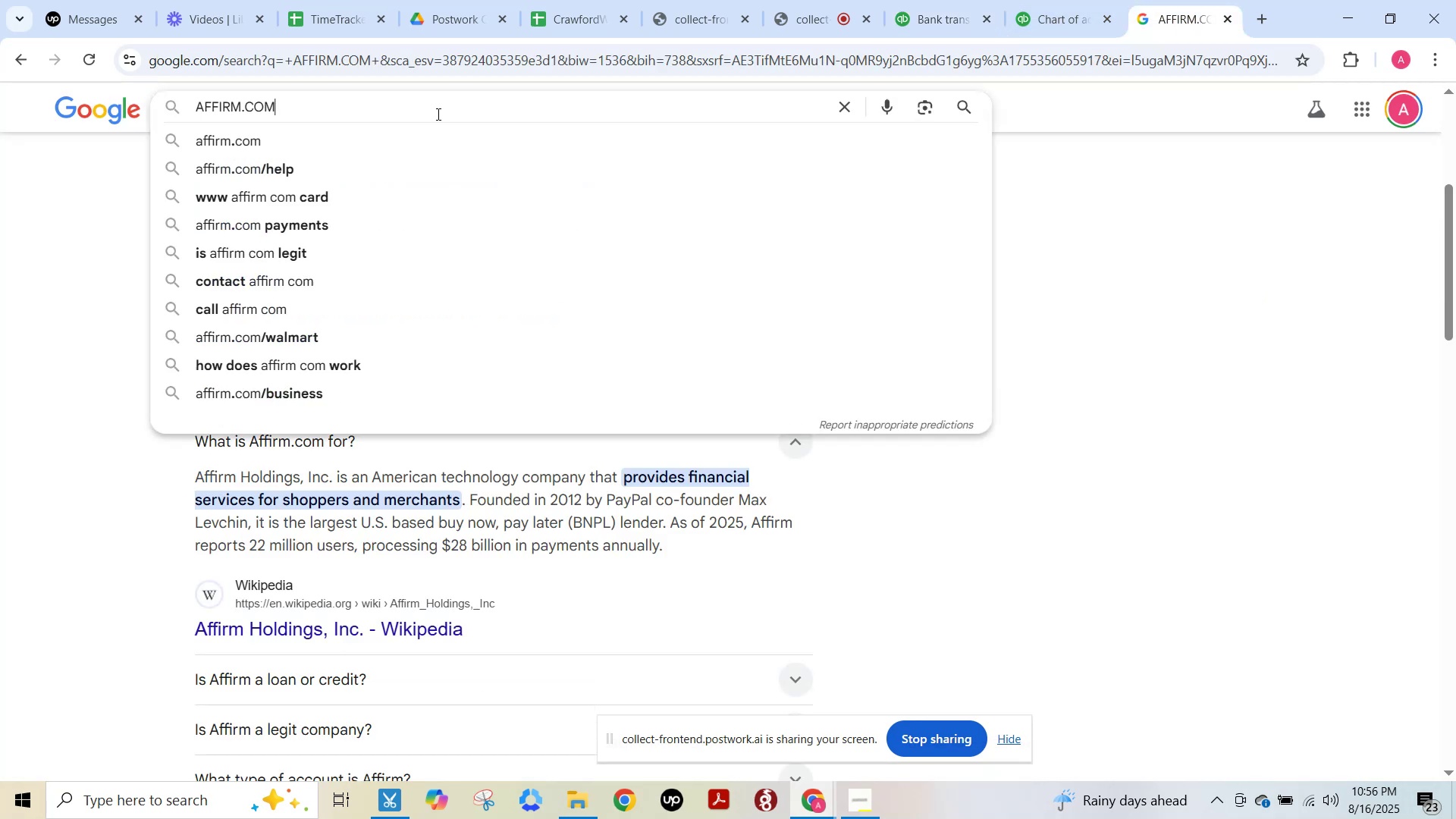 
key(Control+ControlLeft)
 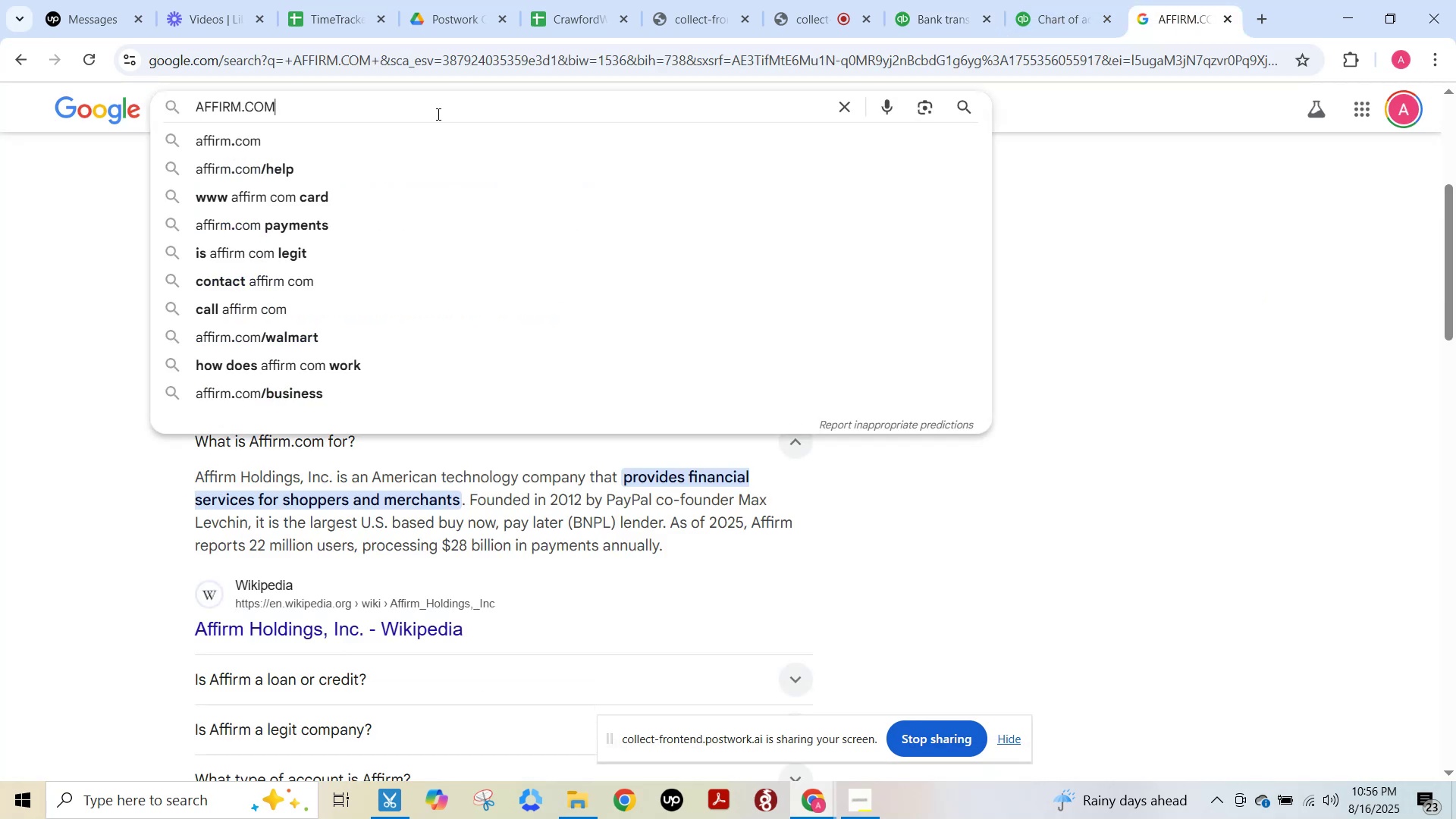 
key(Control+A)
 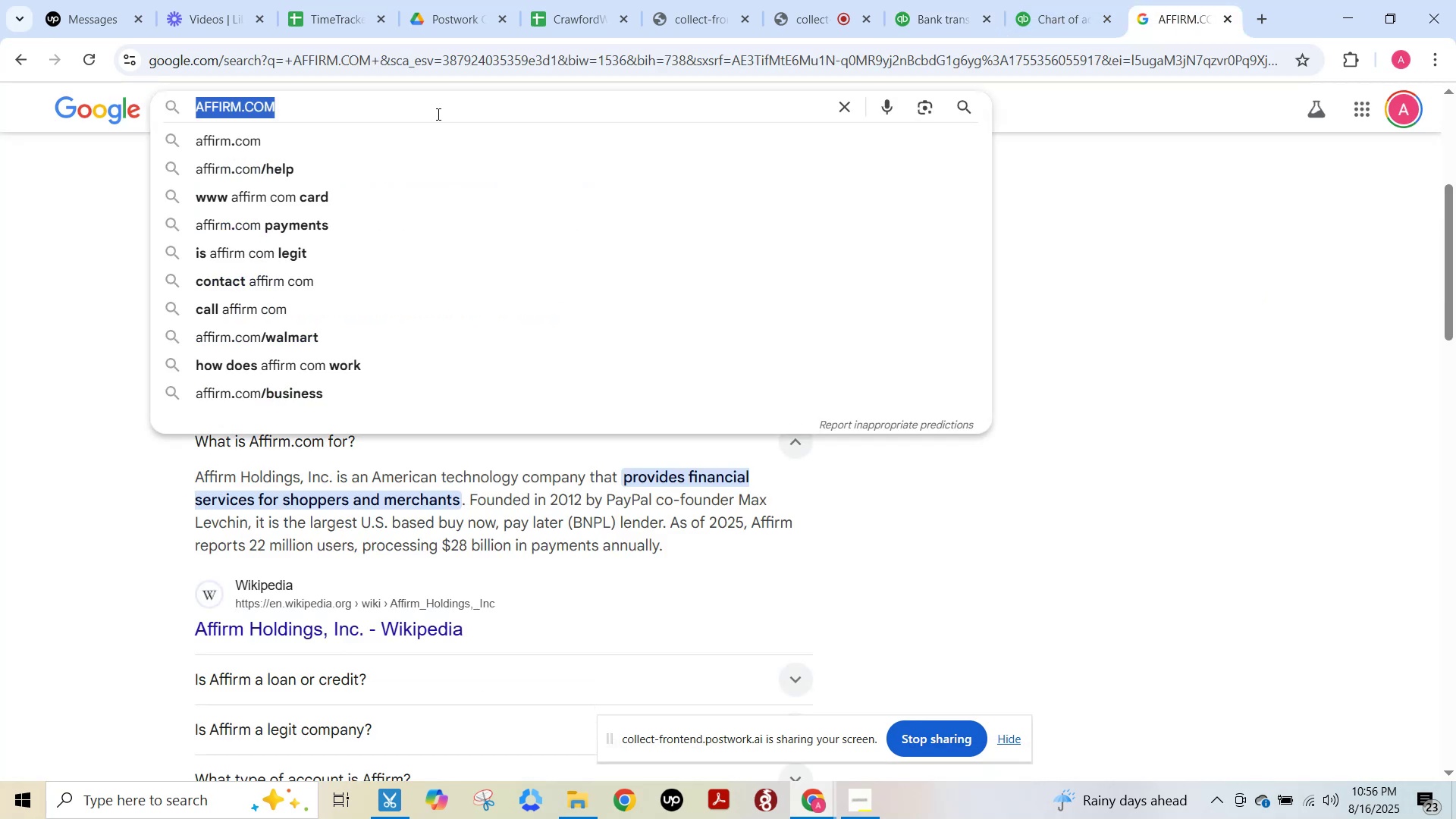 
key(Control+V)
 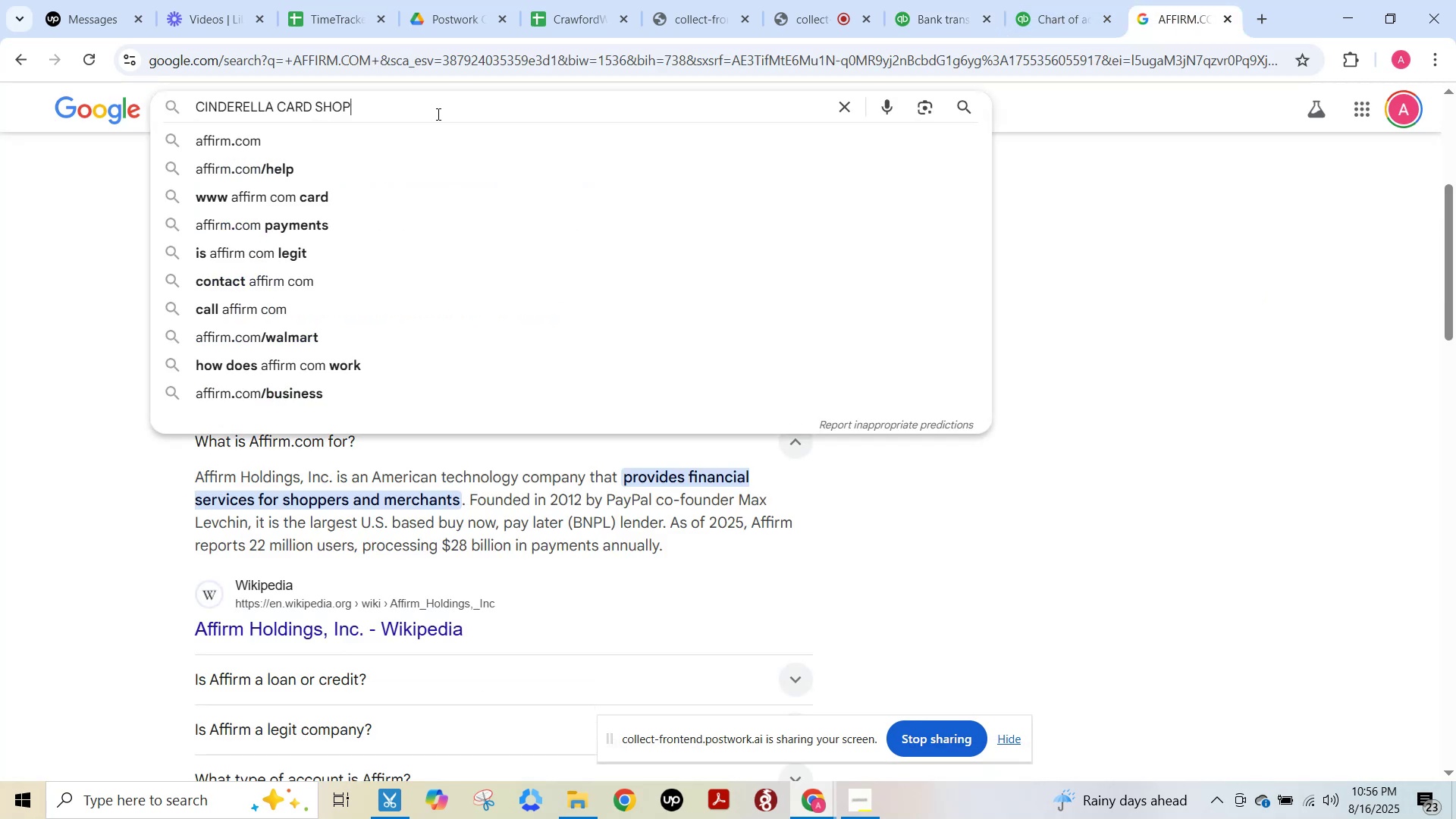 
key(NumpadEnter)
 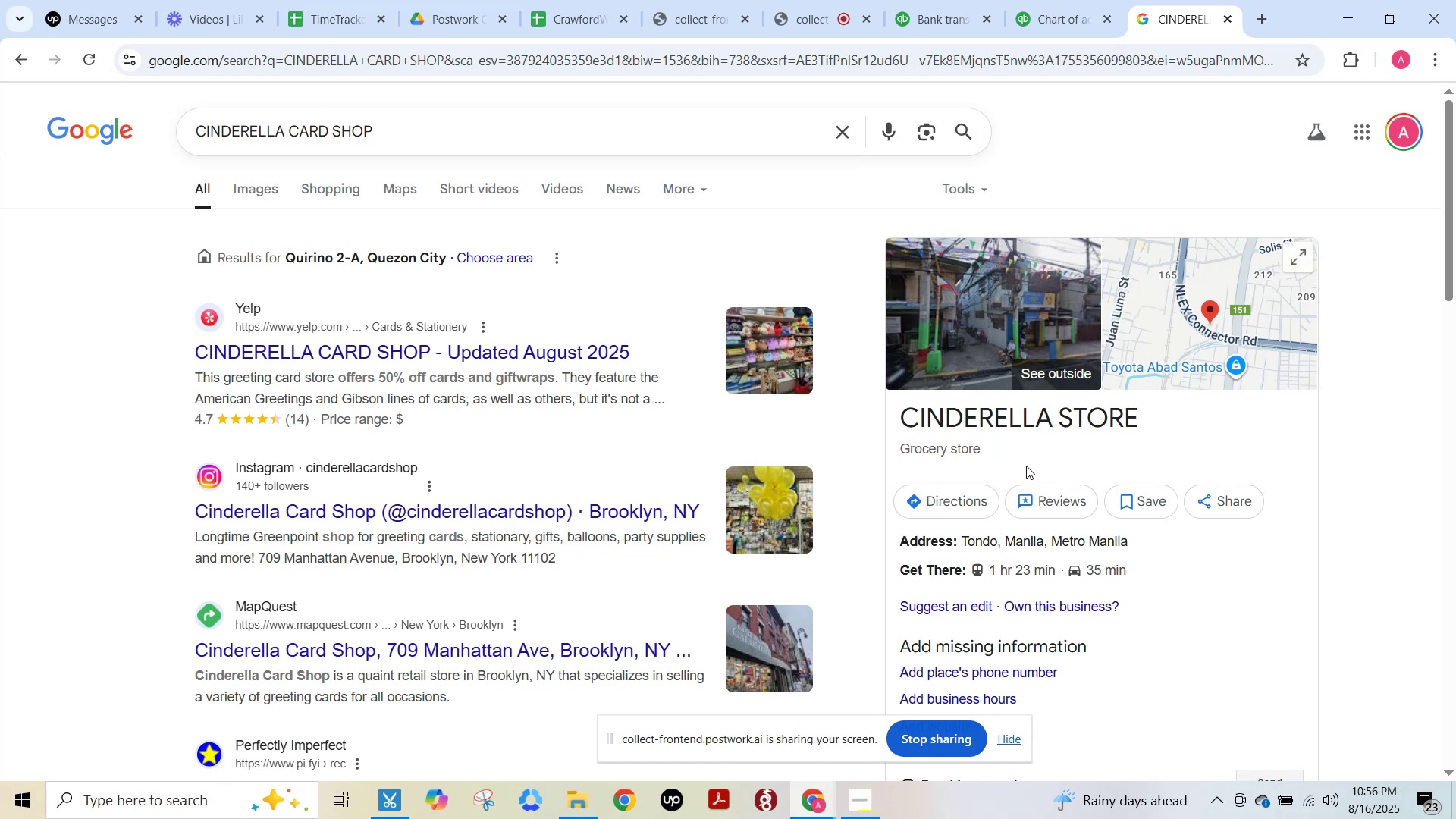 
wait(13.66)
 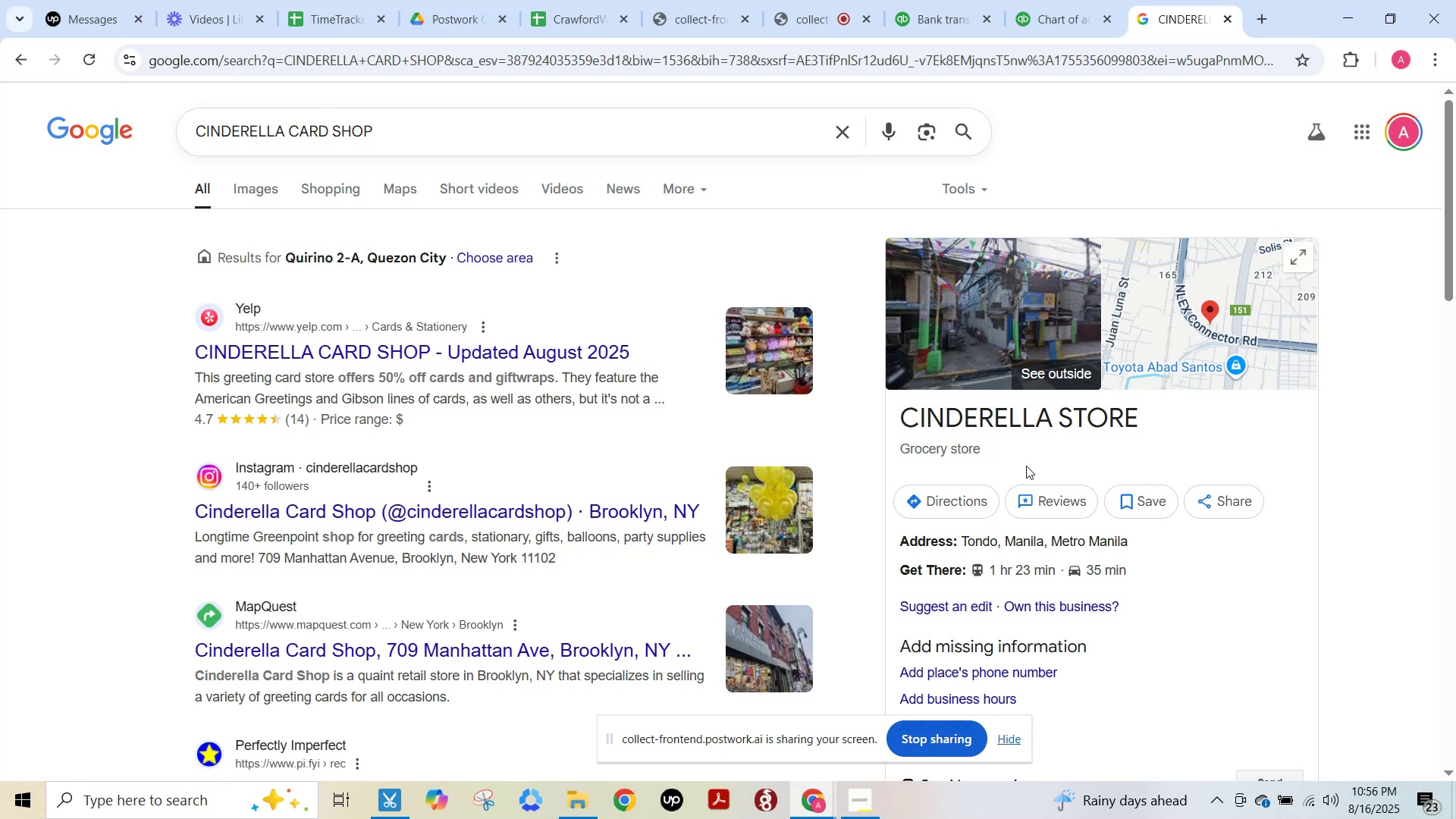 
left_click([939, 10])
 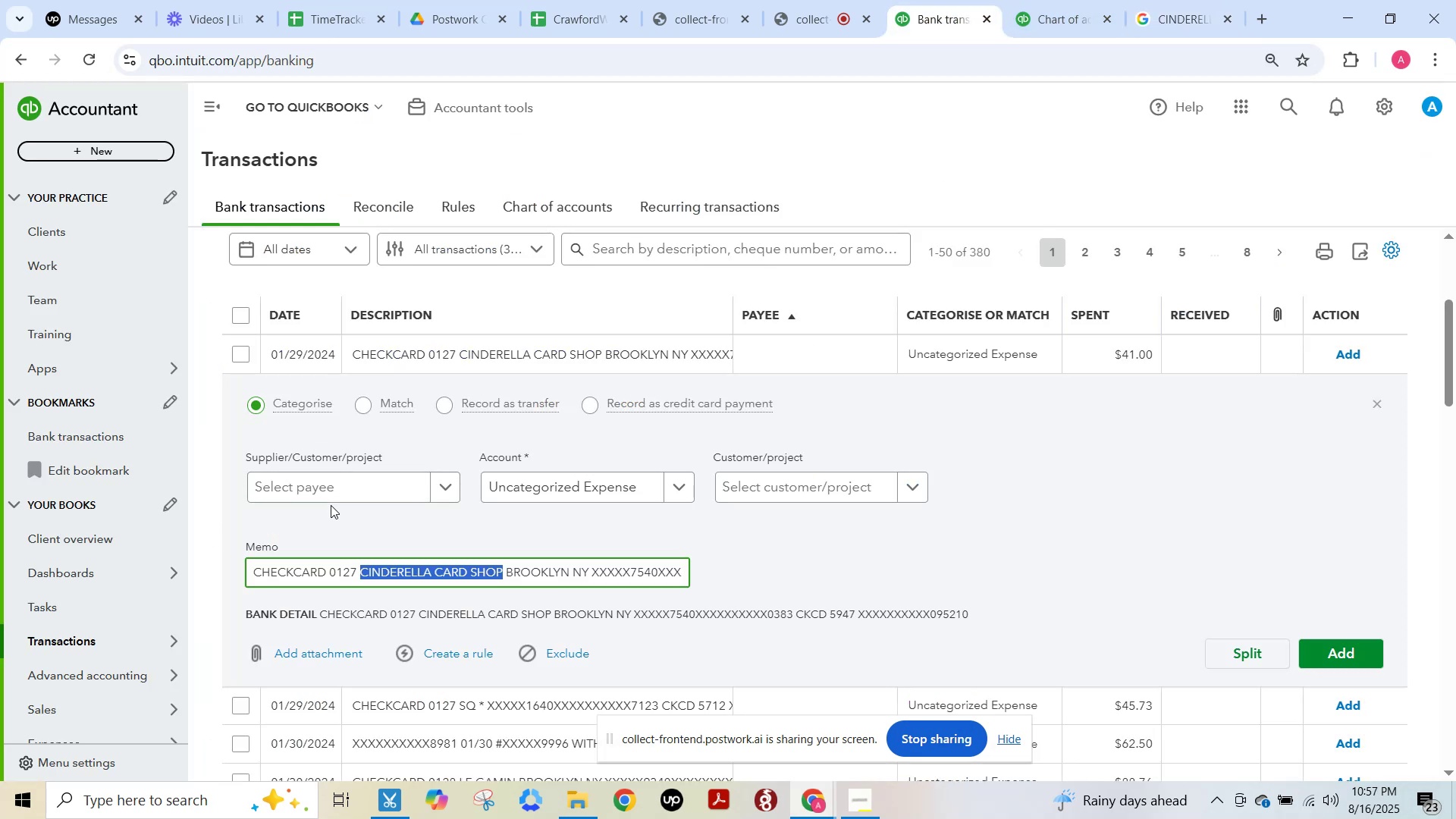 
left_click([325, 494])
 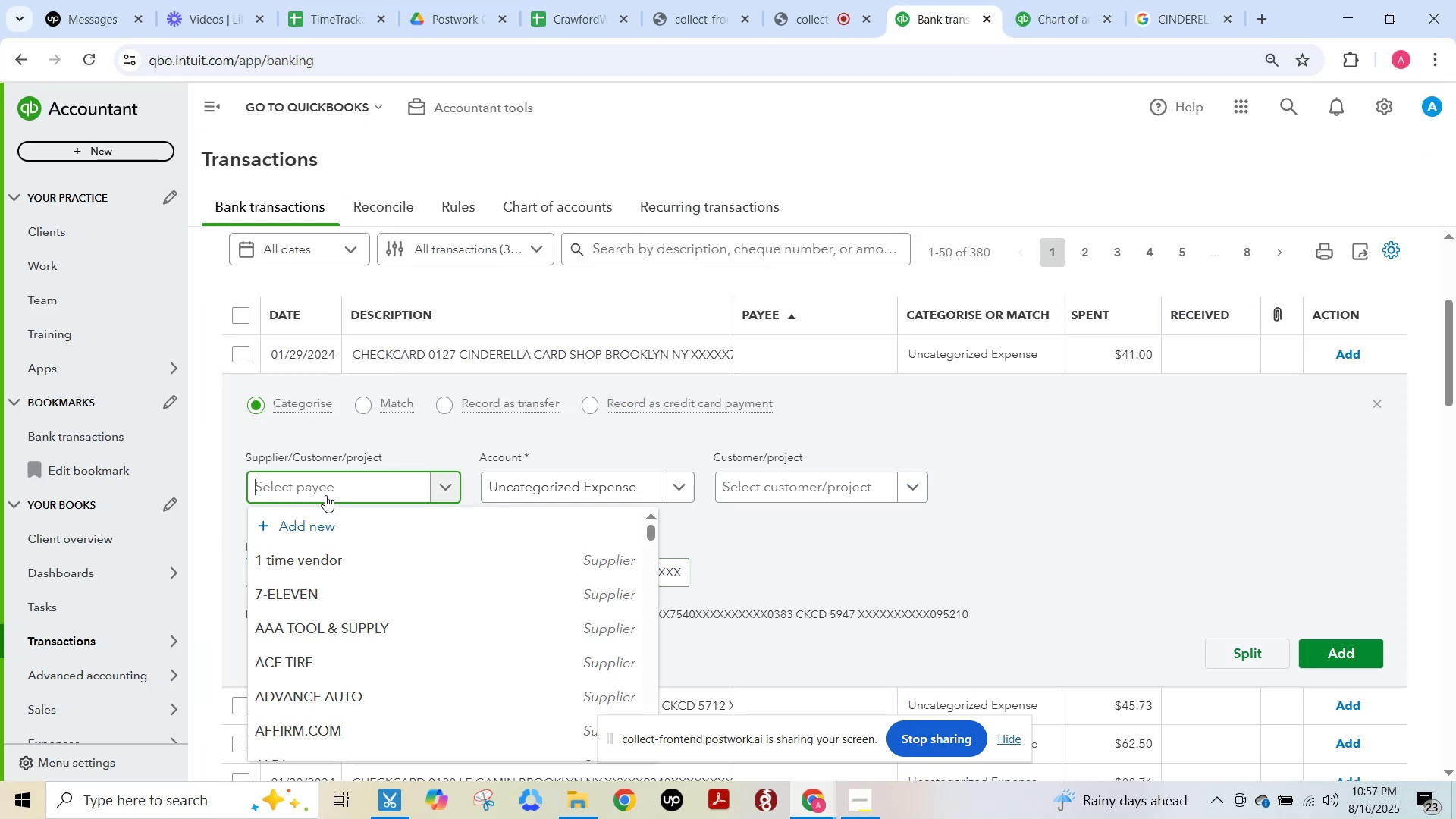 
key(Control+V)
 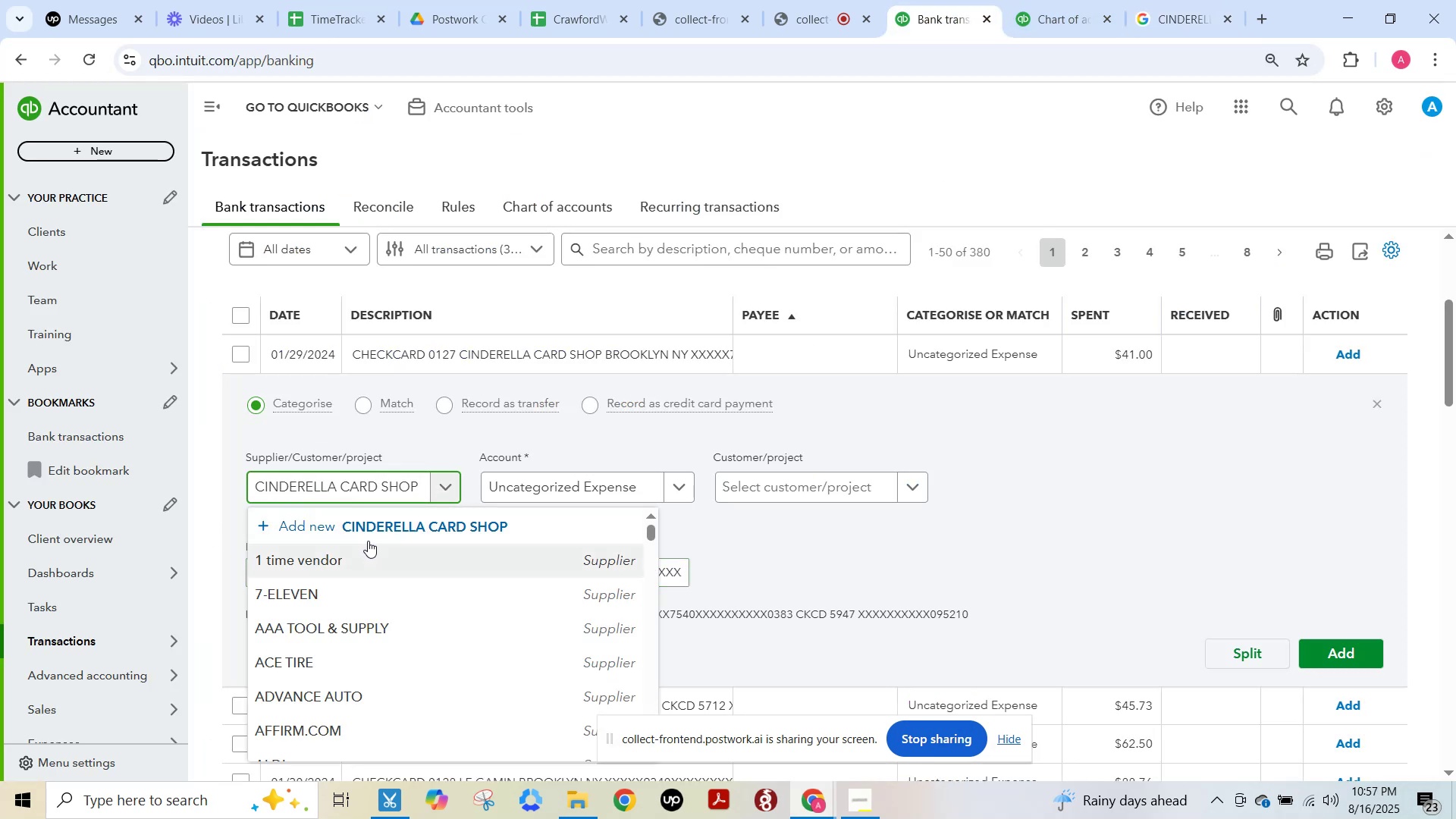 
left_click([372, 528])
 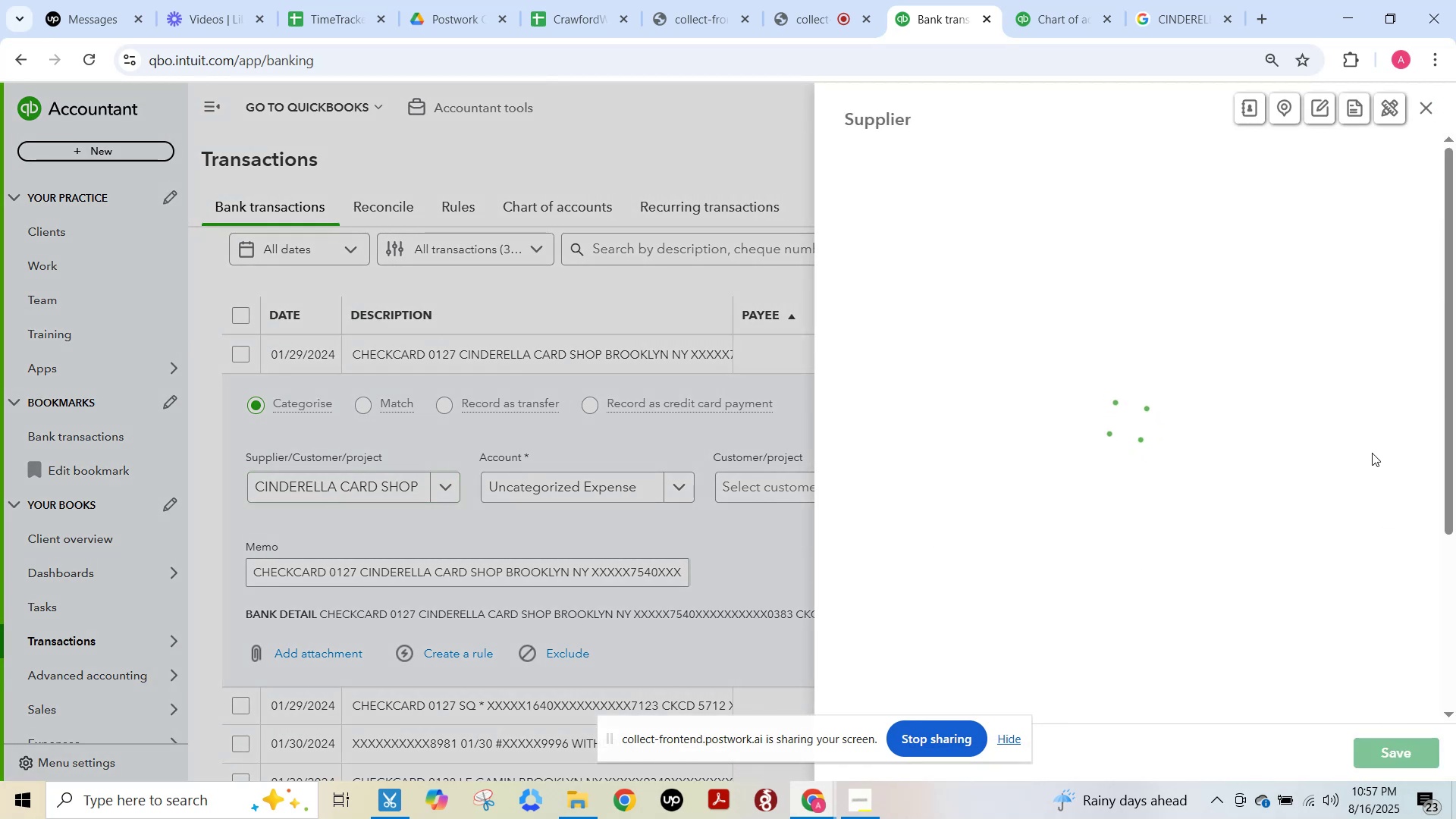 
wait(12.58)
 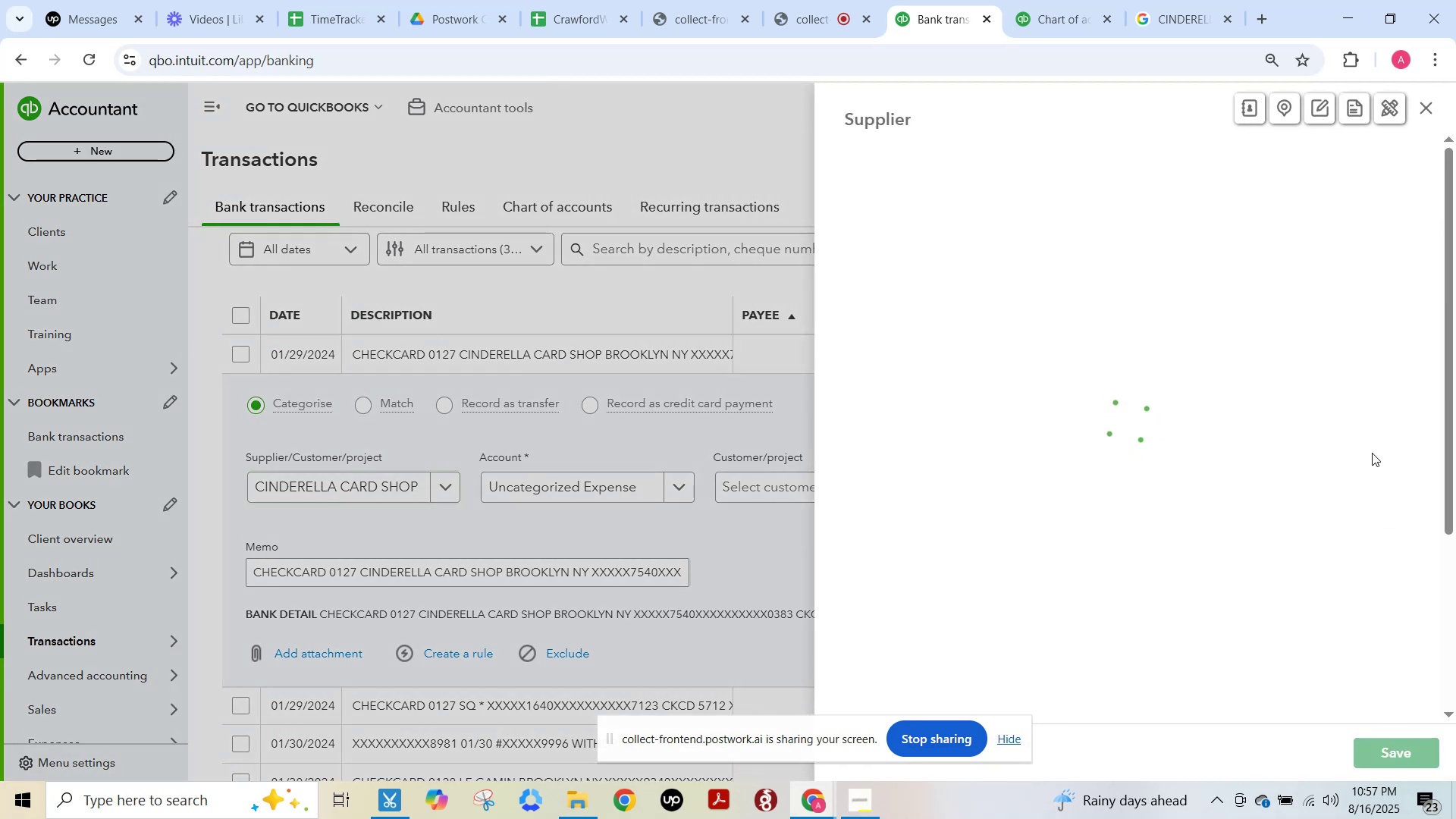 
mouse_move([1313, 775])
 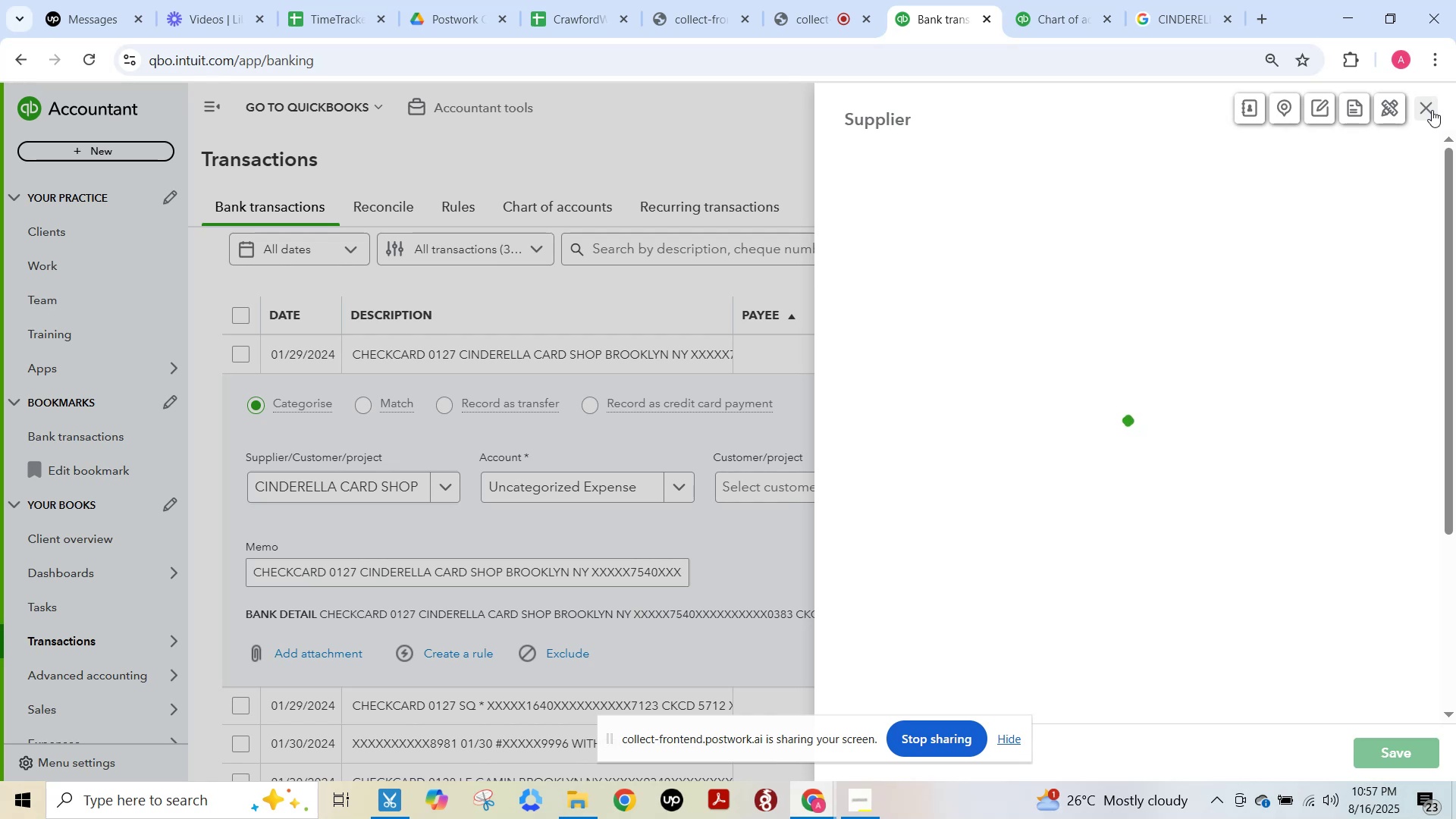 
wait(11.33)
 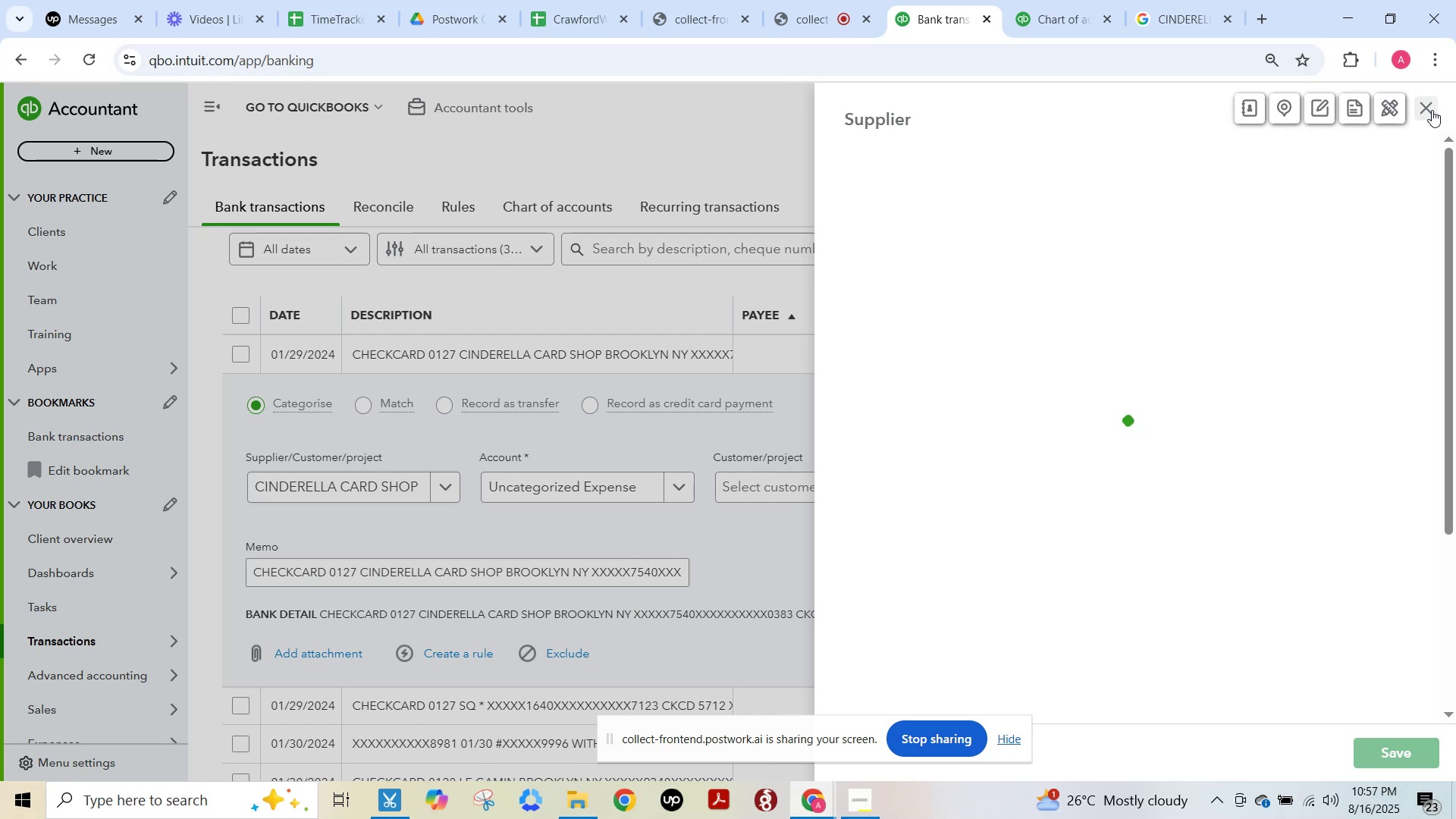 
key(F15)
 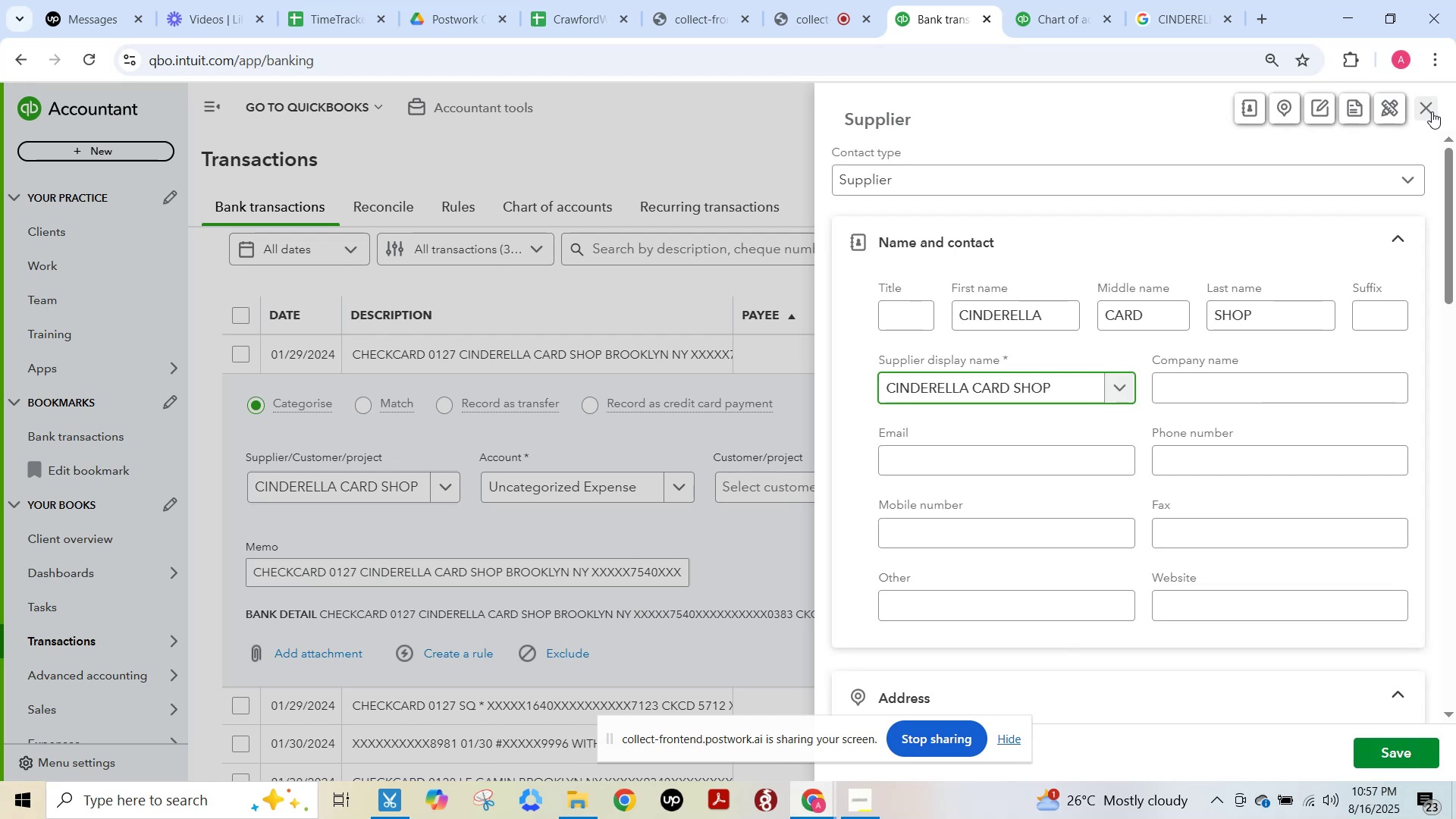 
wait(5.14)
 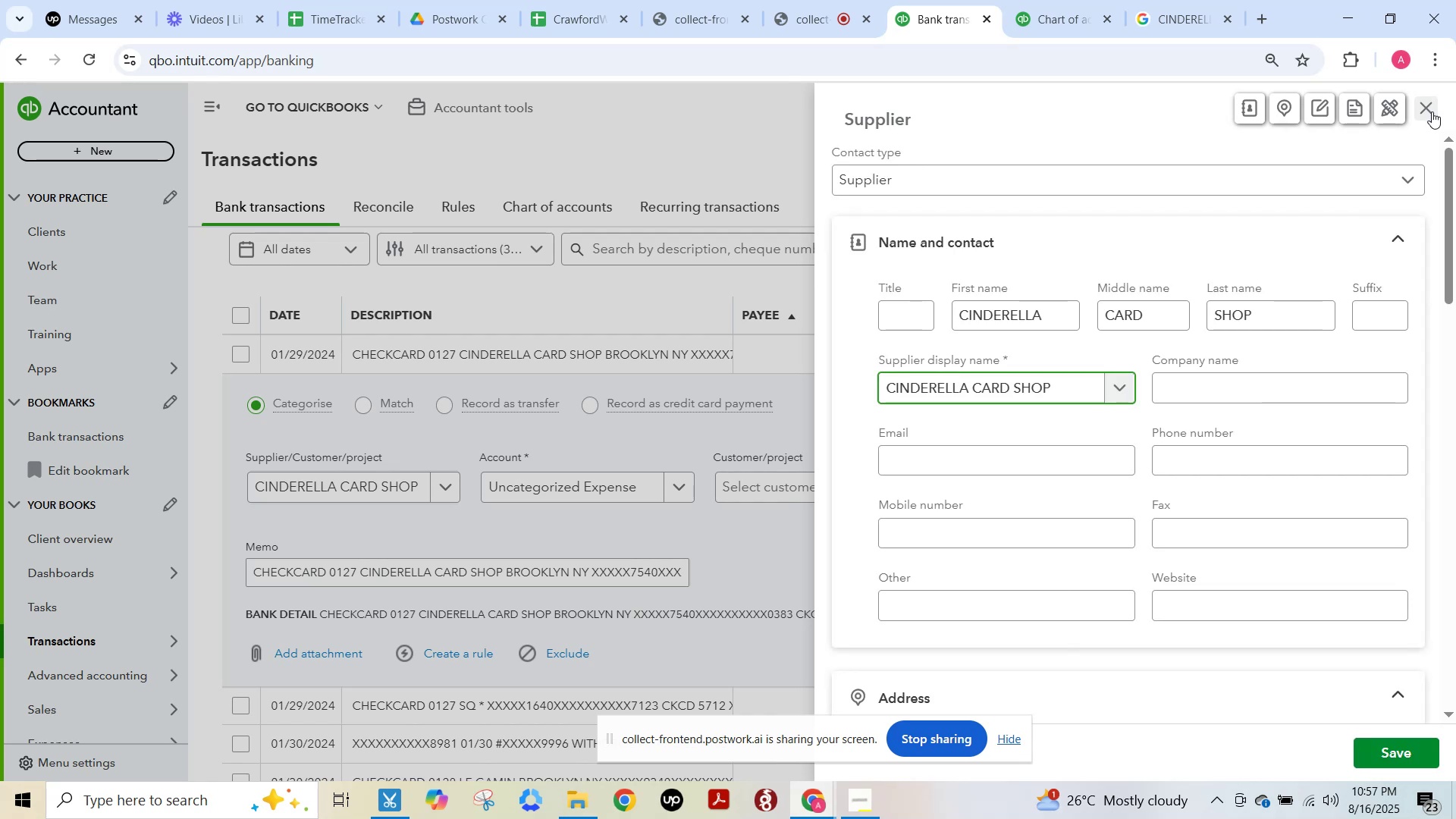 
left_click([1416, 751])
 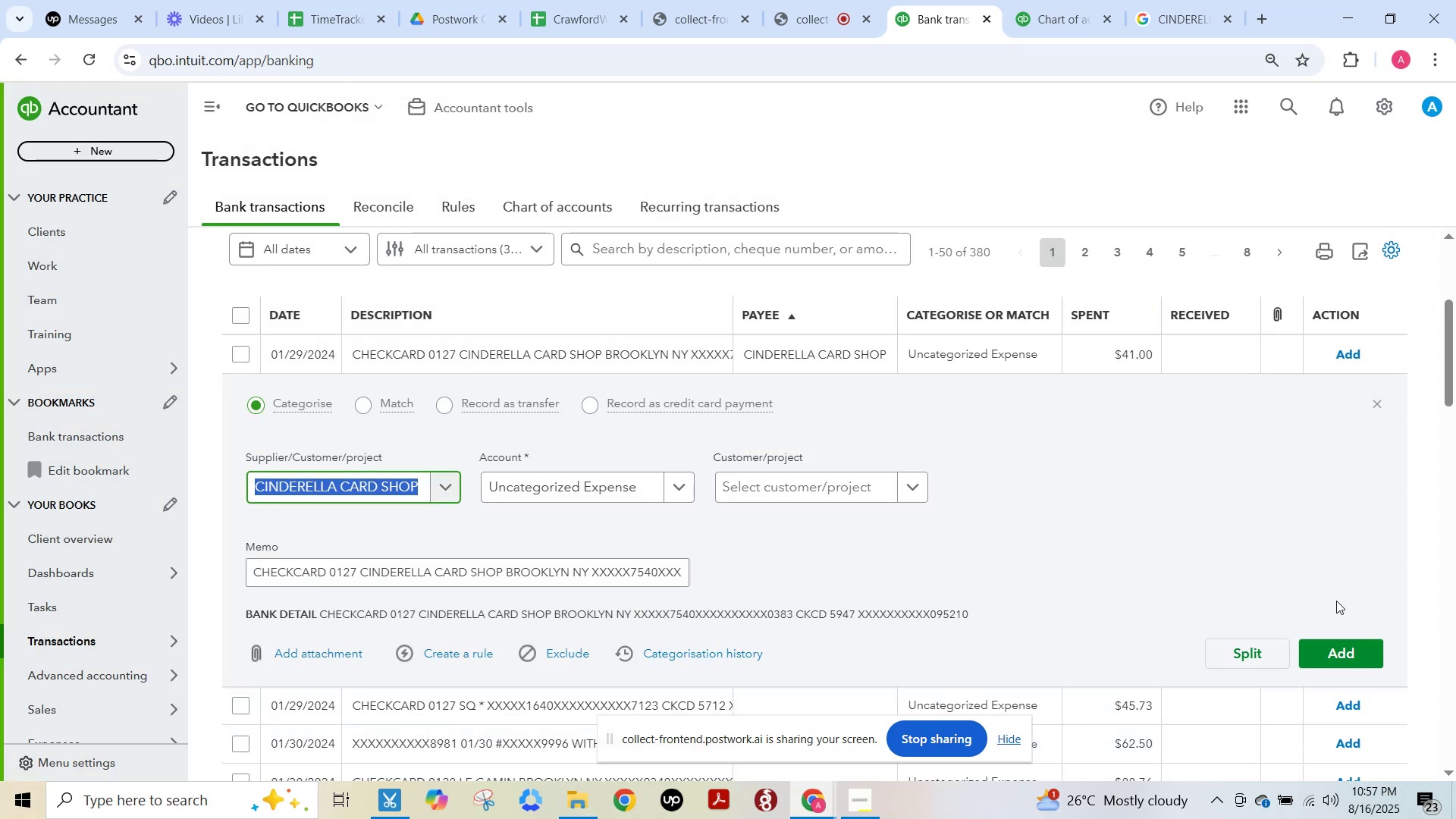 
left_click([1341, 673])
 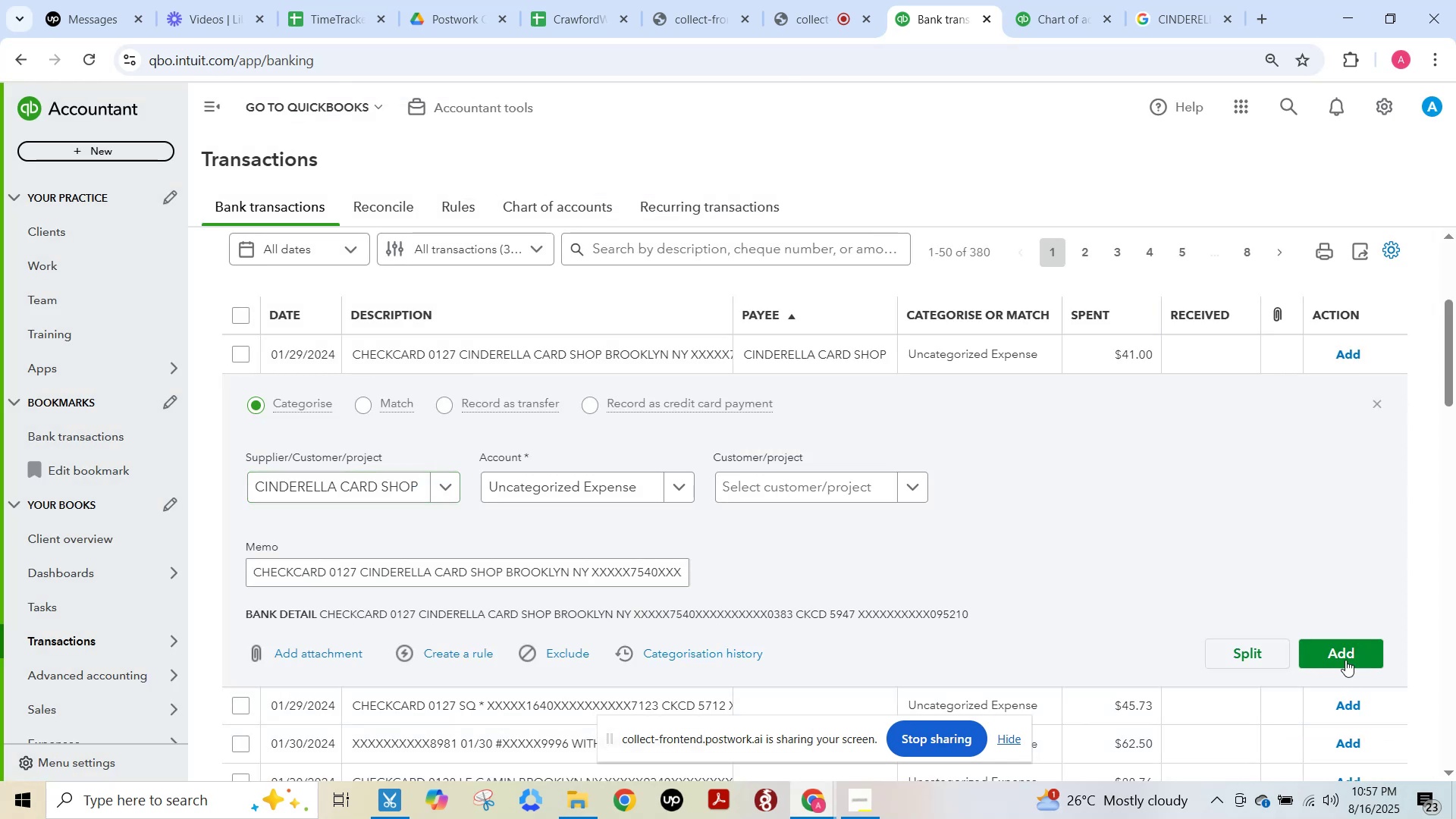 
left_click([1347, 651])
 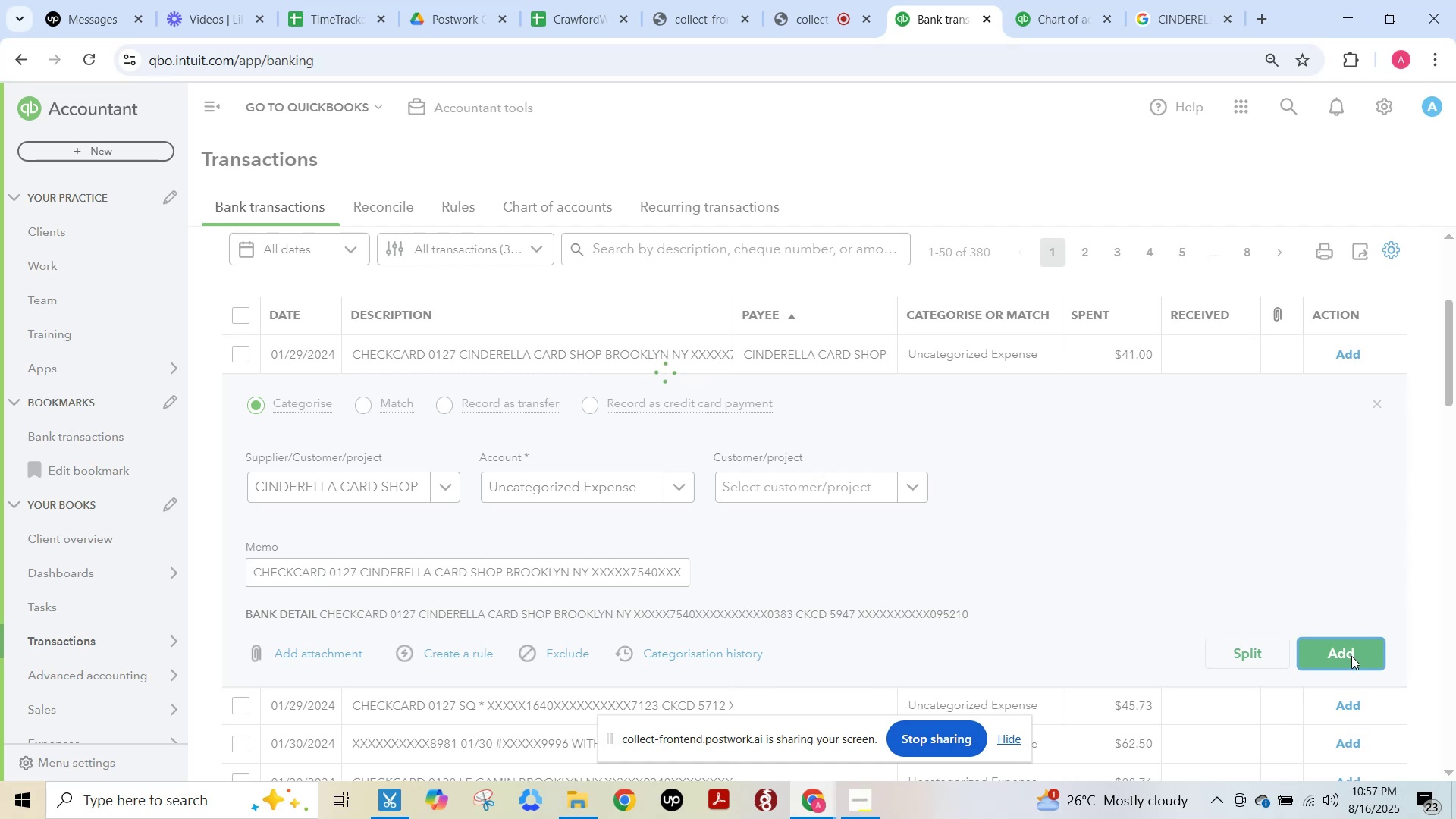 
wait(14.3)
 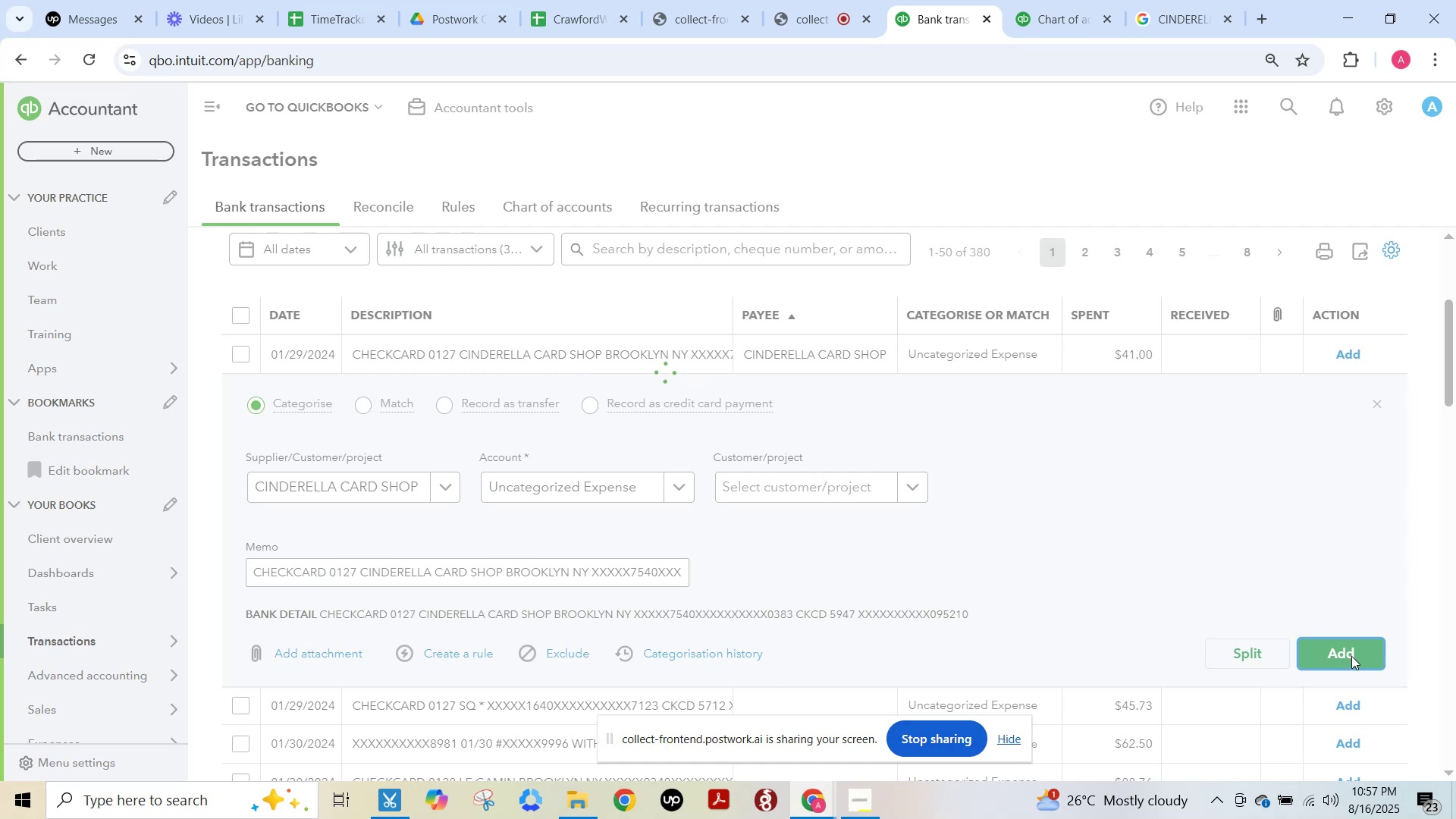 
left_click([602, 350])
 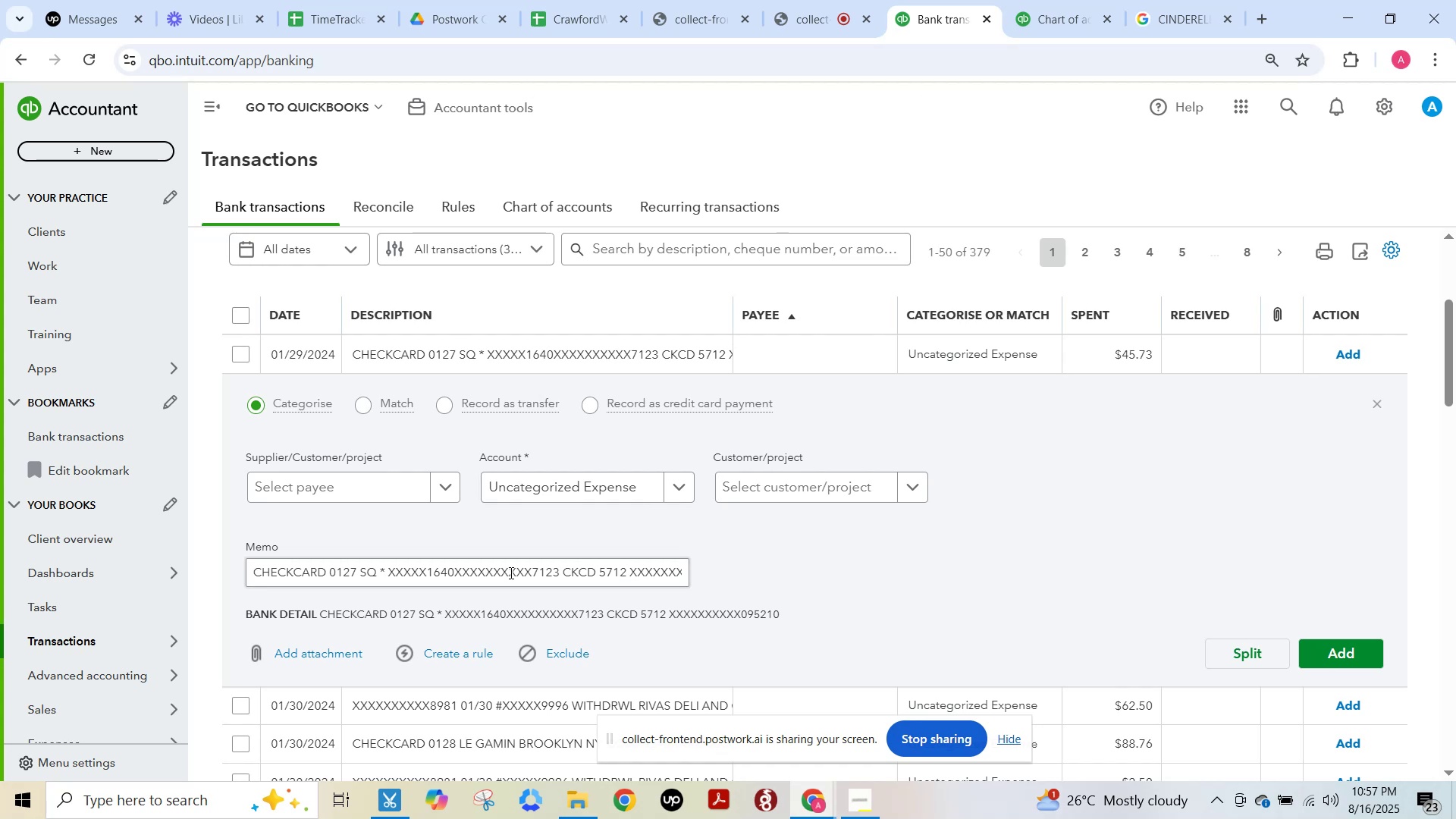 
left_click_drag(start_coordinate=[392, 574], to_coordinate=[833, 613])
 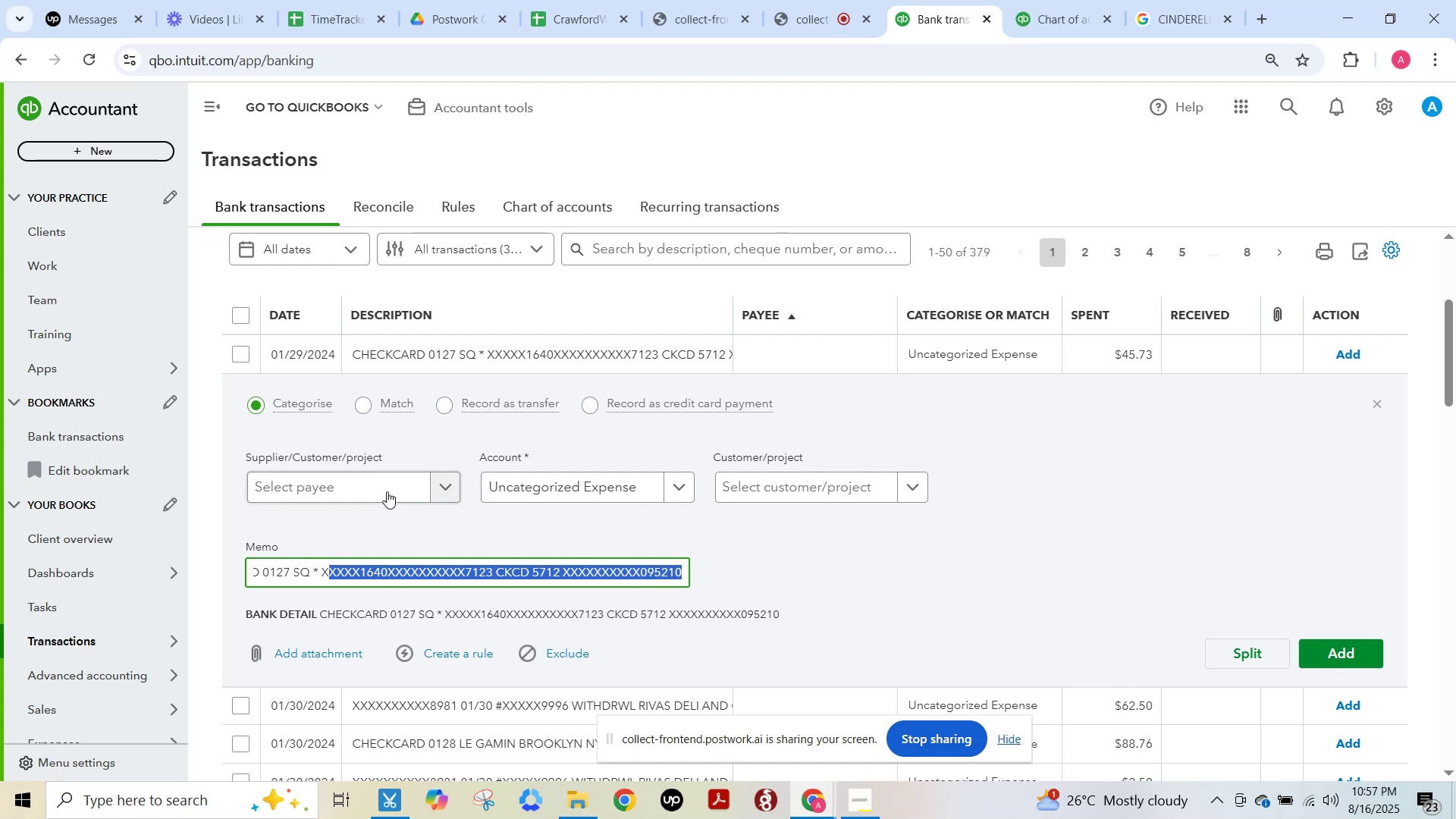 
left_click([376, 486])
 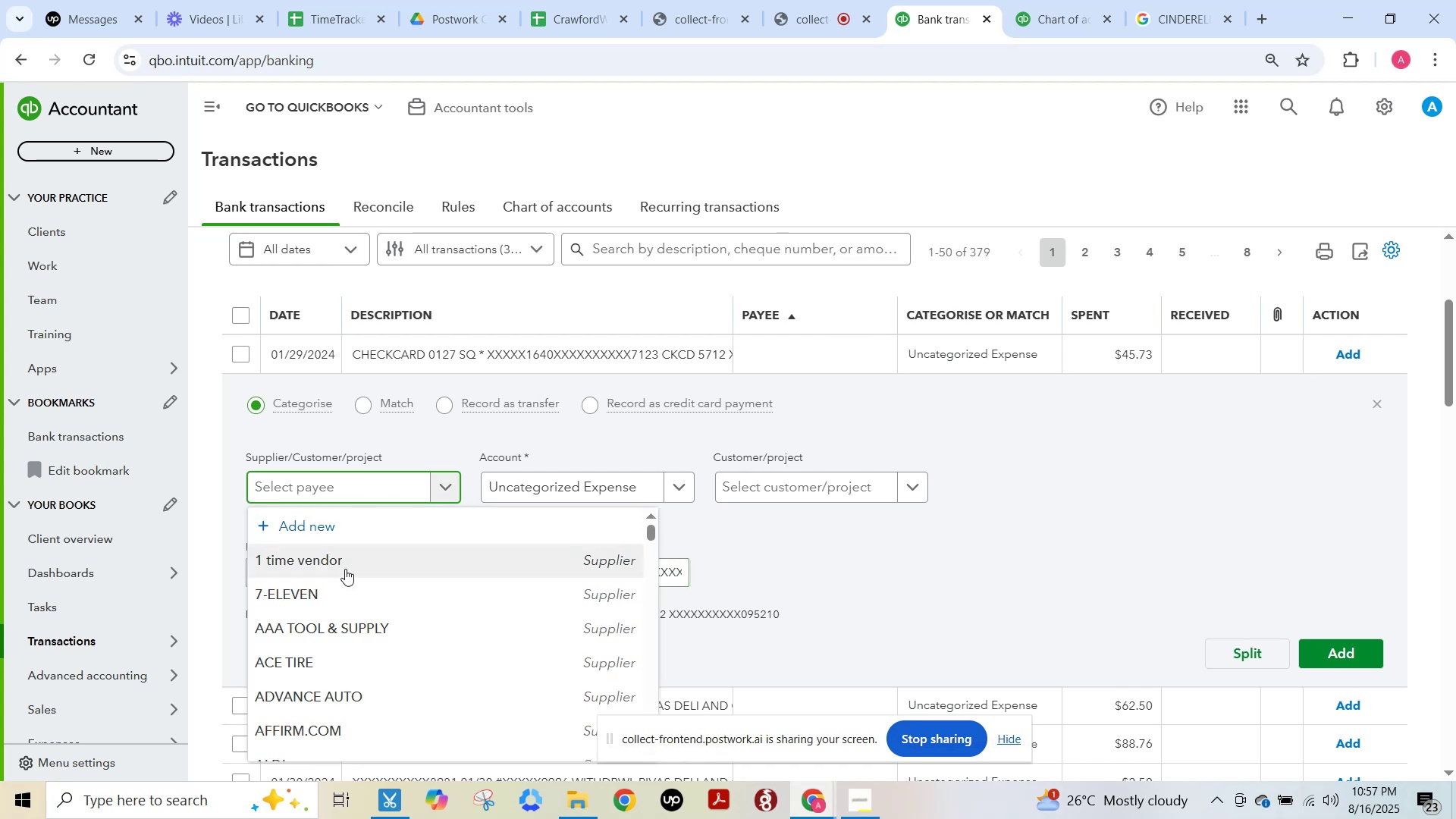 
left_click([344, 563])
 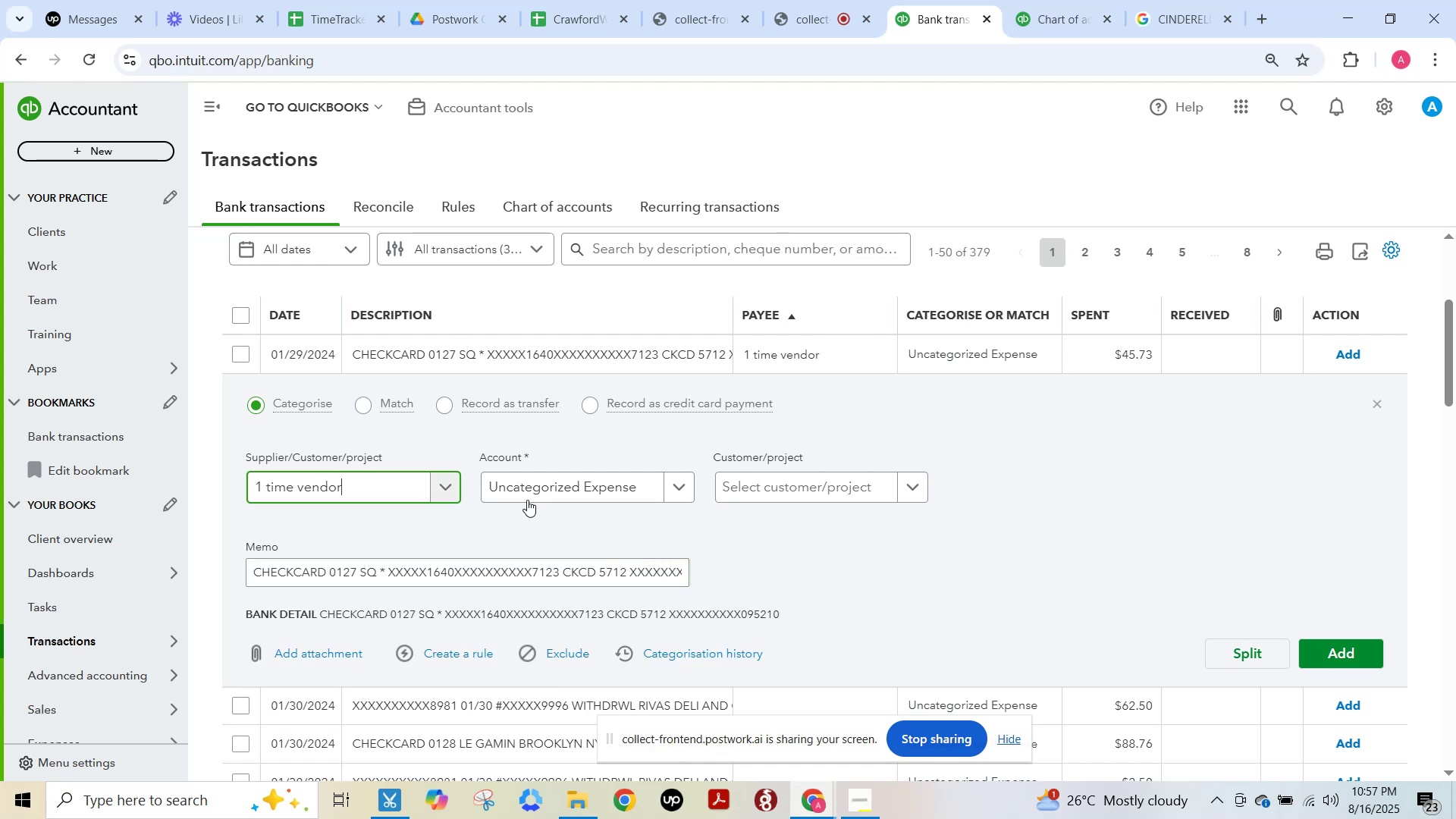 
left_click([527, 498])
 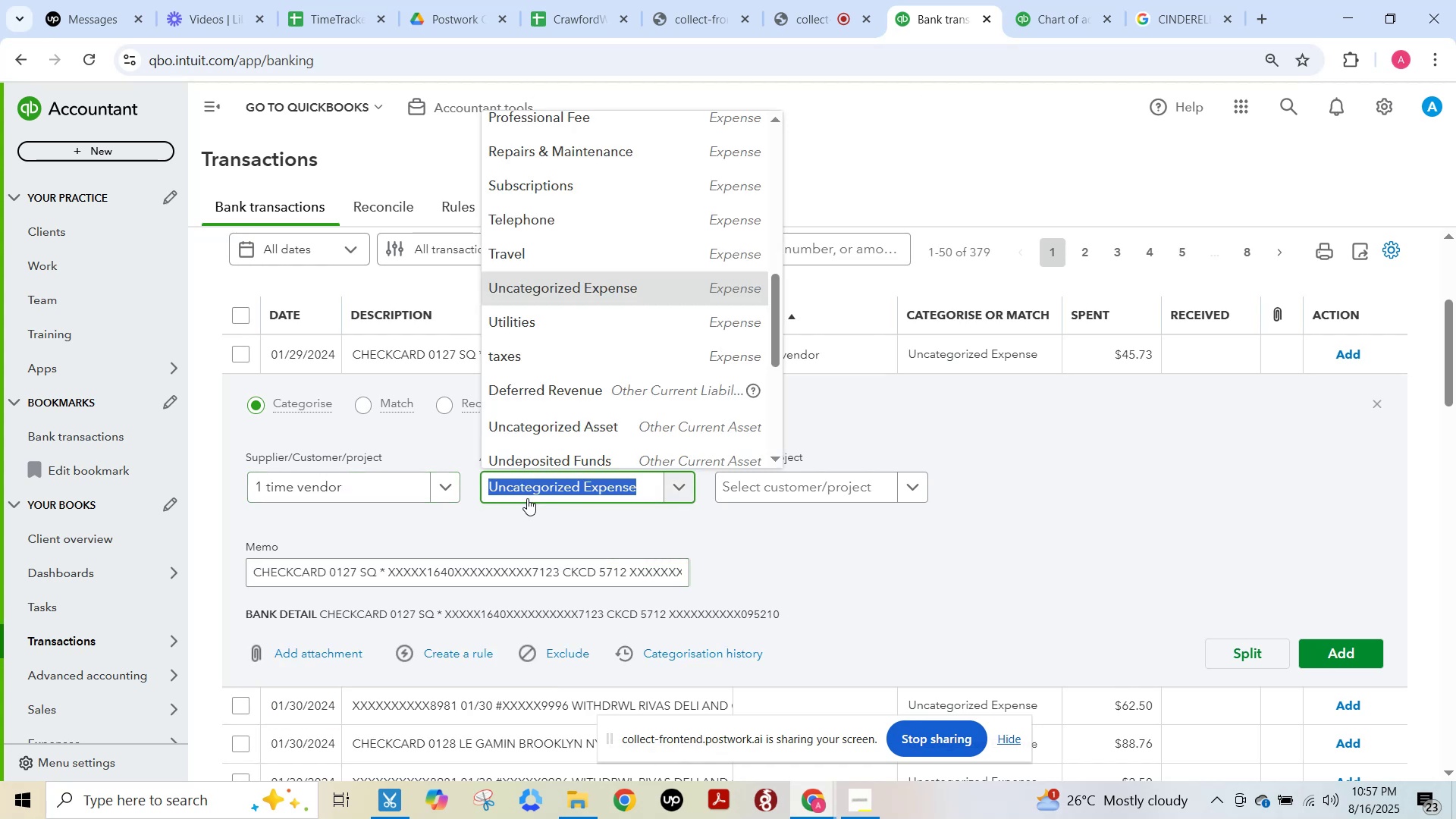 
type(craw)
 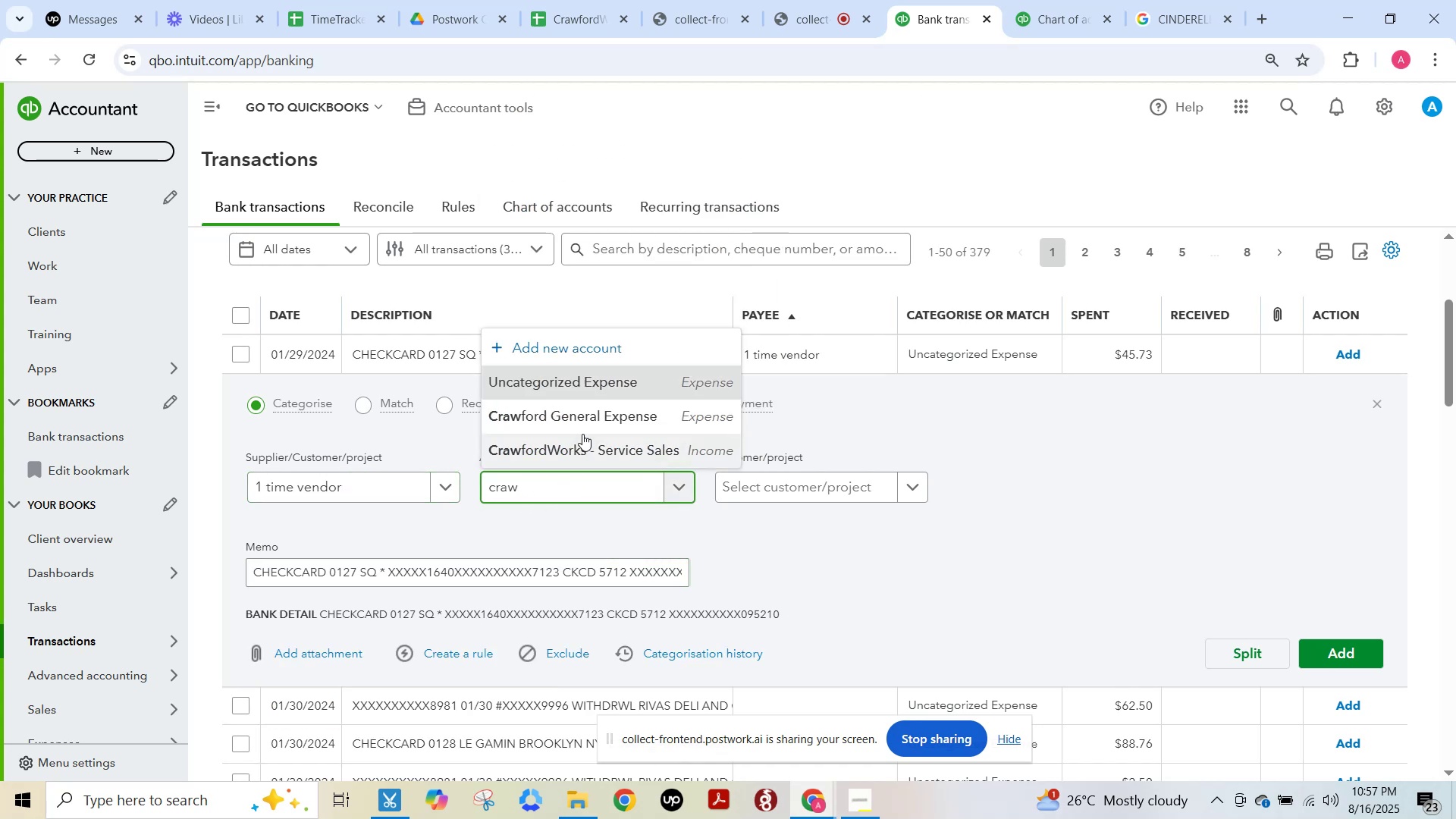 
left_click([579, 422])
 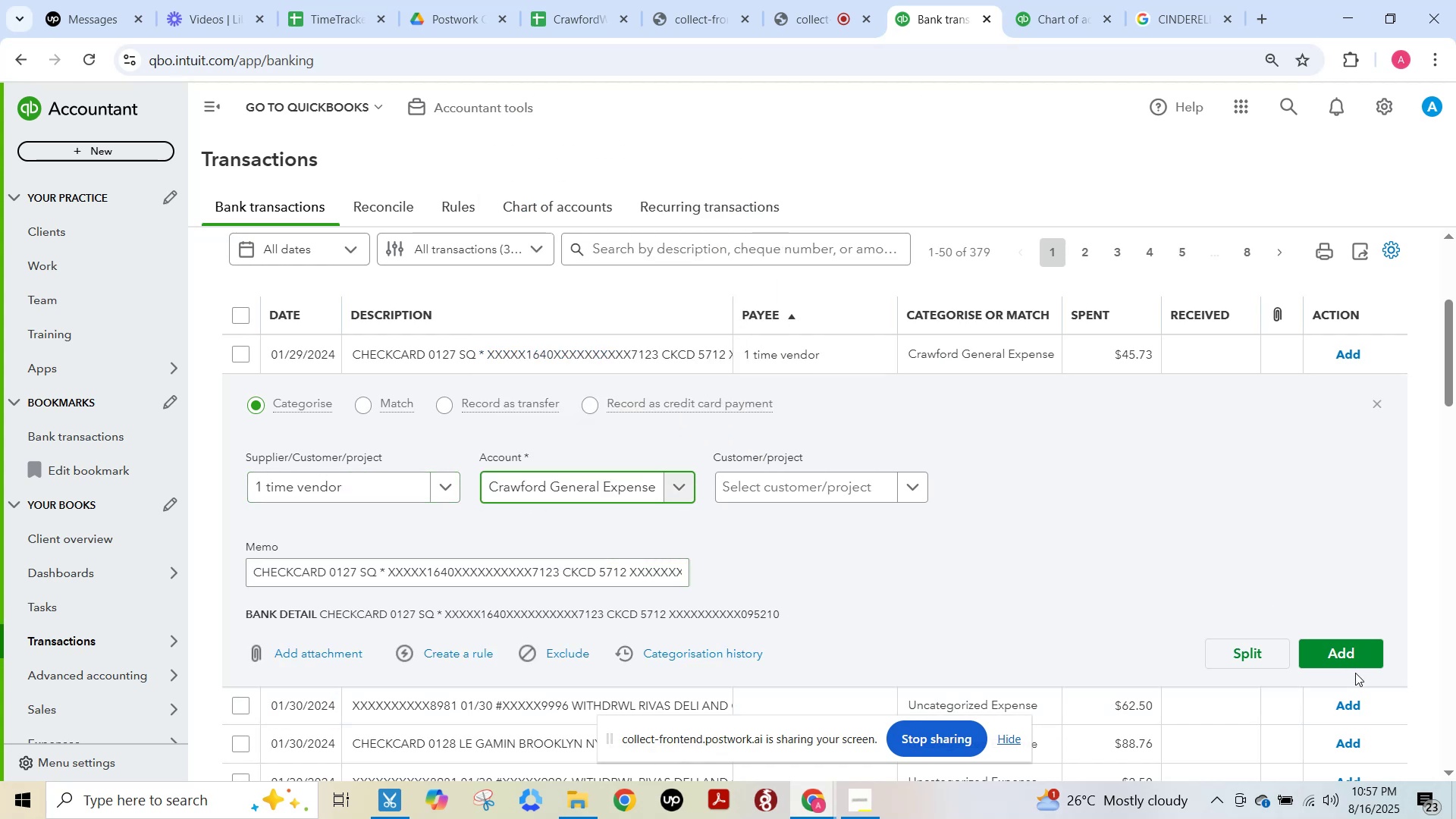 
left_click([1347, 651])
 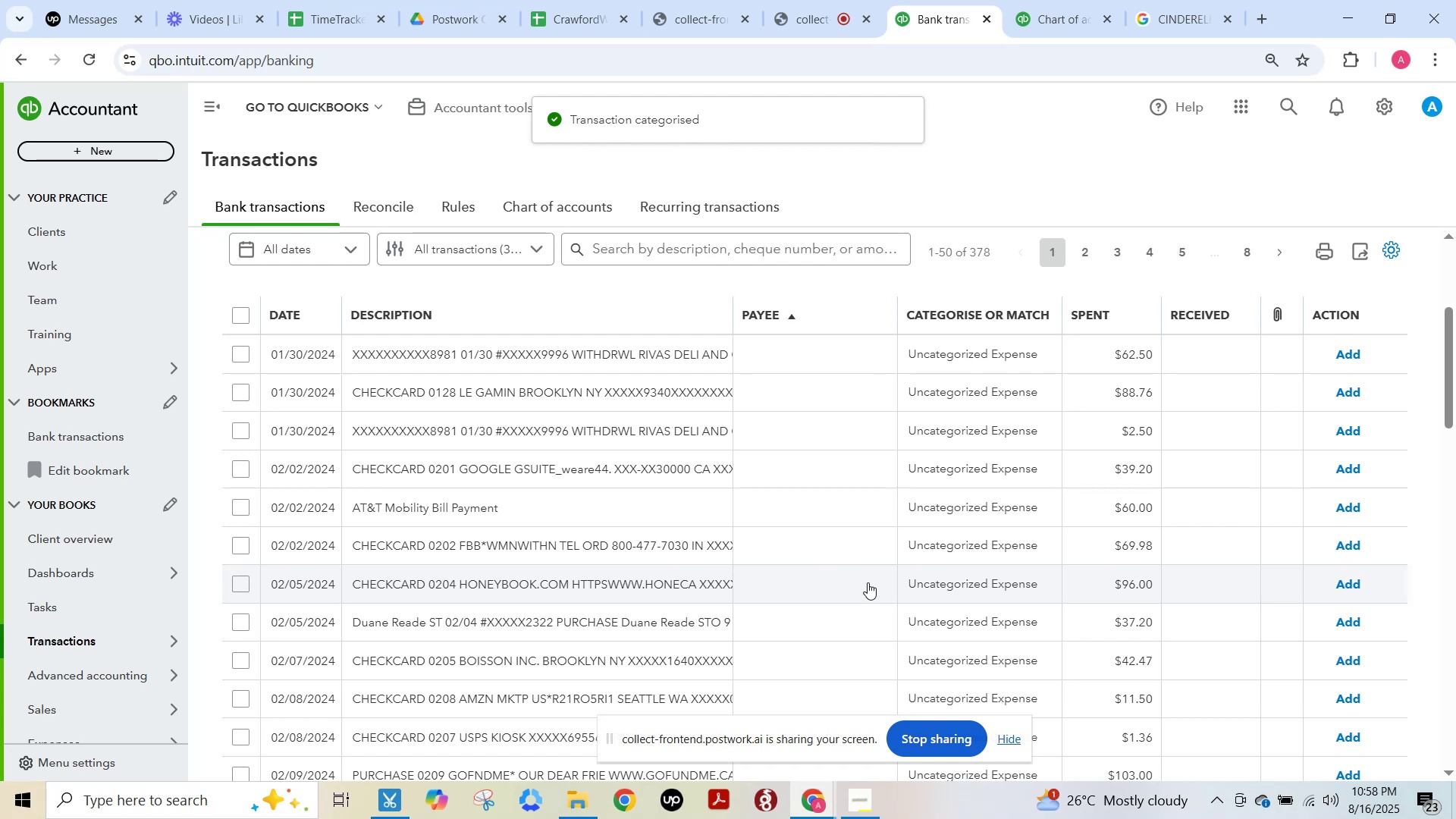 
wait(5.69)
 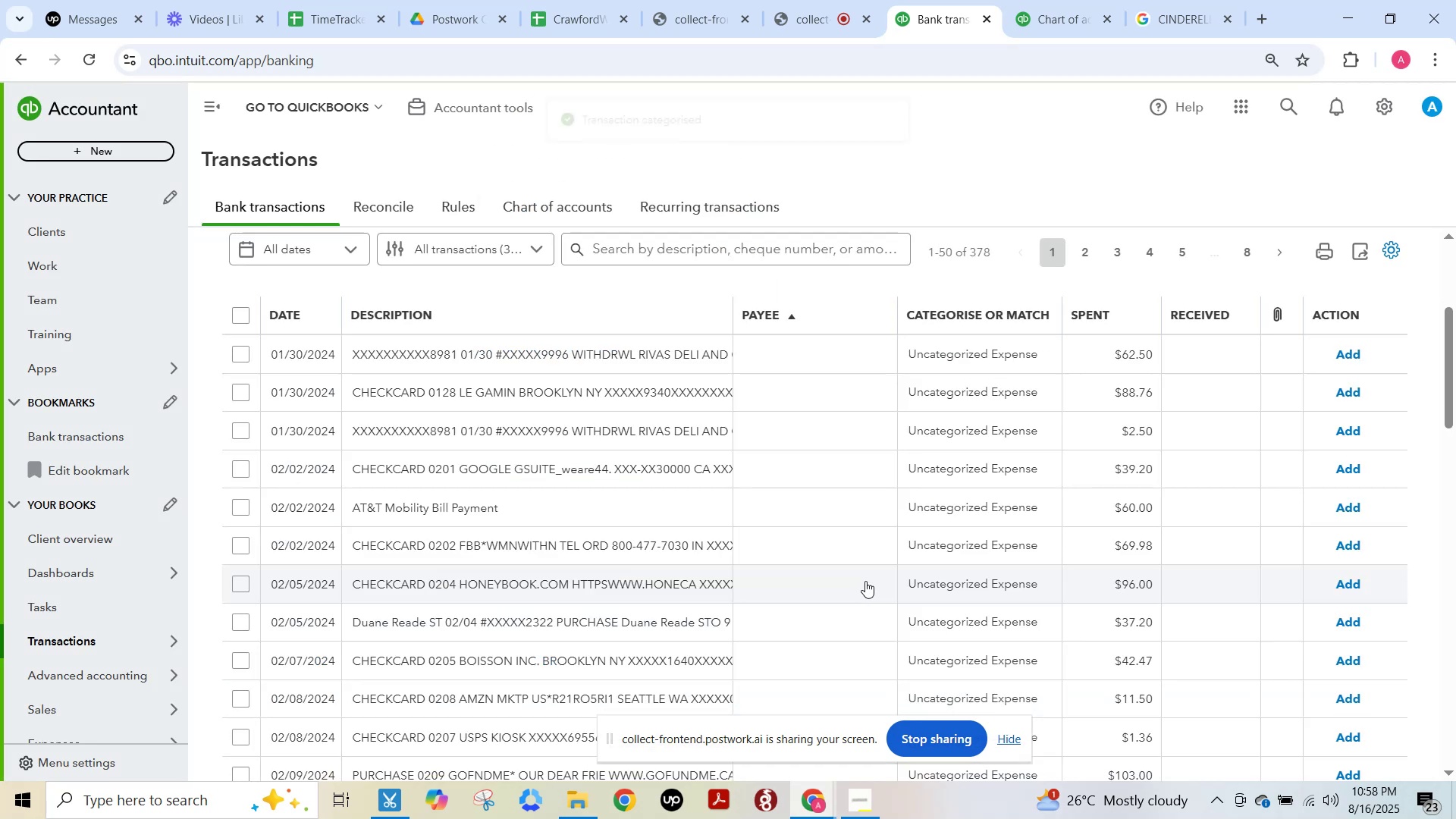 
left_click([530, 347])
 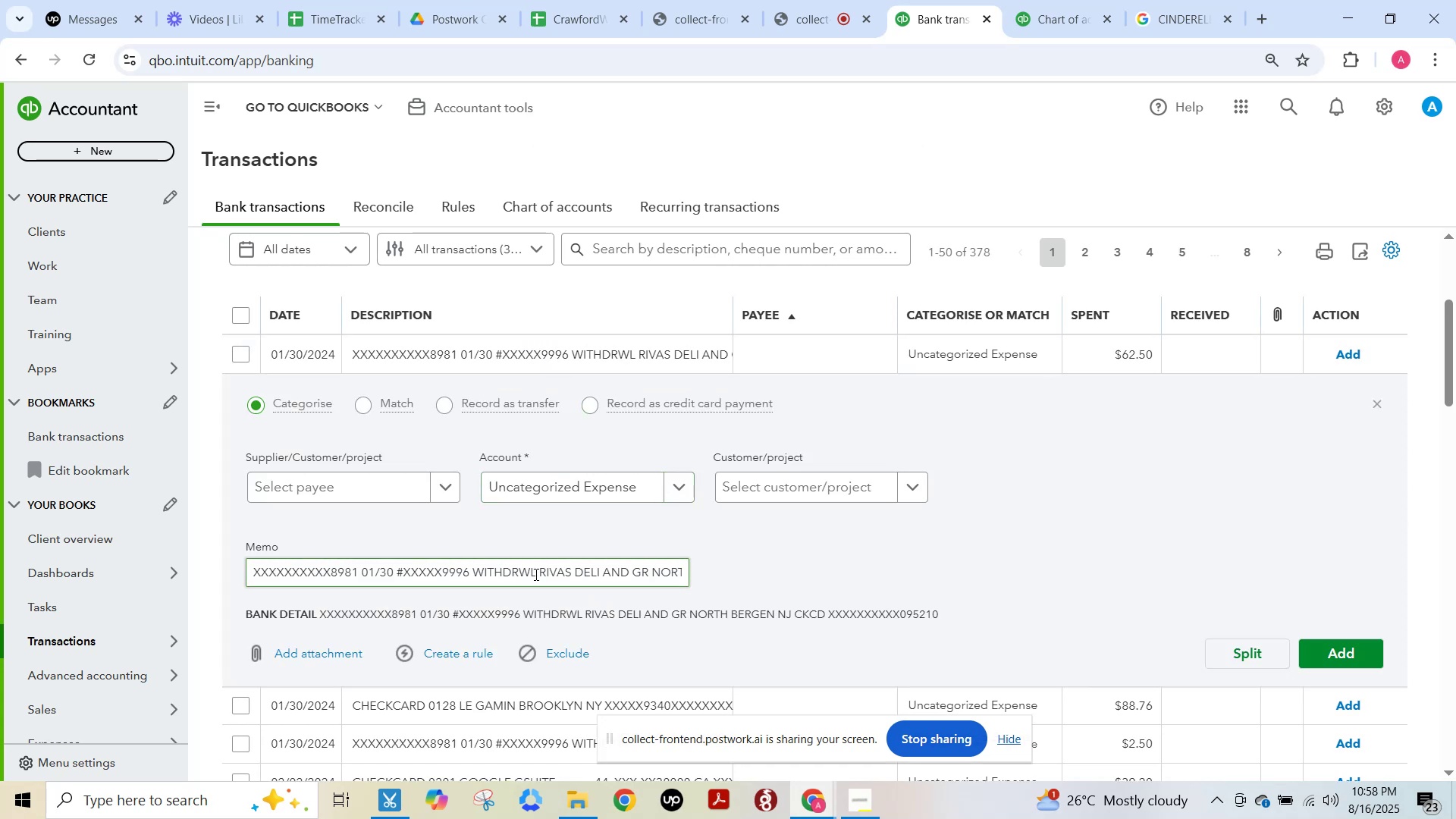 
left_click_drag(start_coordinate=[538, 574], to_coordinate=[504, 575])
 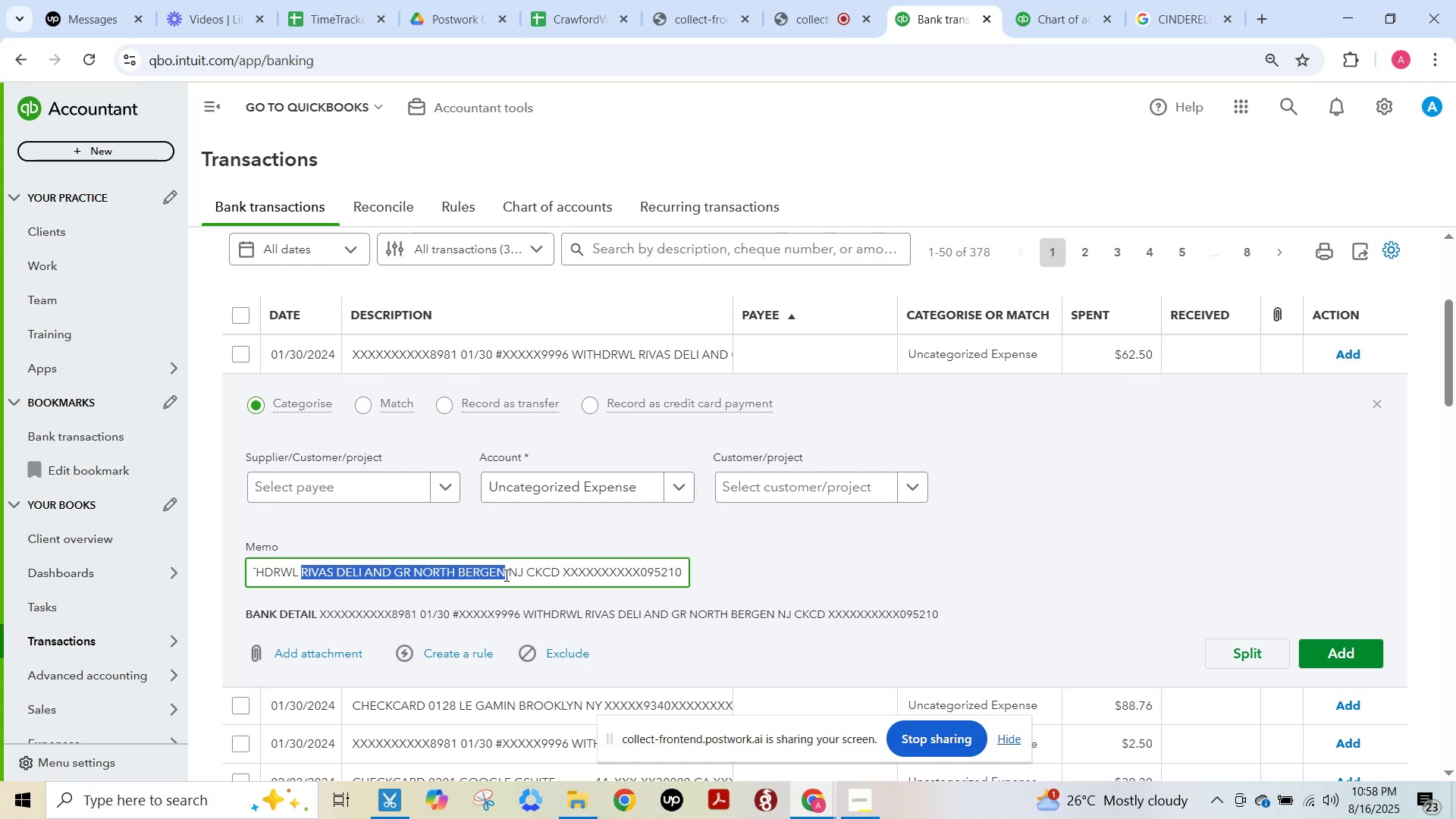 
key(Control+C)
 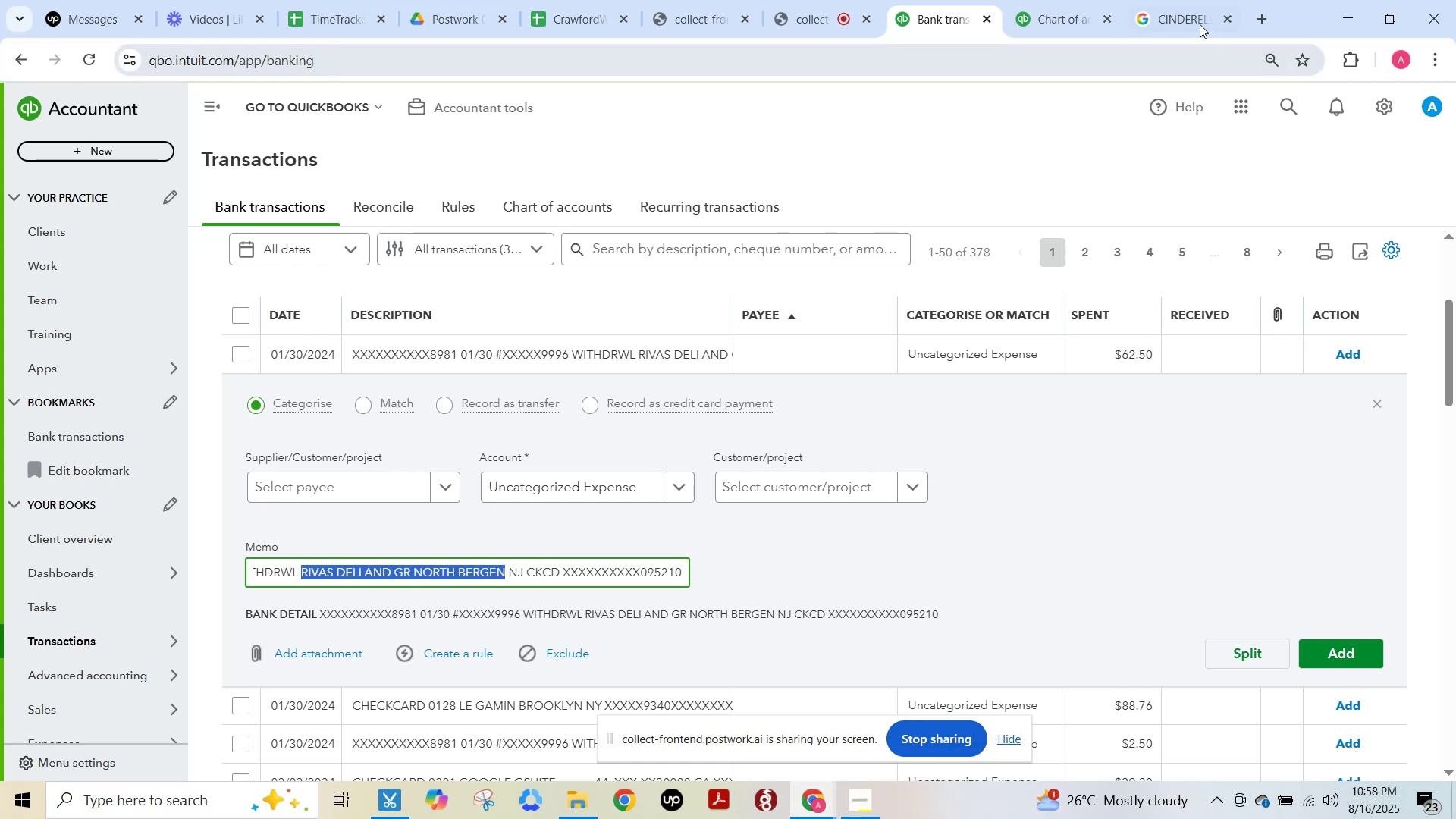 
left_click([1194, 12])
 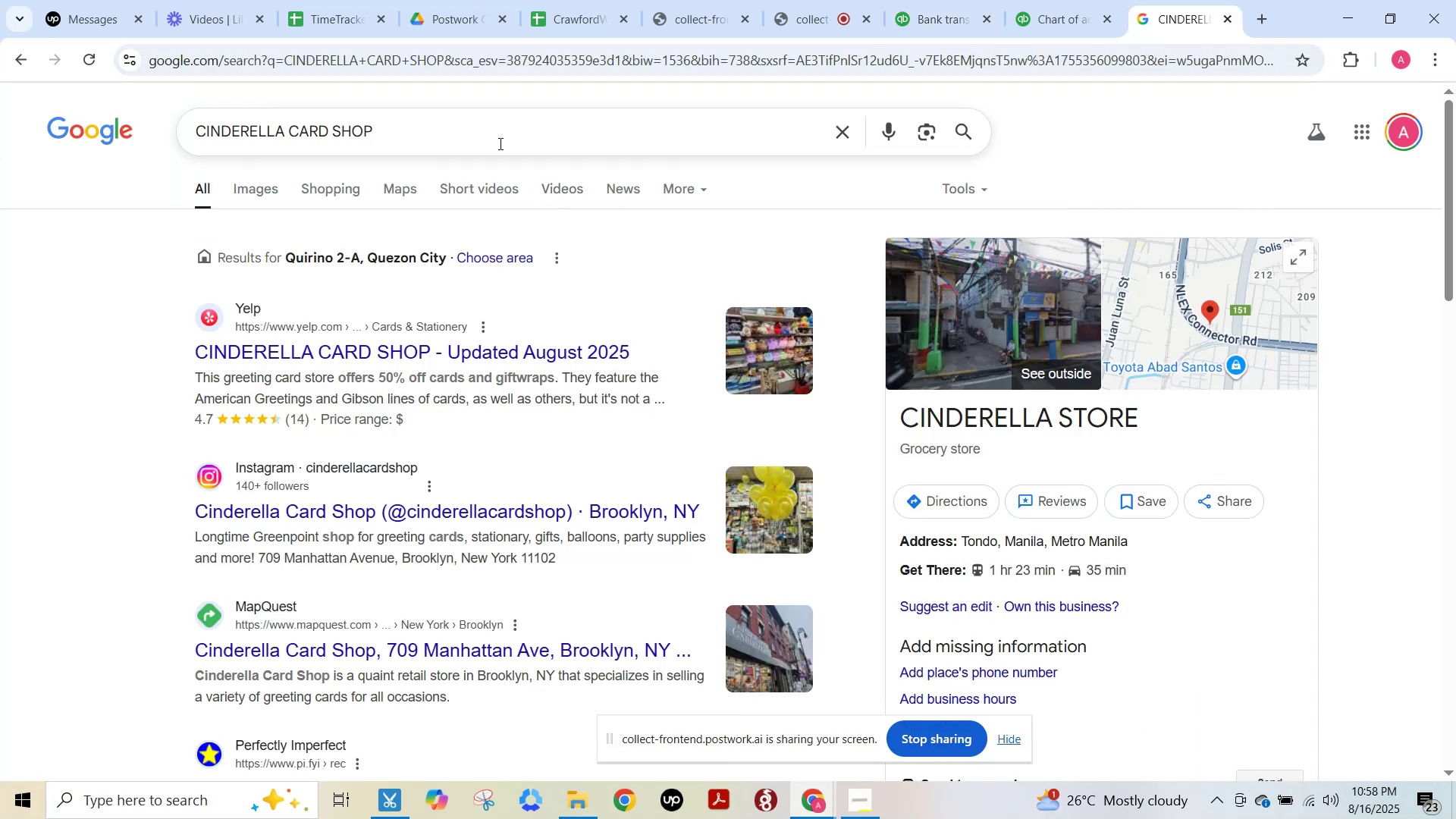 
left_click([492, 130])
 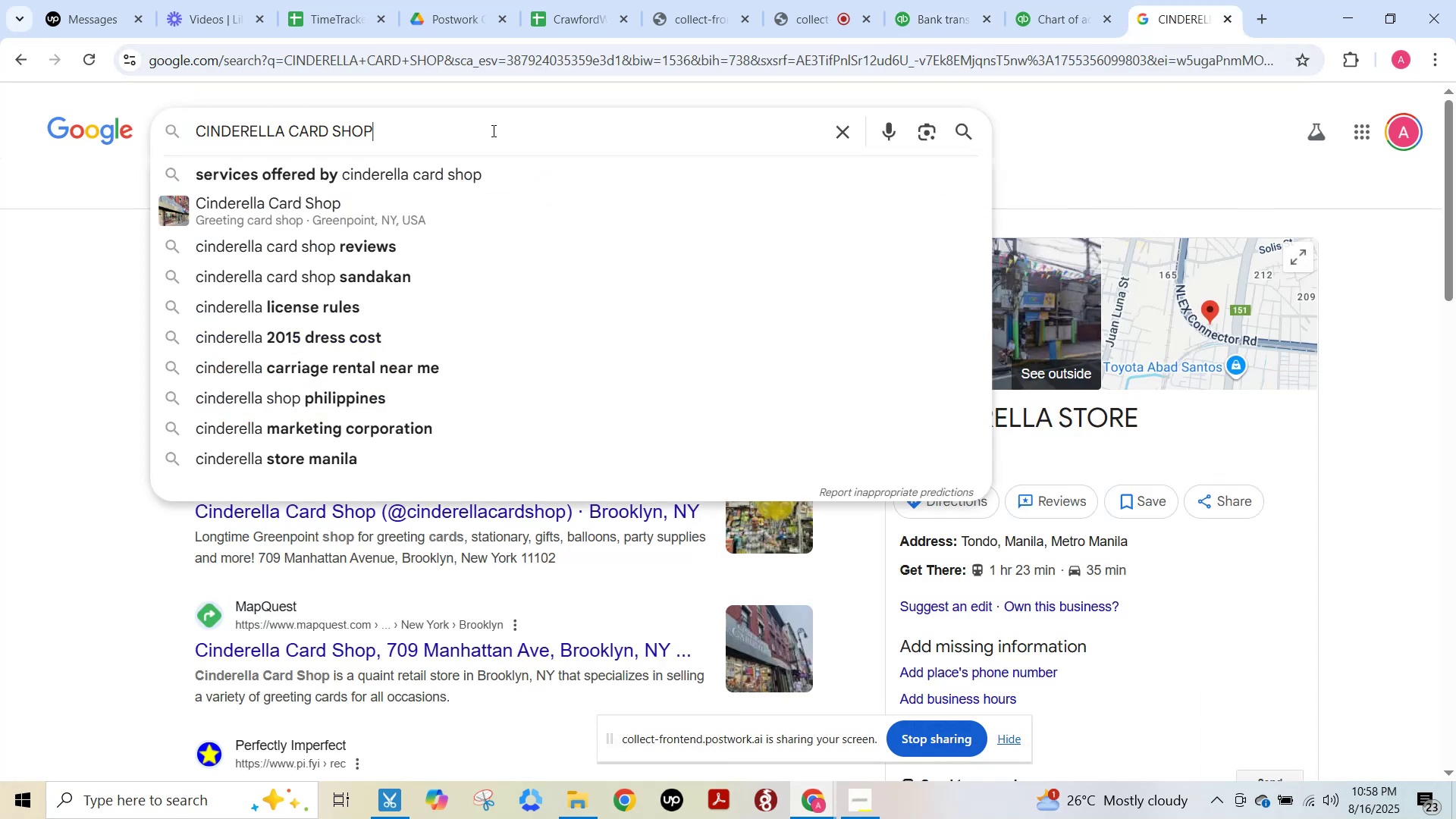 
key(Control+ControlLeft)
 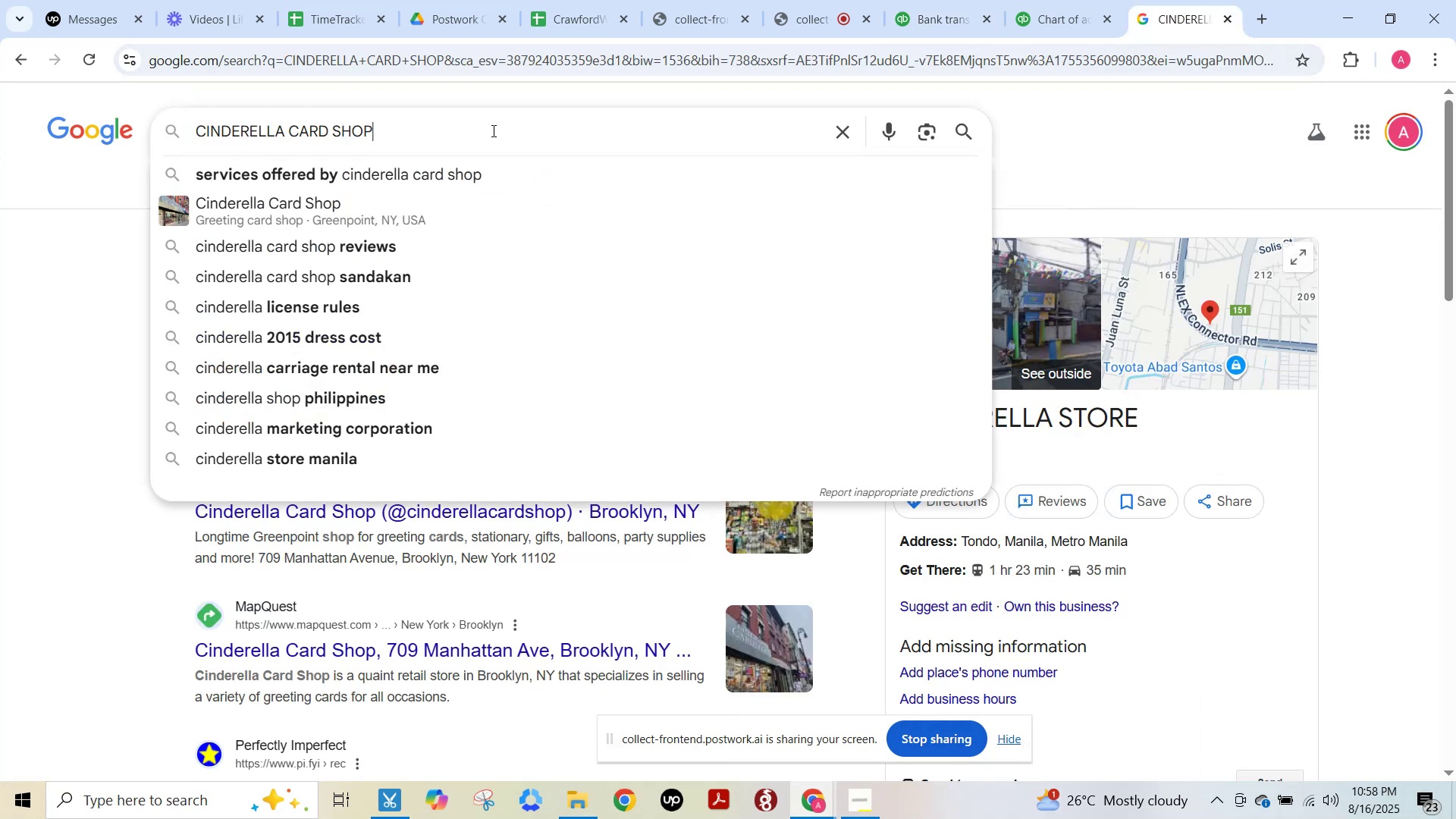 
key(Control+A)
 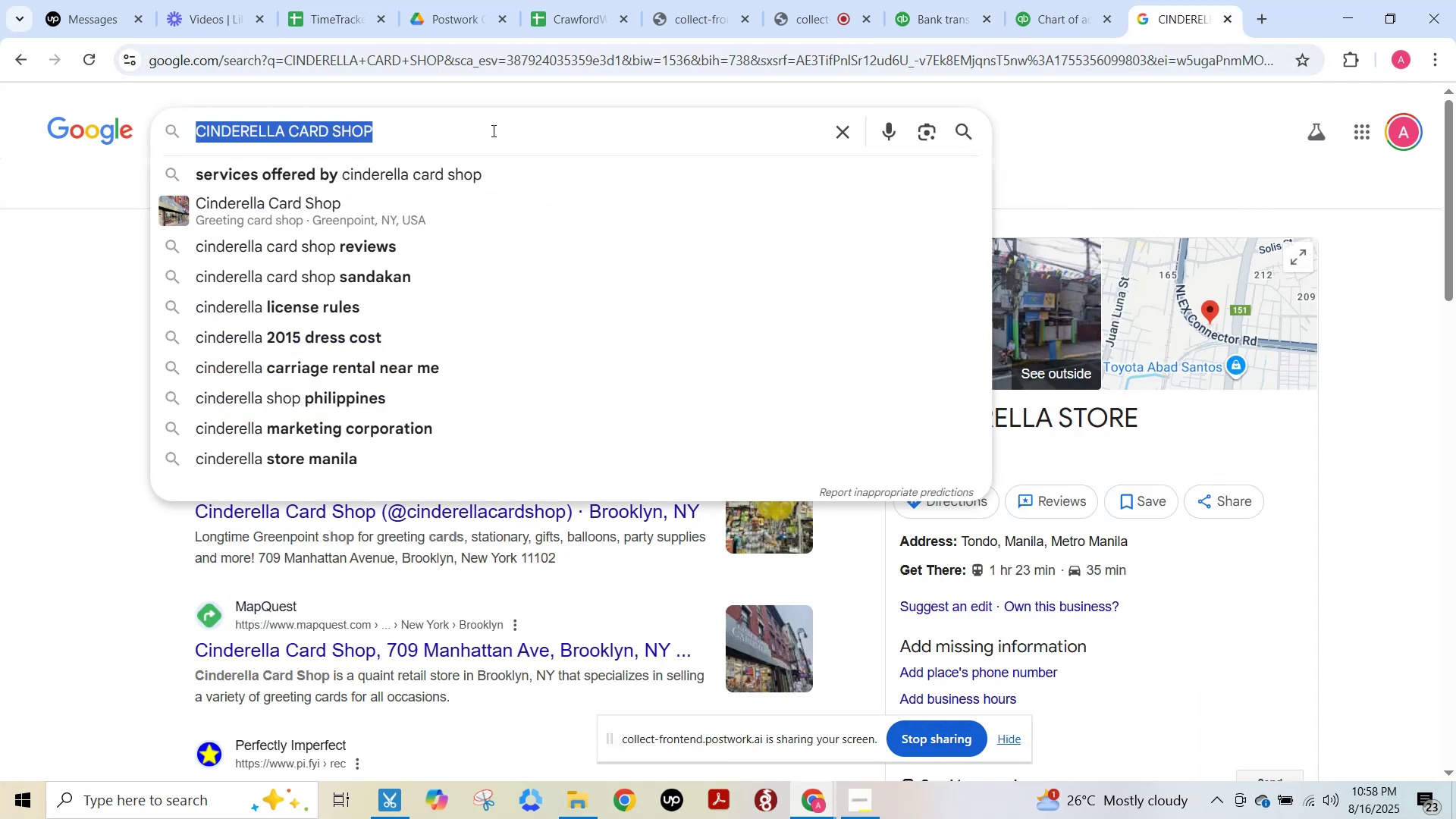 
key(Control+V)
 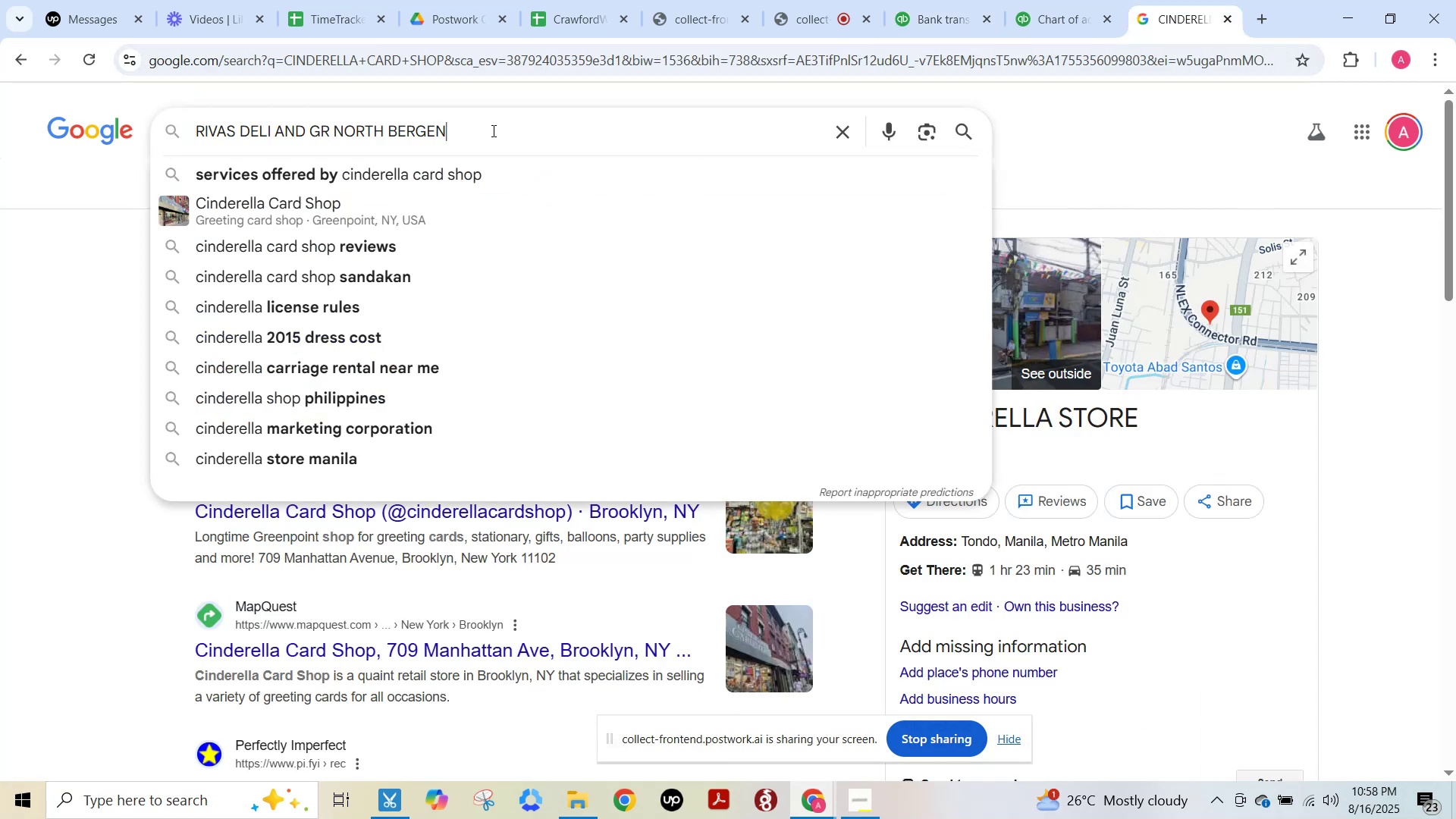 
key(NumpadEnter)
 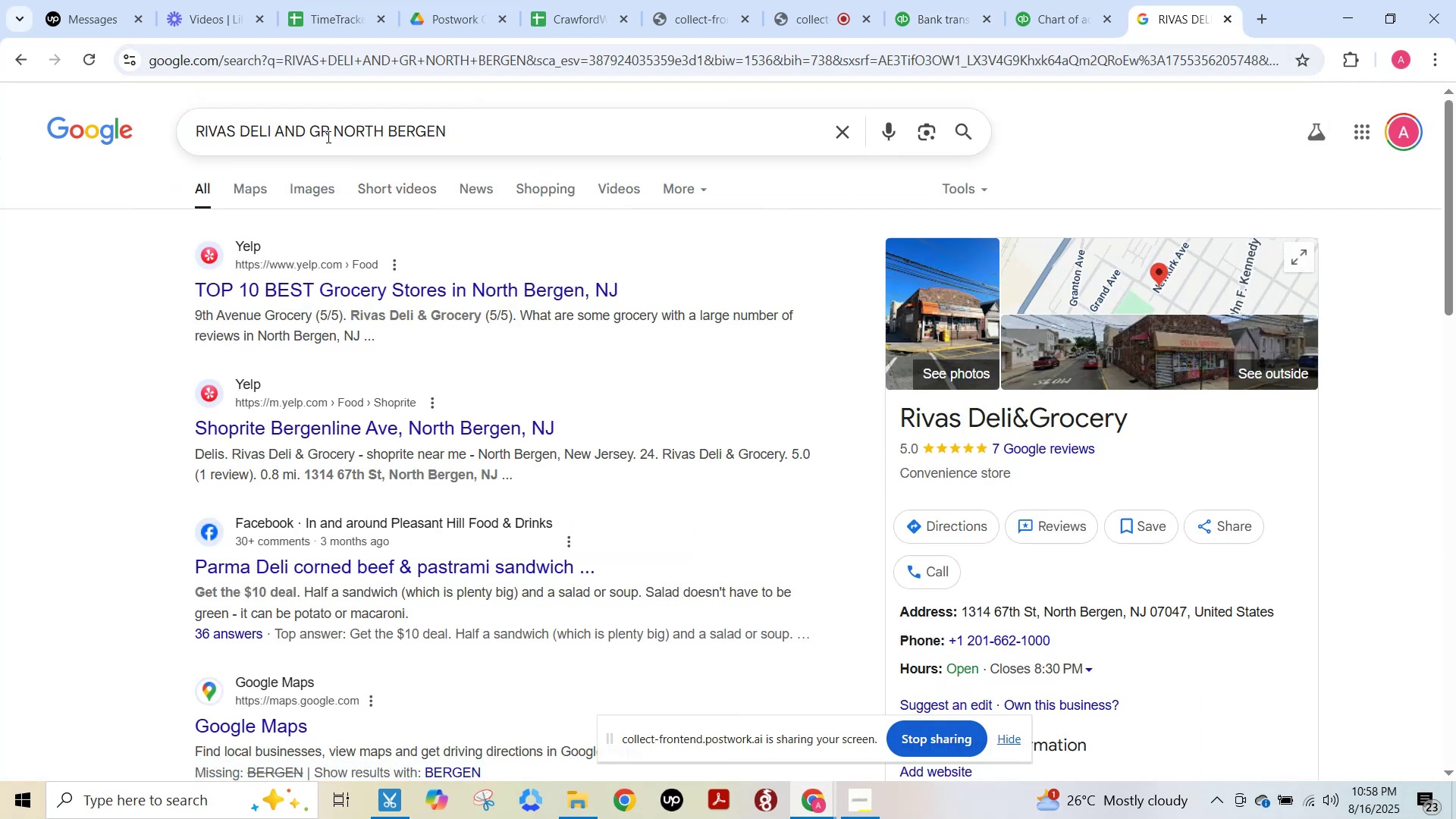 
wait(5.18)
 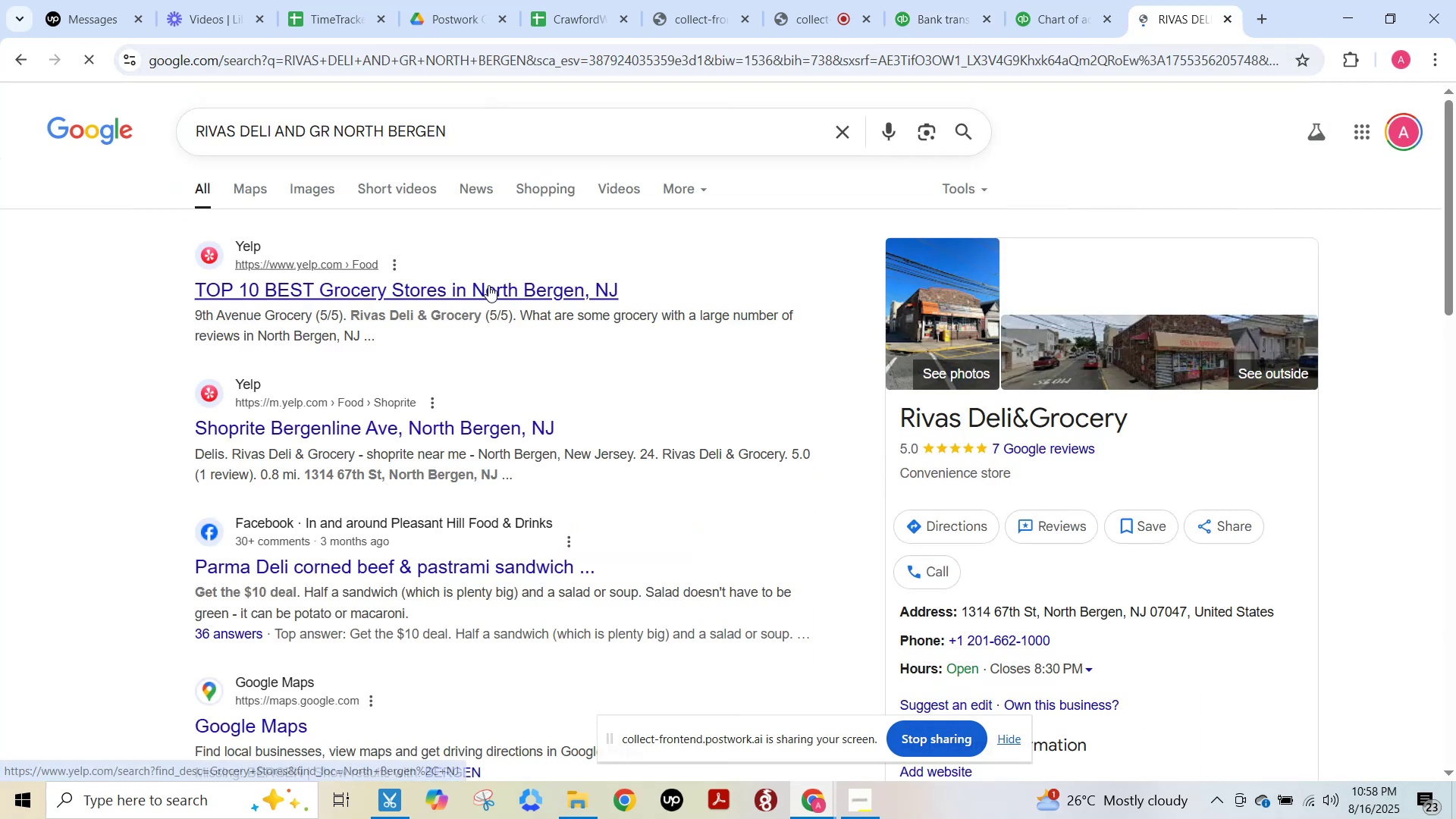 
left_click_drag(start_coordinate=[1128, 422], to_coordinate=[901, 414])
 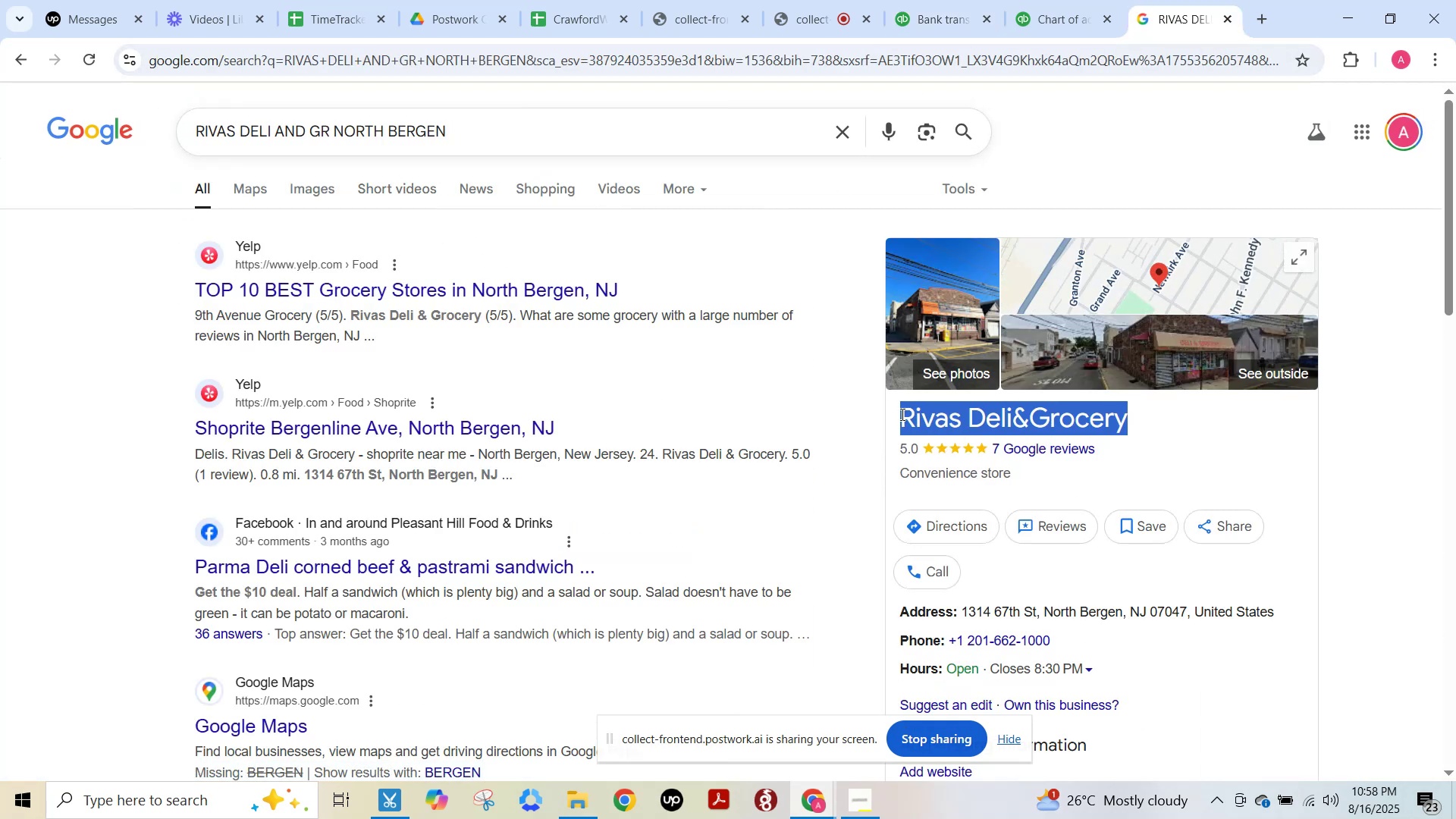 
key(Control+C)
 